 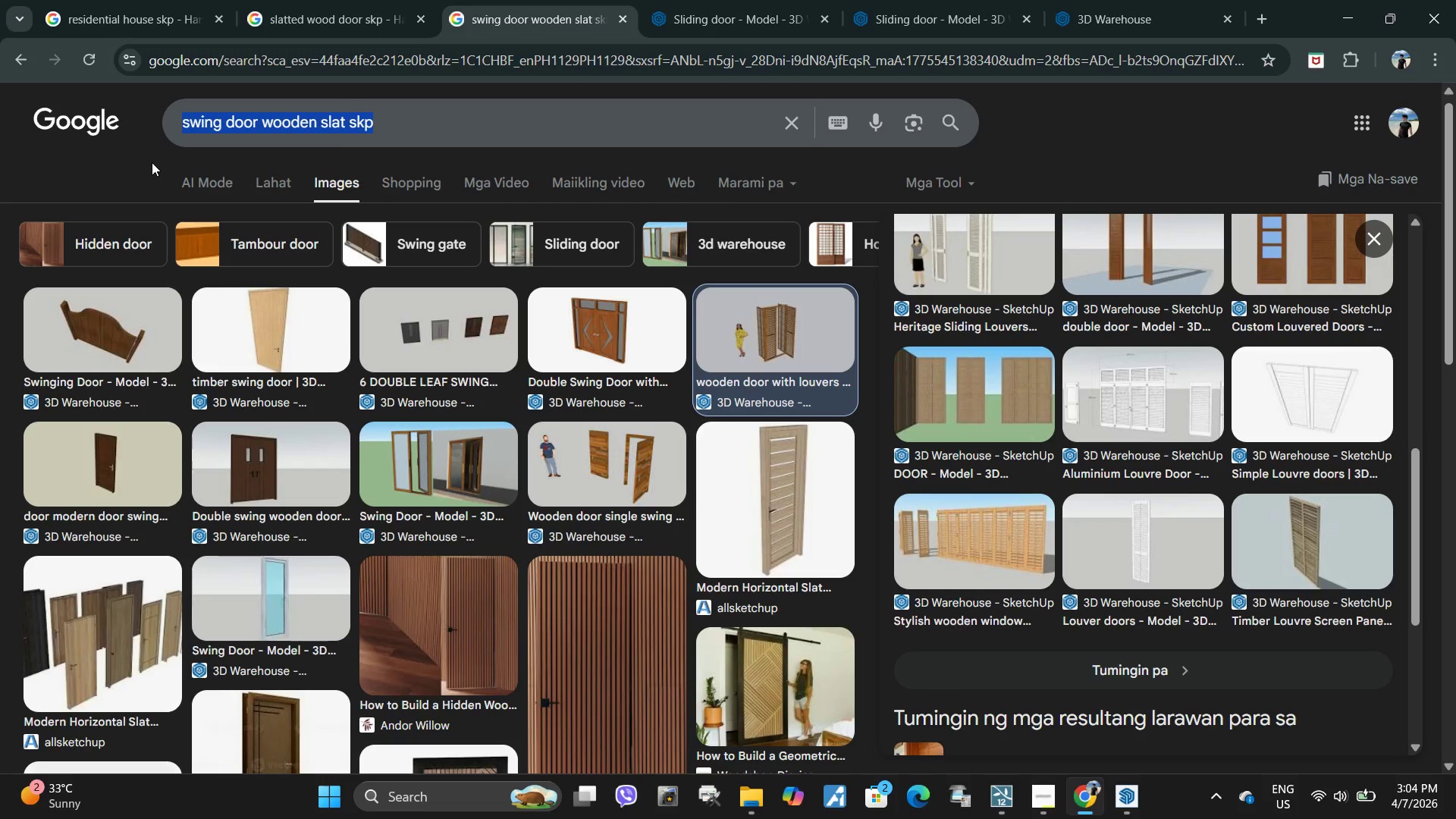 
type(standard pool pump skp)
 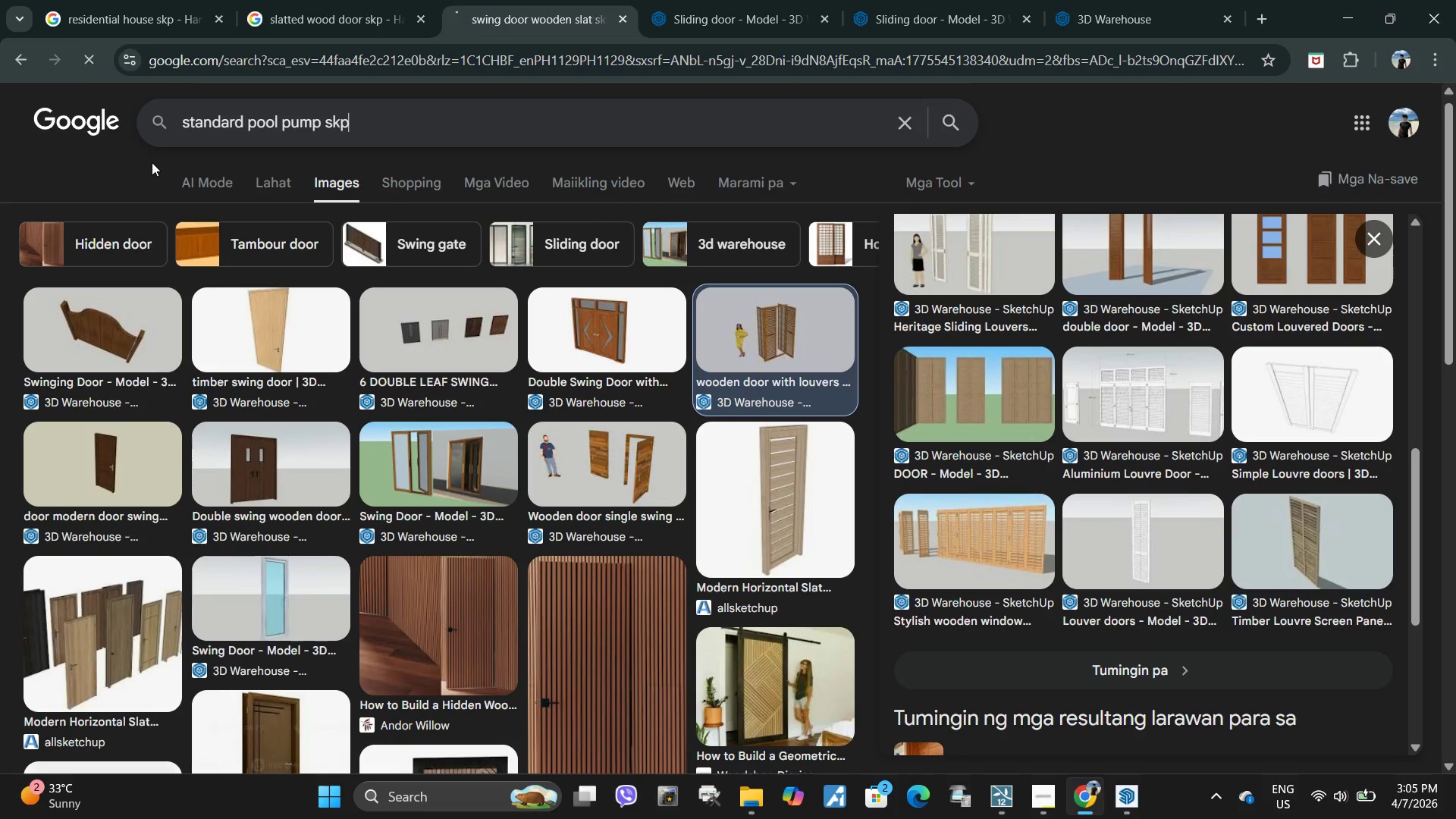 
key(Enter)
 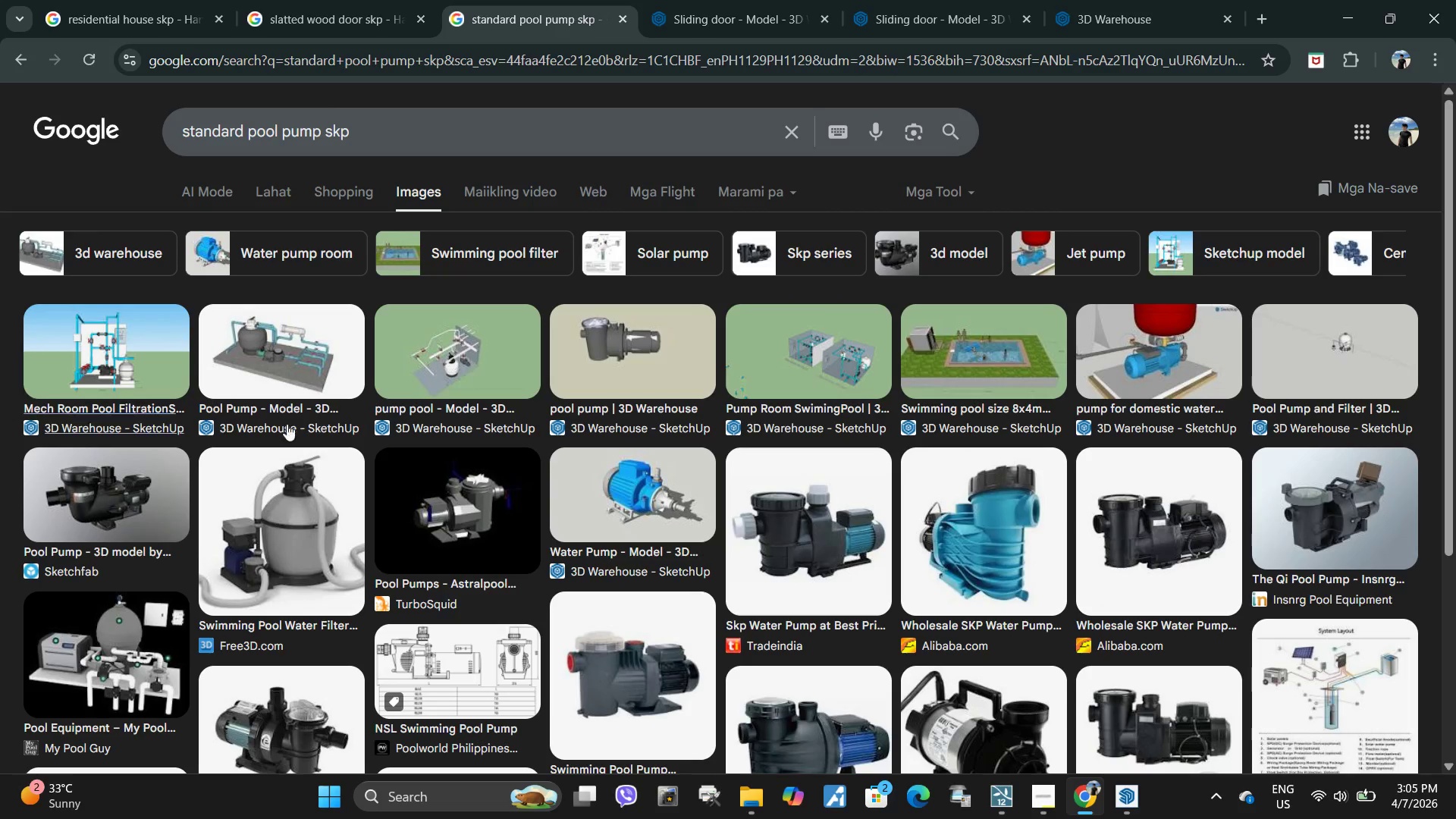 
wait(12.11)
 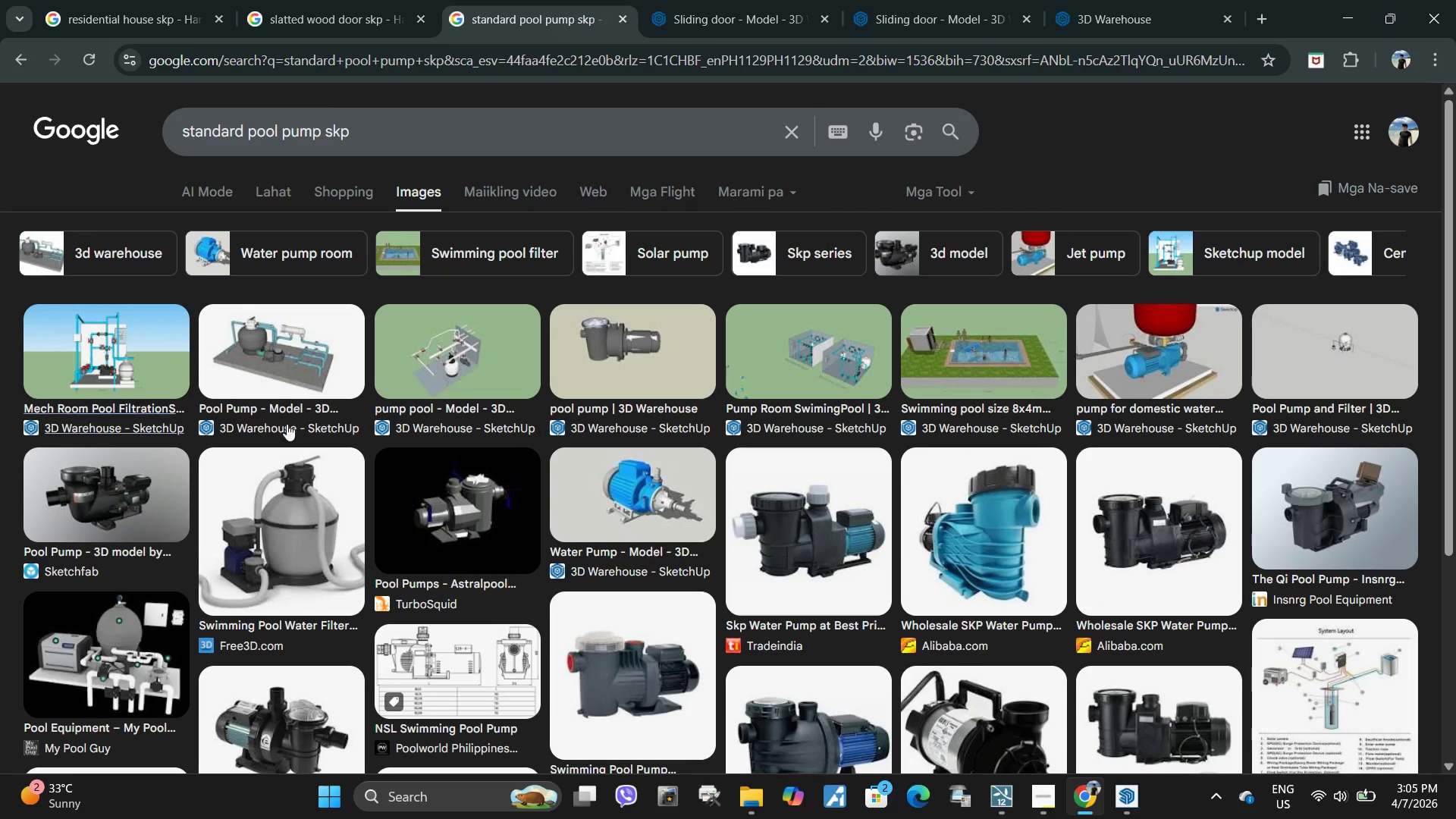 
double_click([504, 356])
 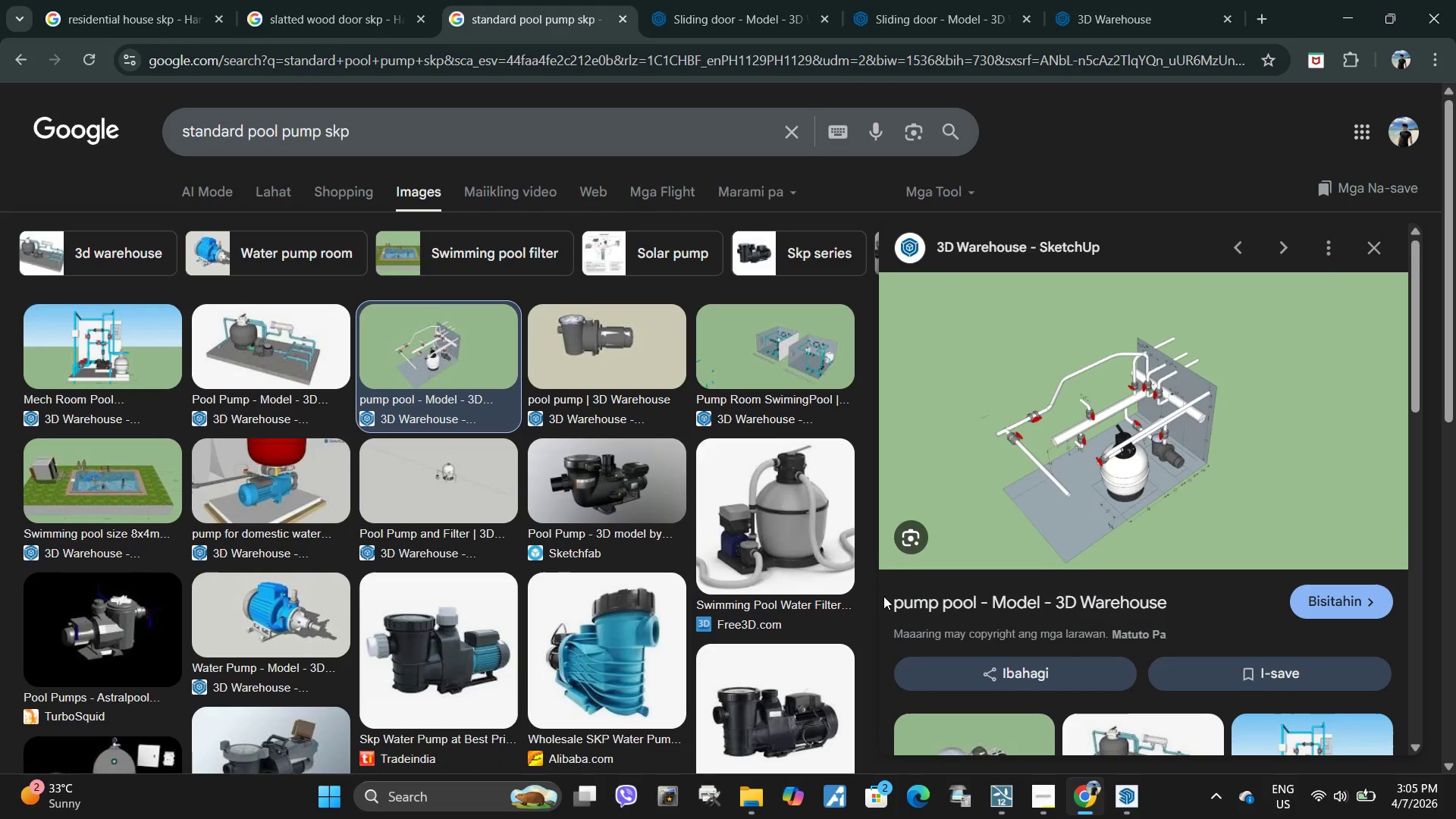 
wait(5.47)
 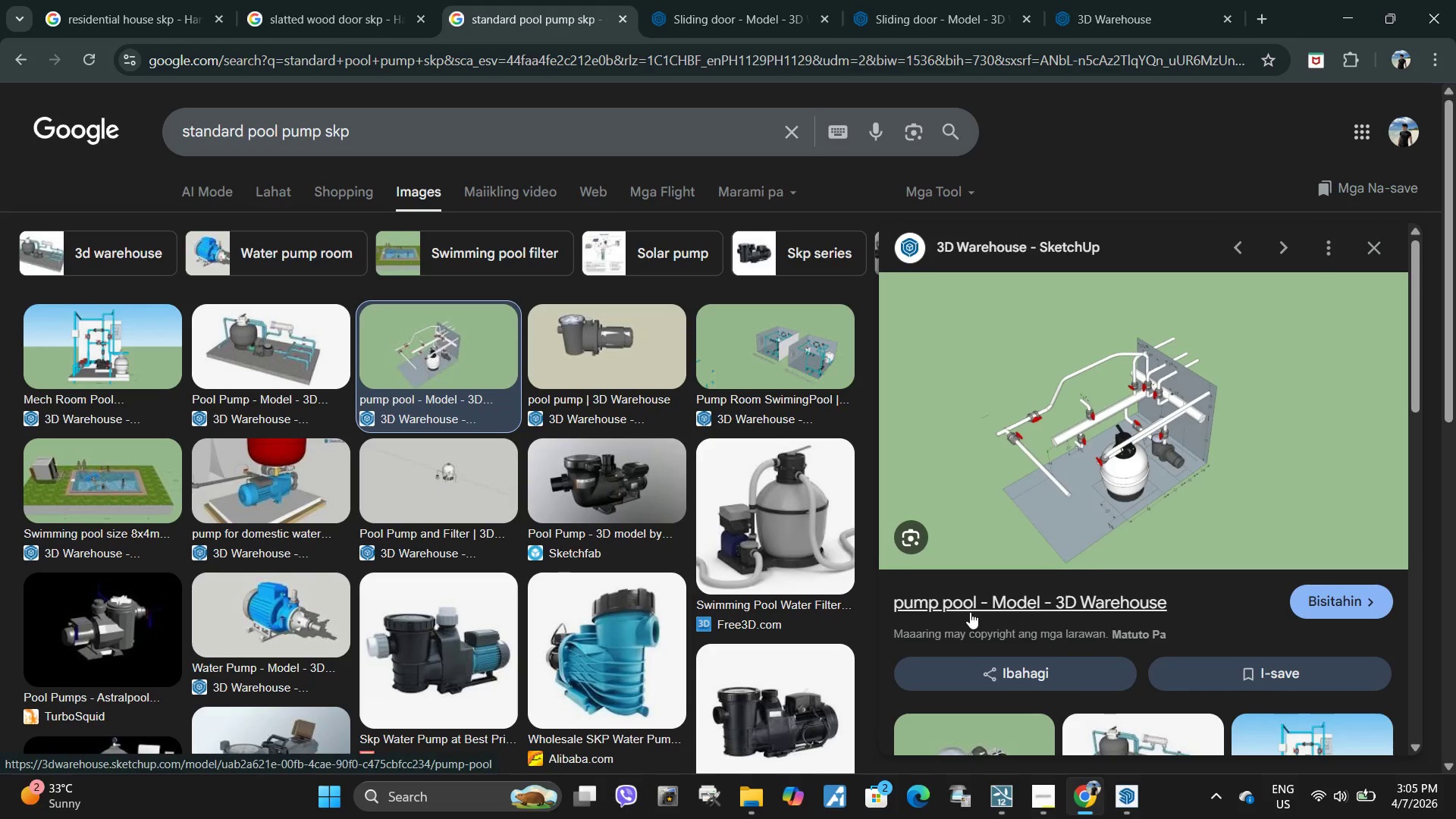 
left_click_drag(start_coordinate=[883, 596], to_coordinate=[979, 598])
 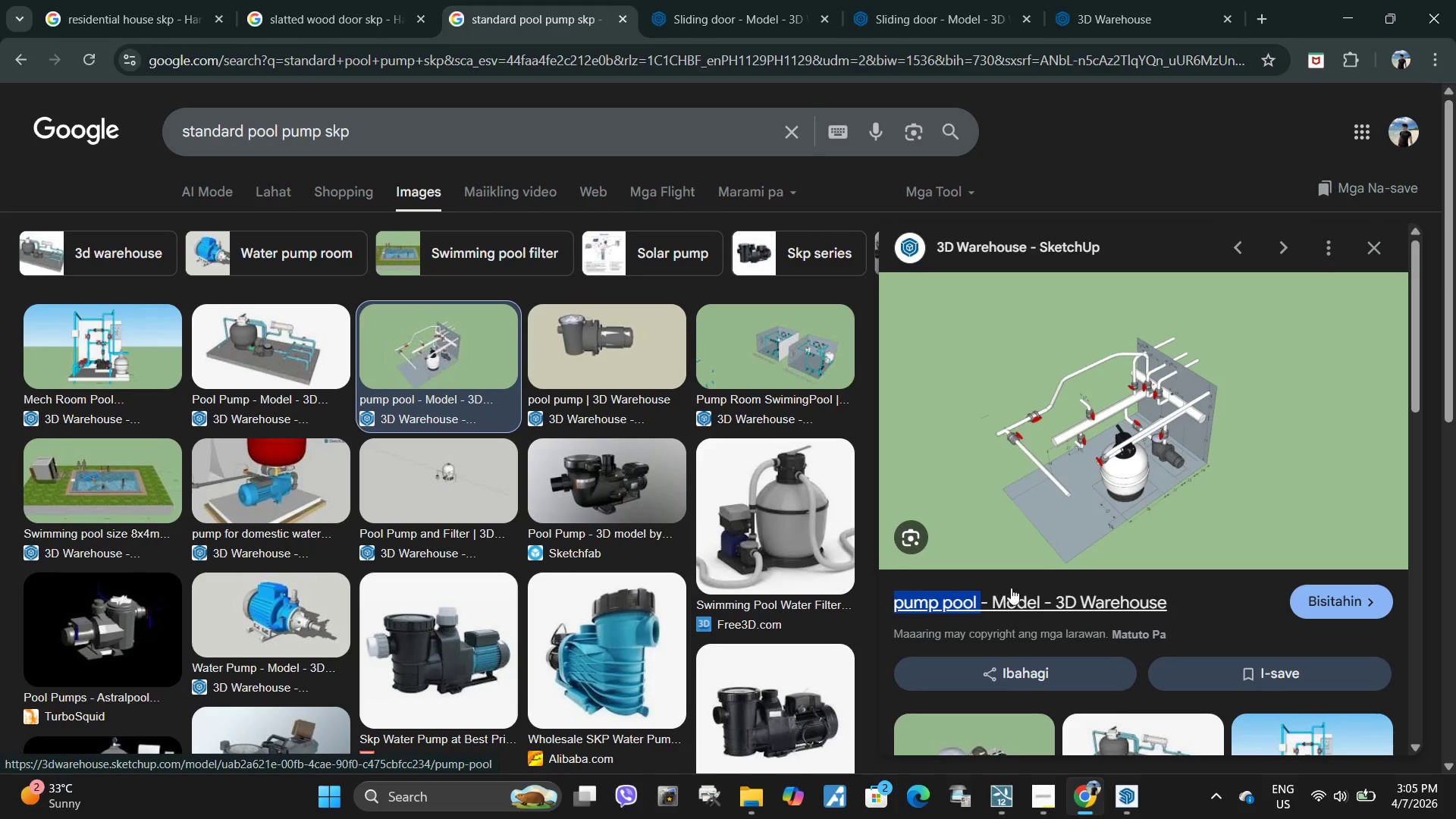 
left_click([1011, 588])
 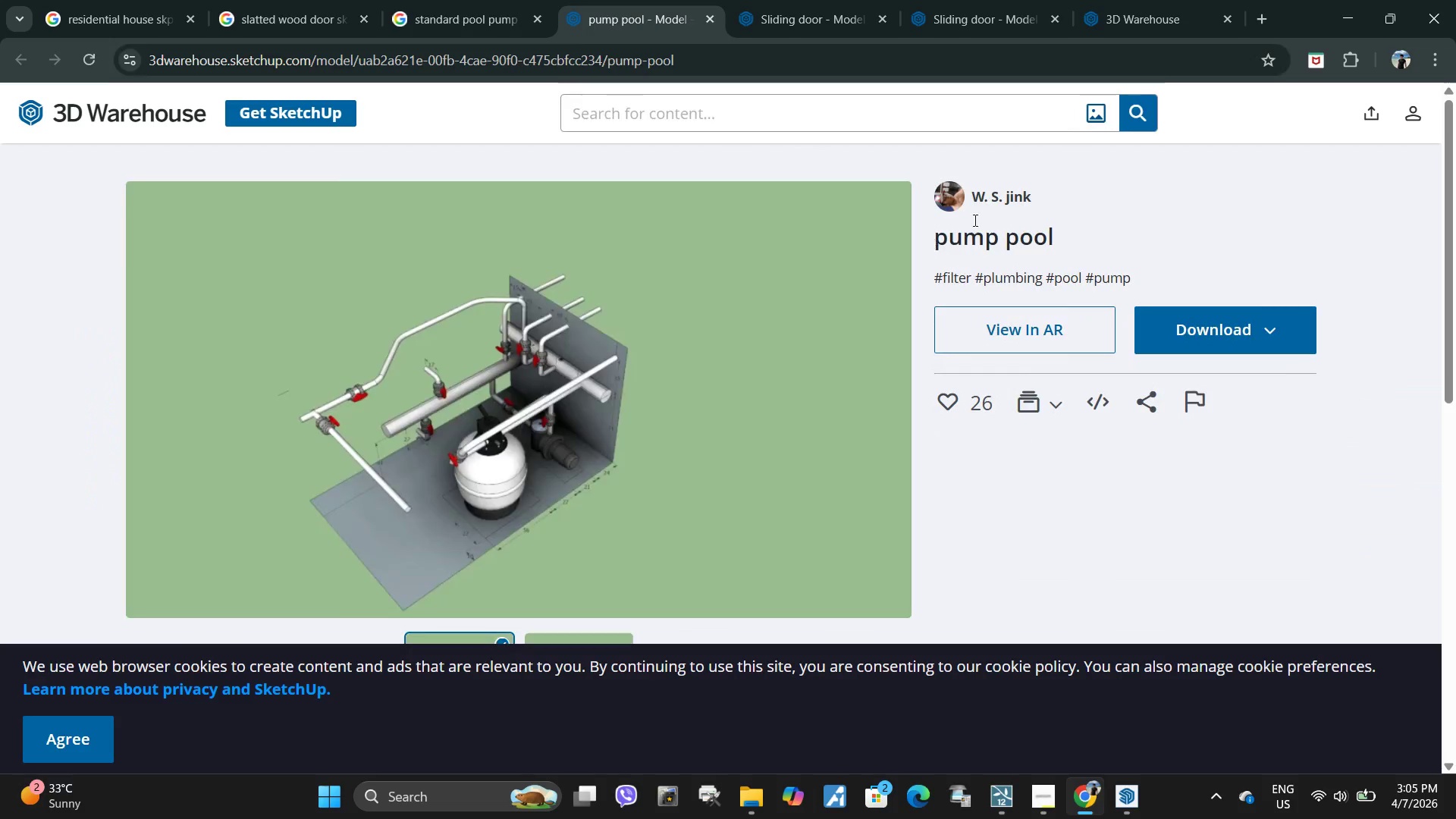 
left_click_drag(start_coordinate=[938, 236], to_coordinate=[1064, 243])
 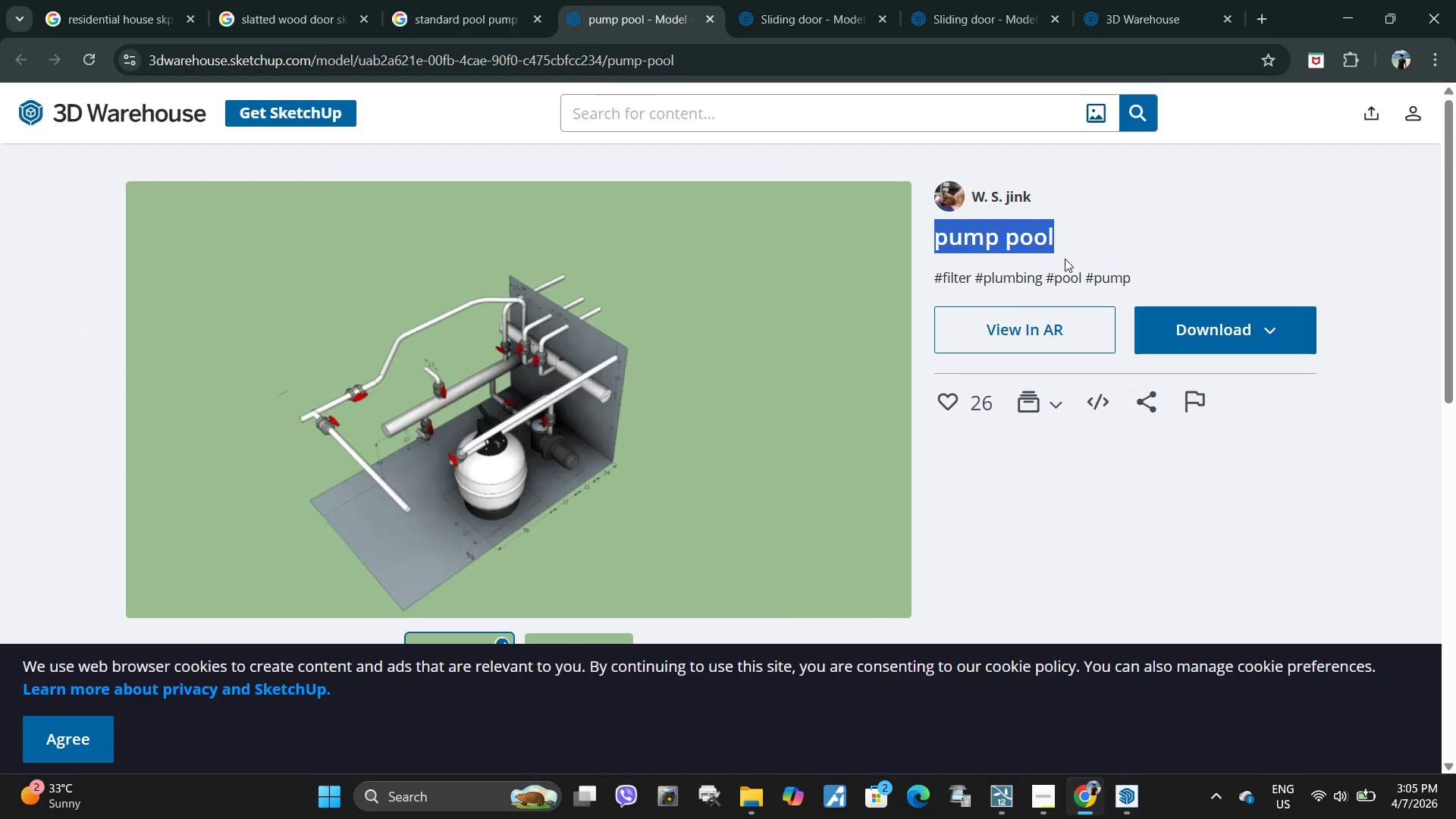 
key(Control+C)
 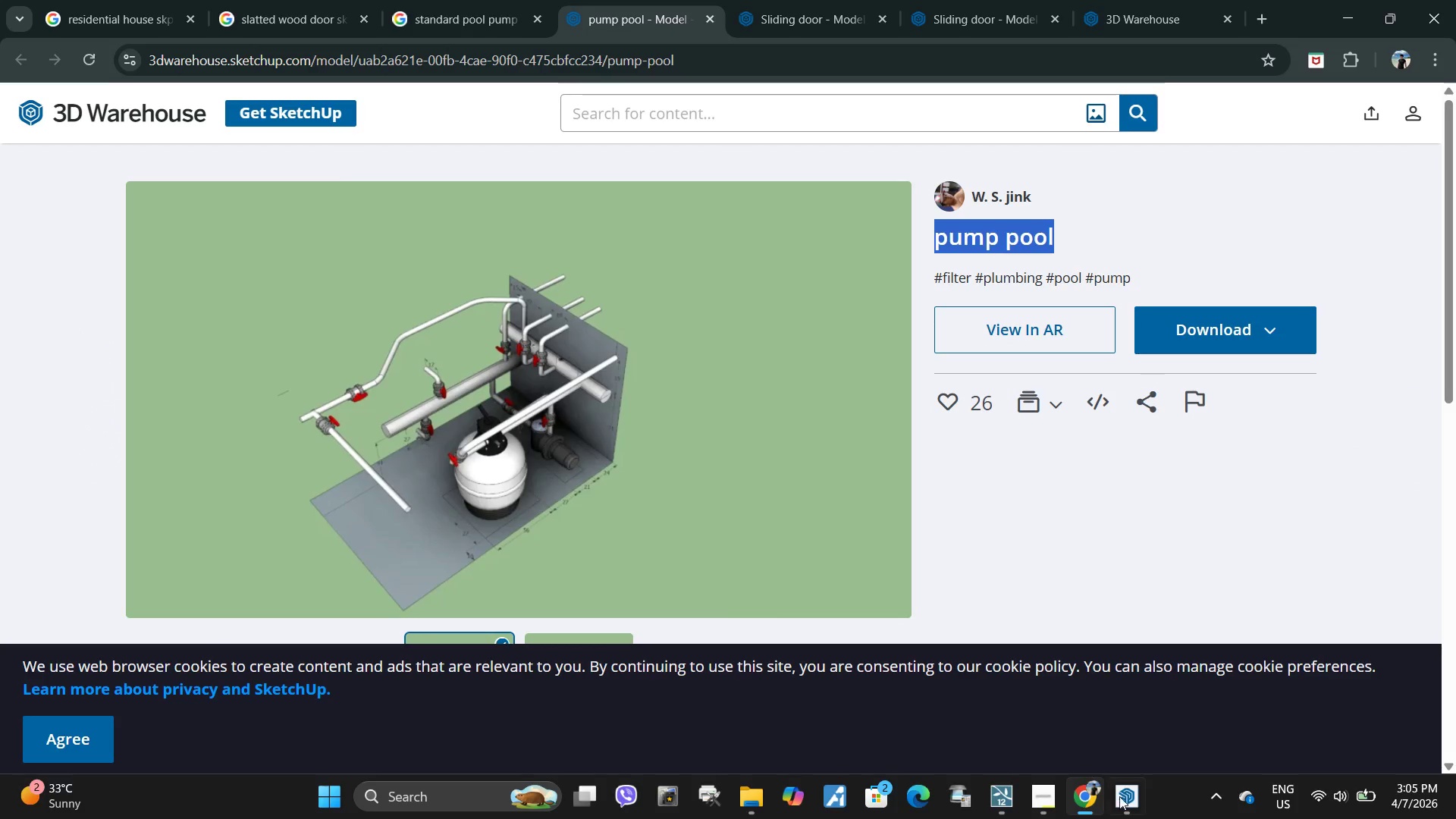 
mouse_move([1109, 796])
 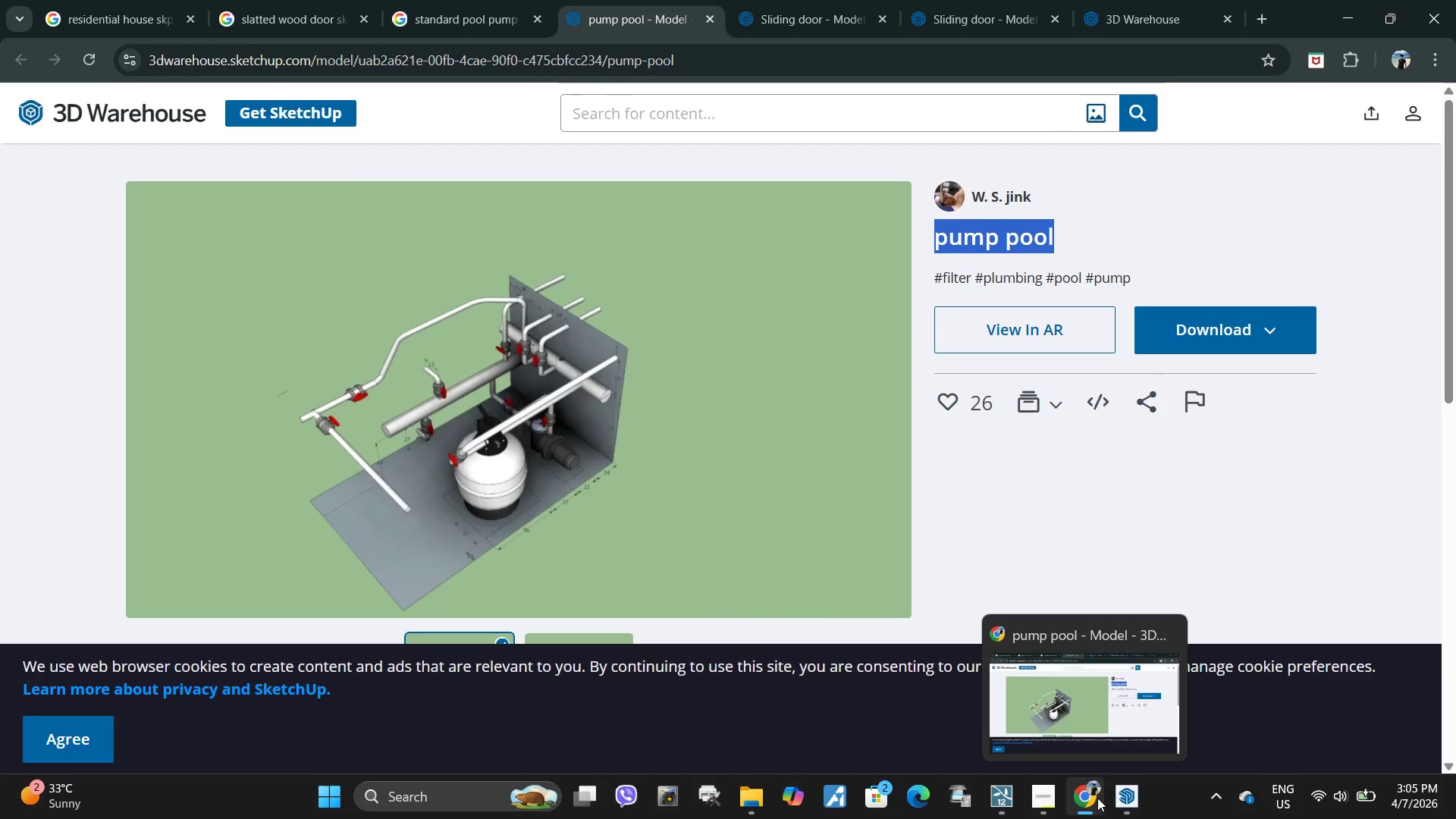 
mouse_move([1092, 799])
 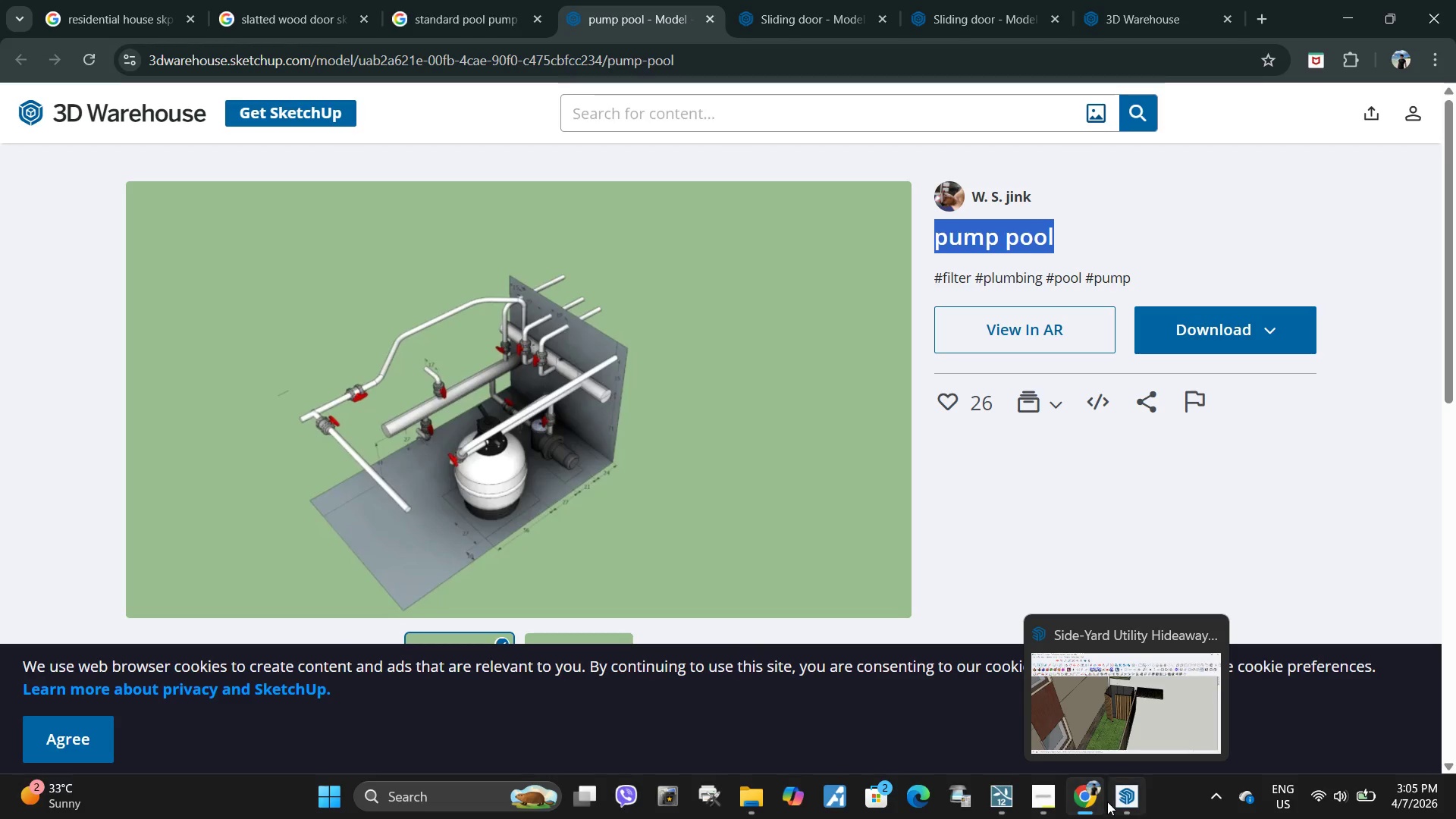 
left_click([1135, 800])
 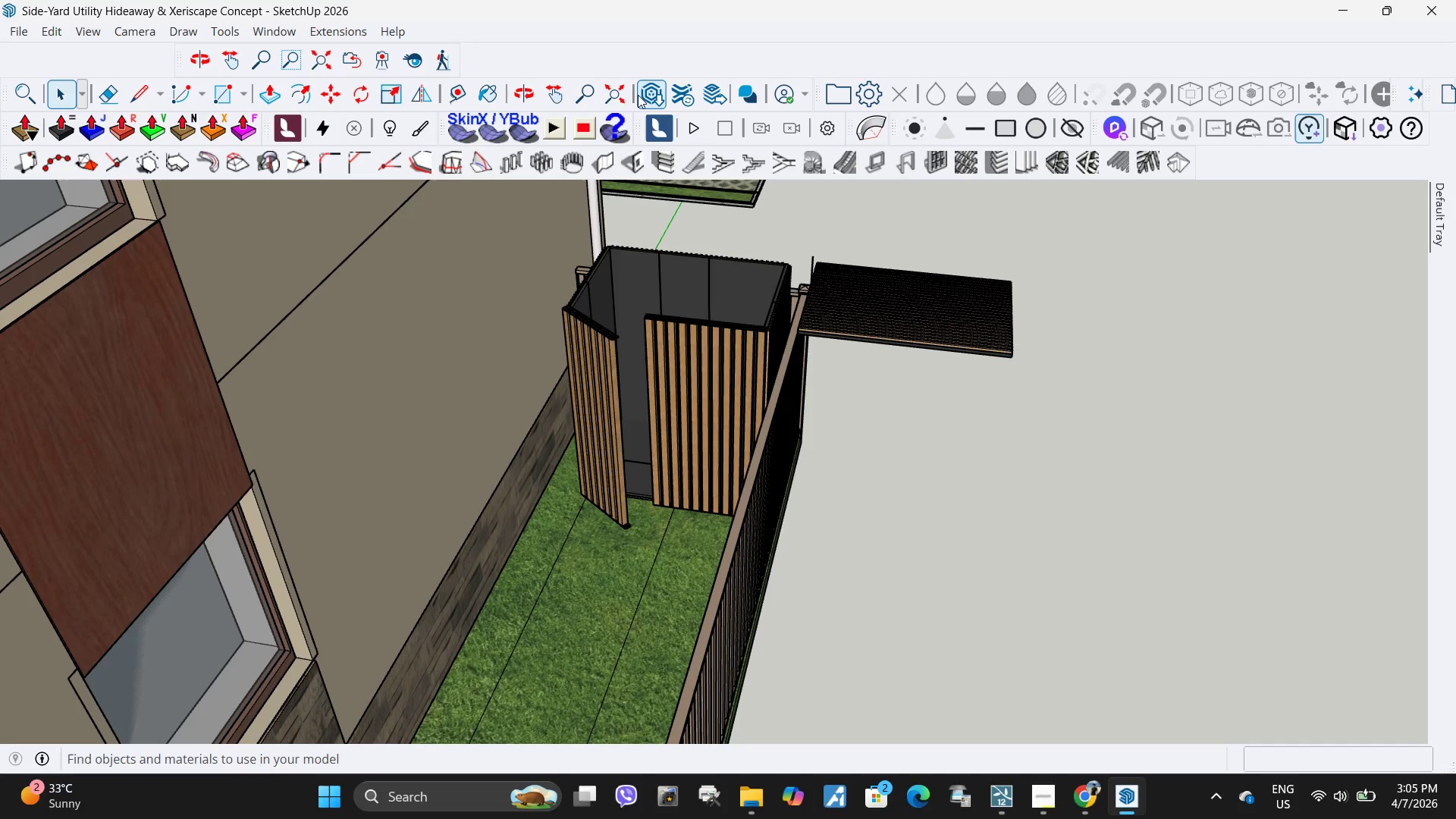 
left_click([641, 95])
 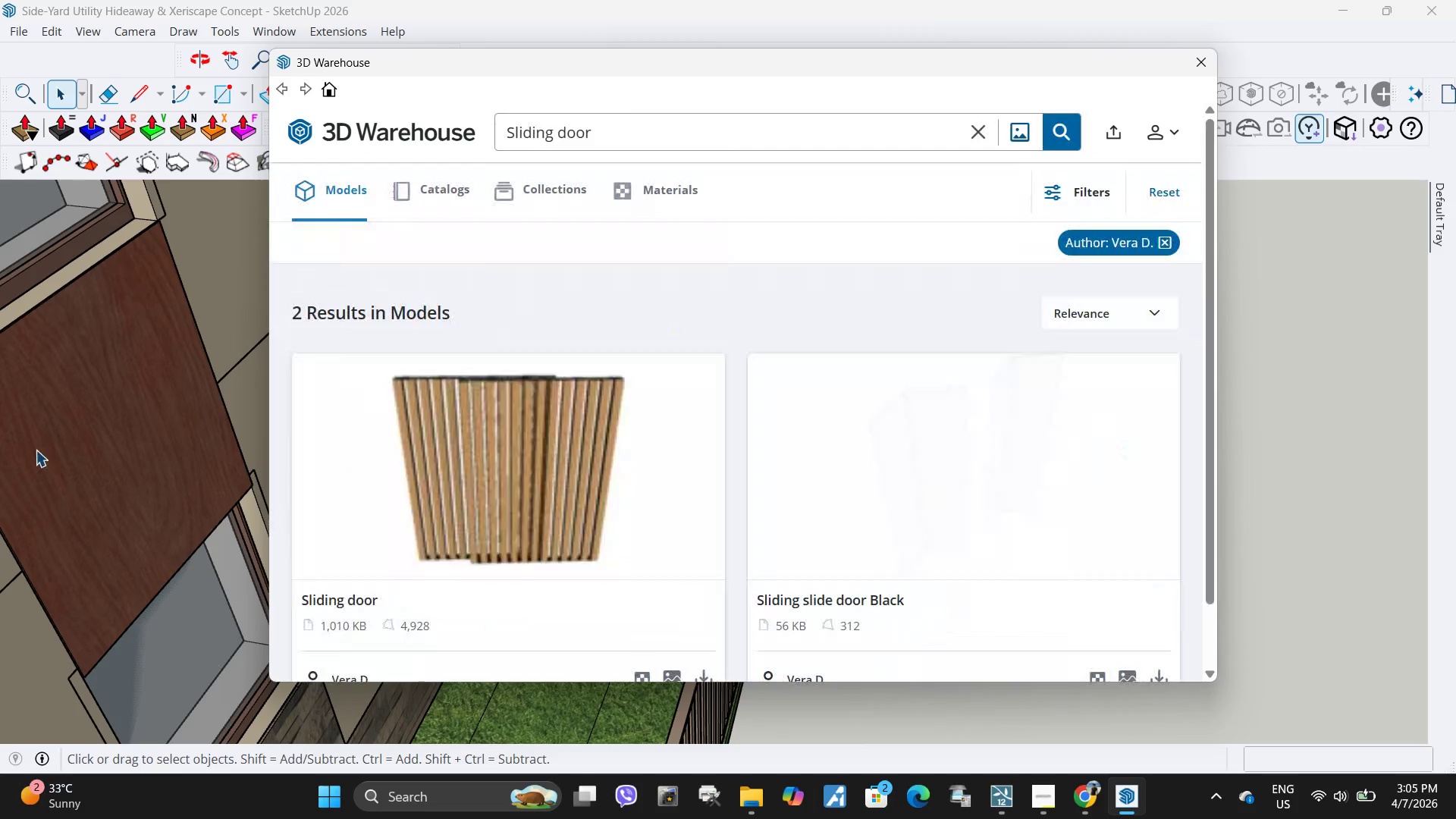 
left_click([714, 133])
 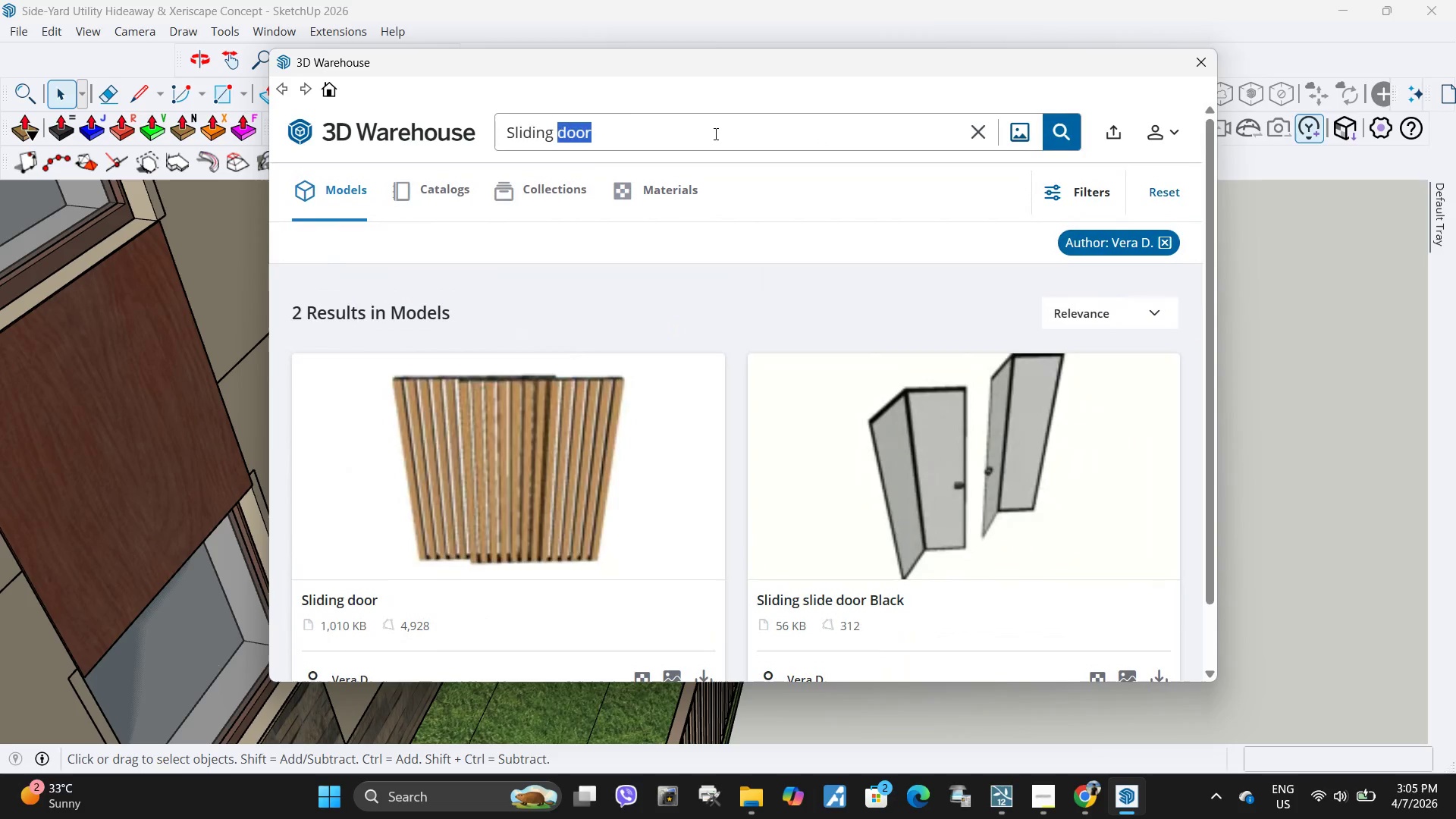 
left_click_drag(start_coordinate=[714, 133], to_coordinate=[494, 138])
 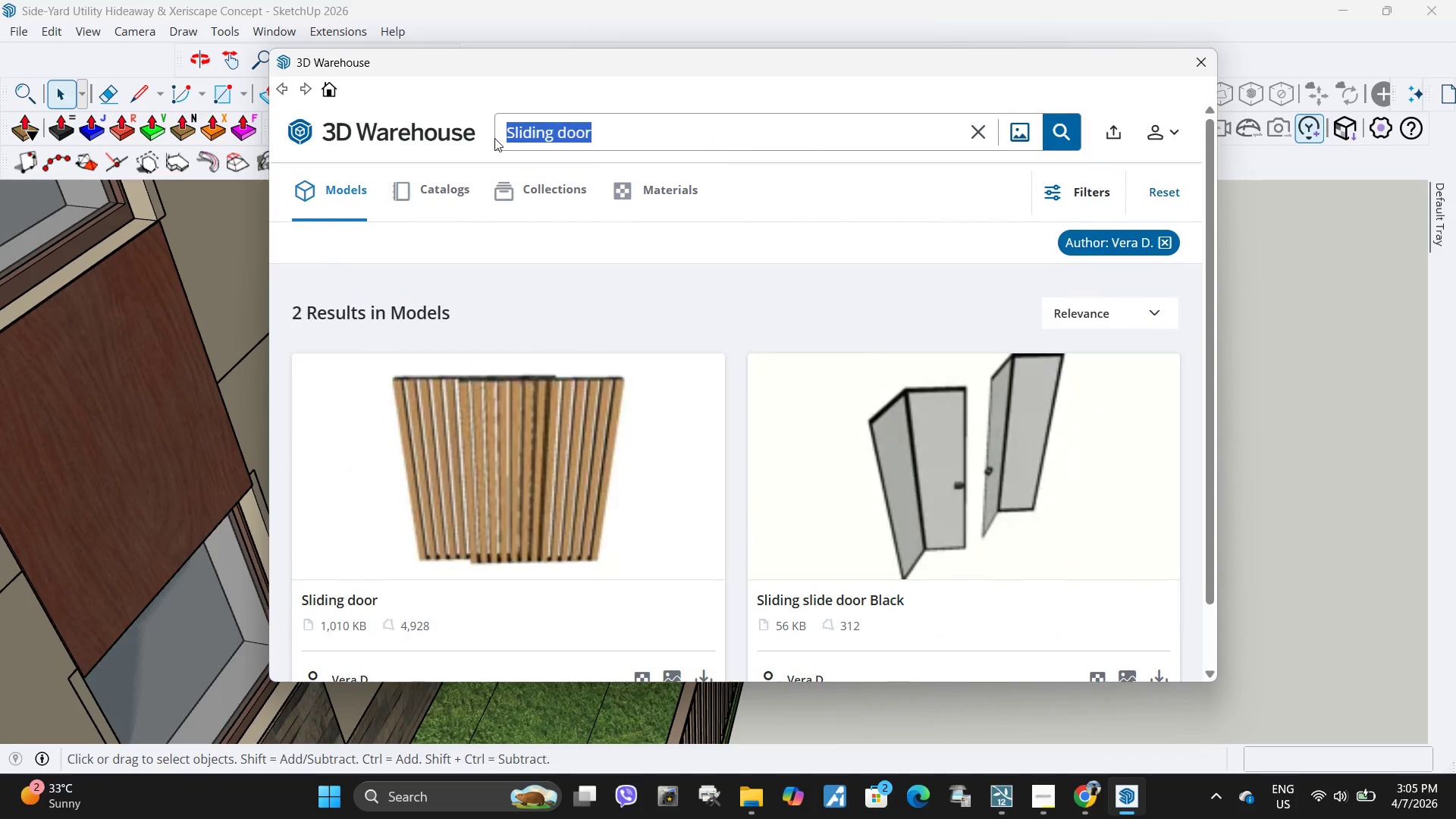 
key(Control+ControlLeft)
 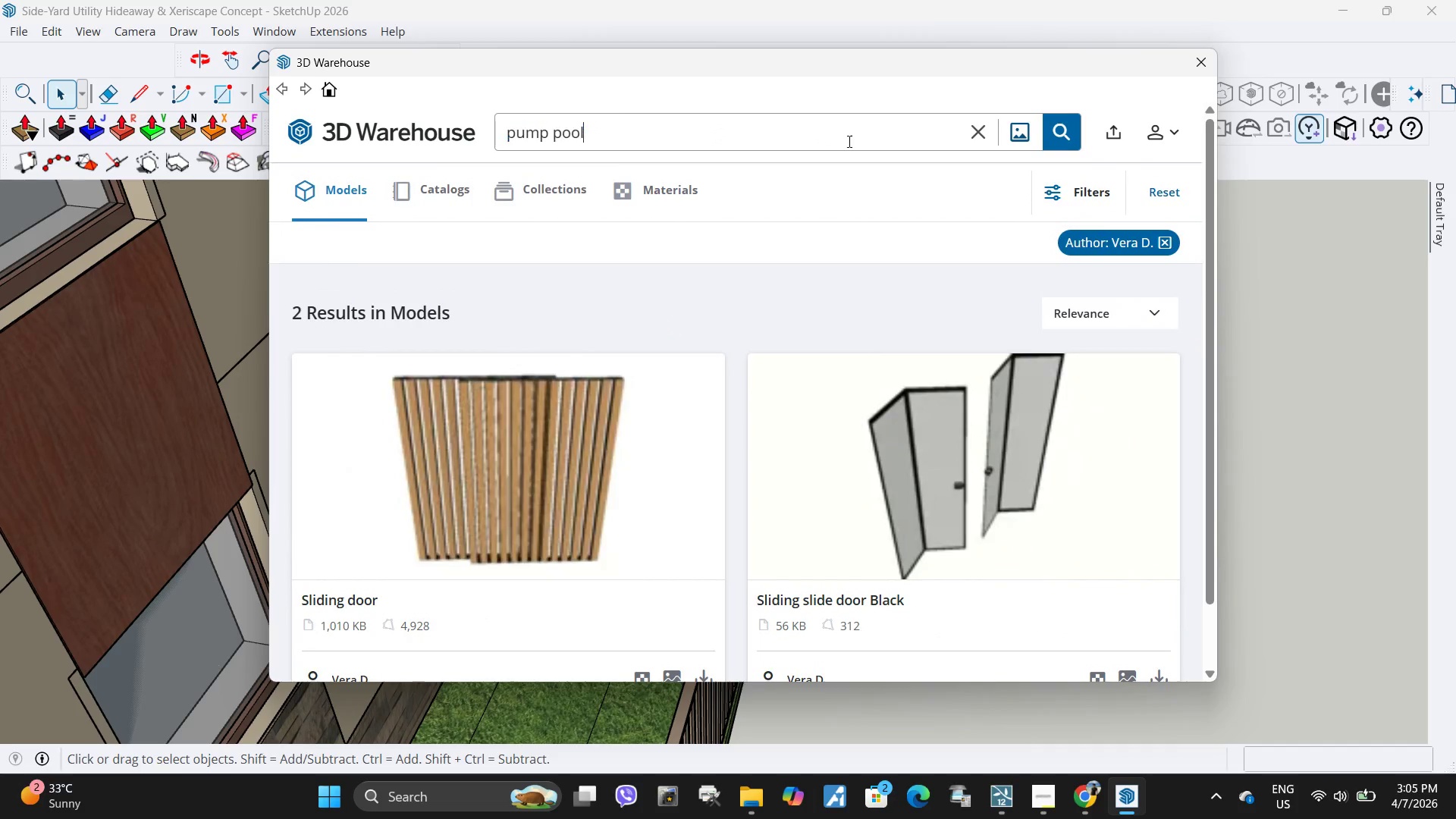 
key(Control+V)
 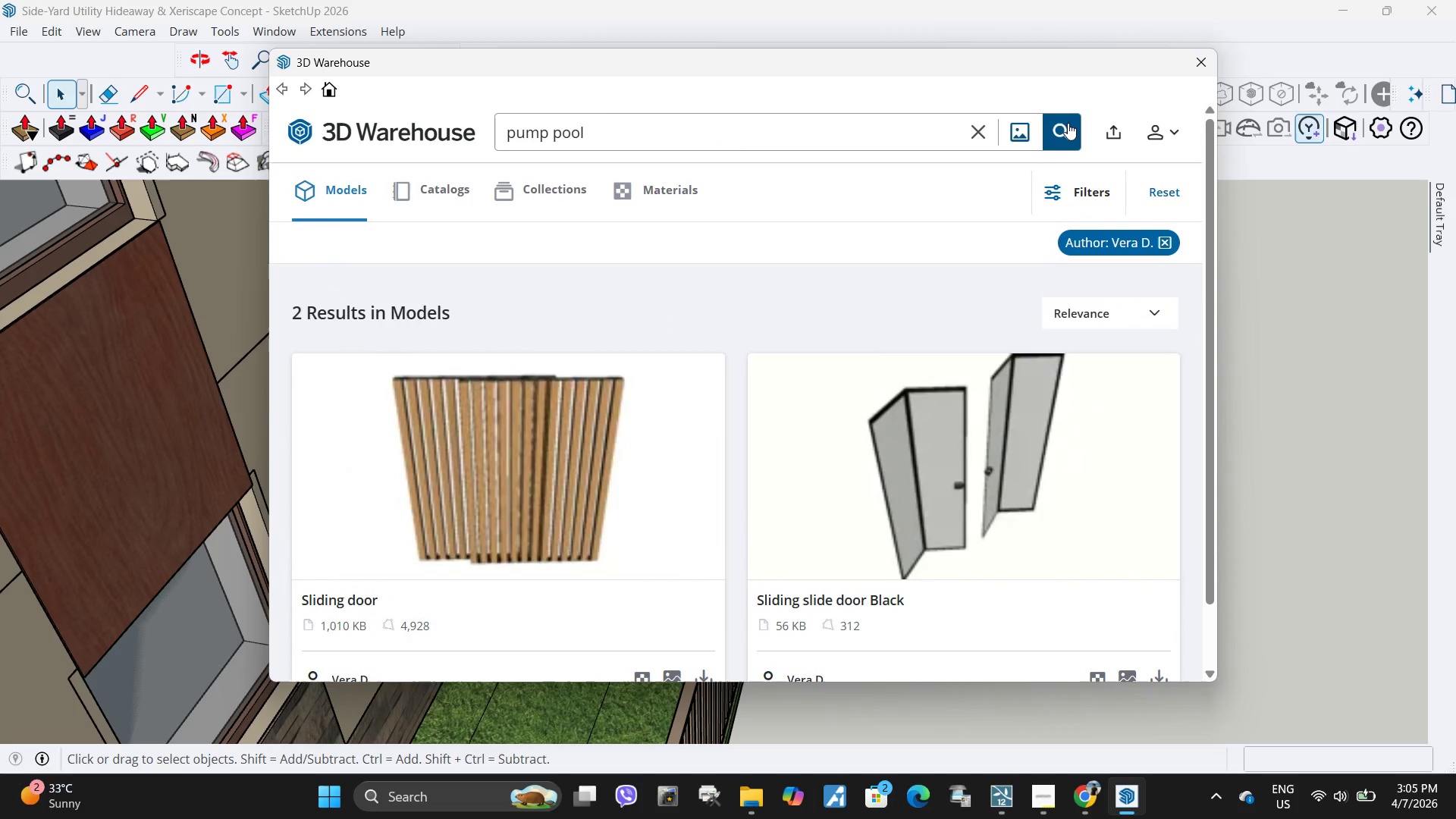 
left_click([1068, 123])
 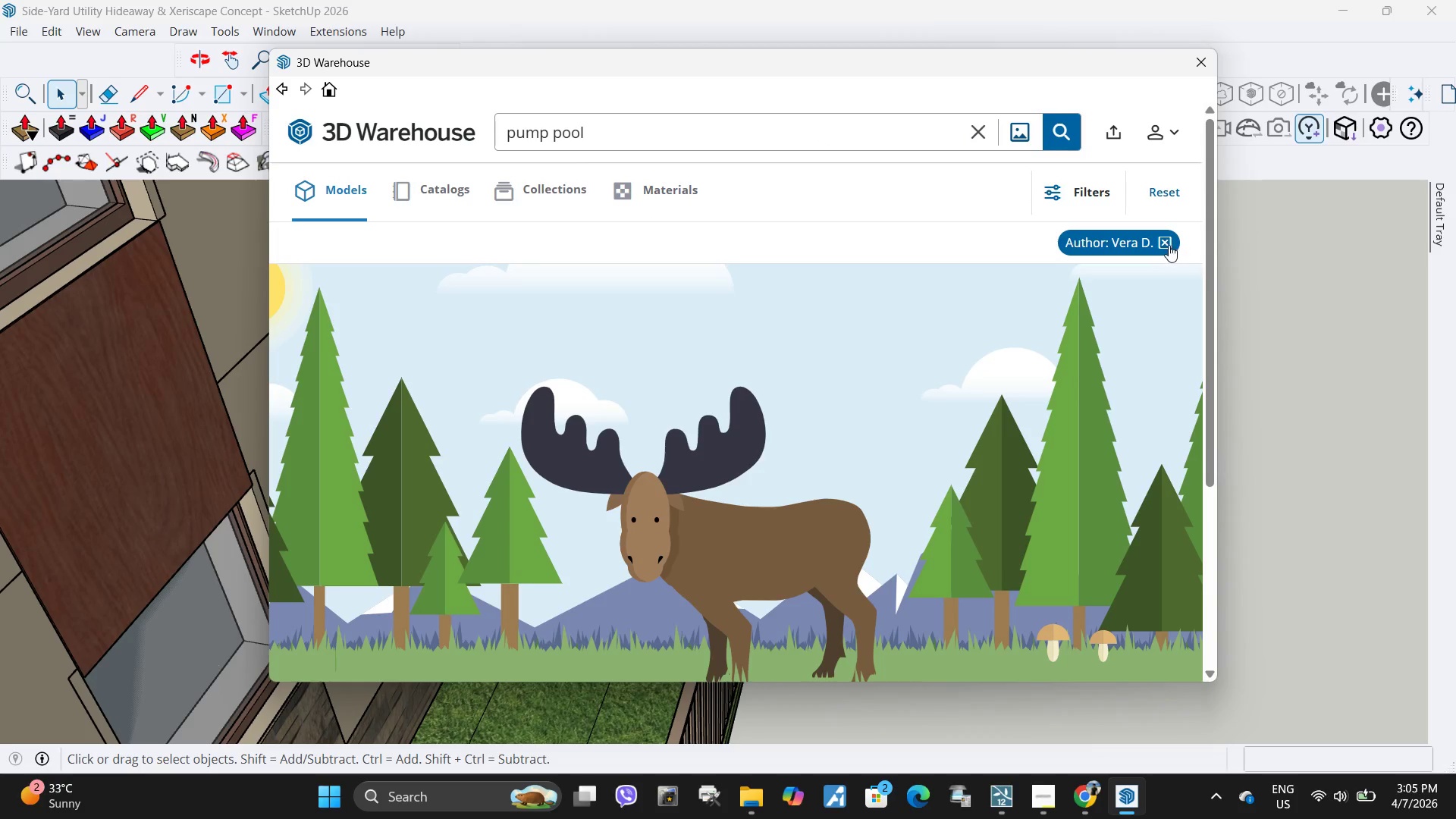 
left_click([1163, 245])
 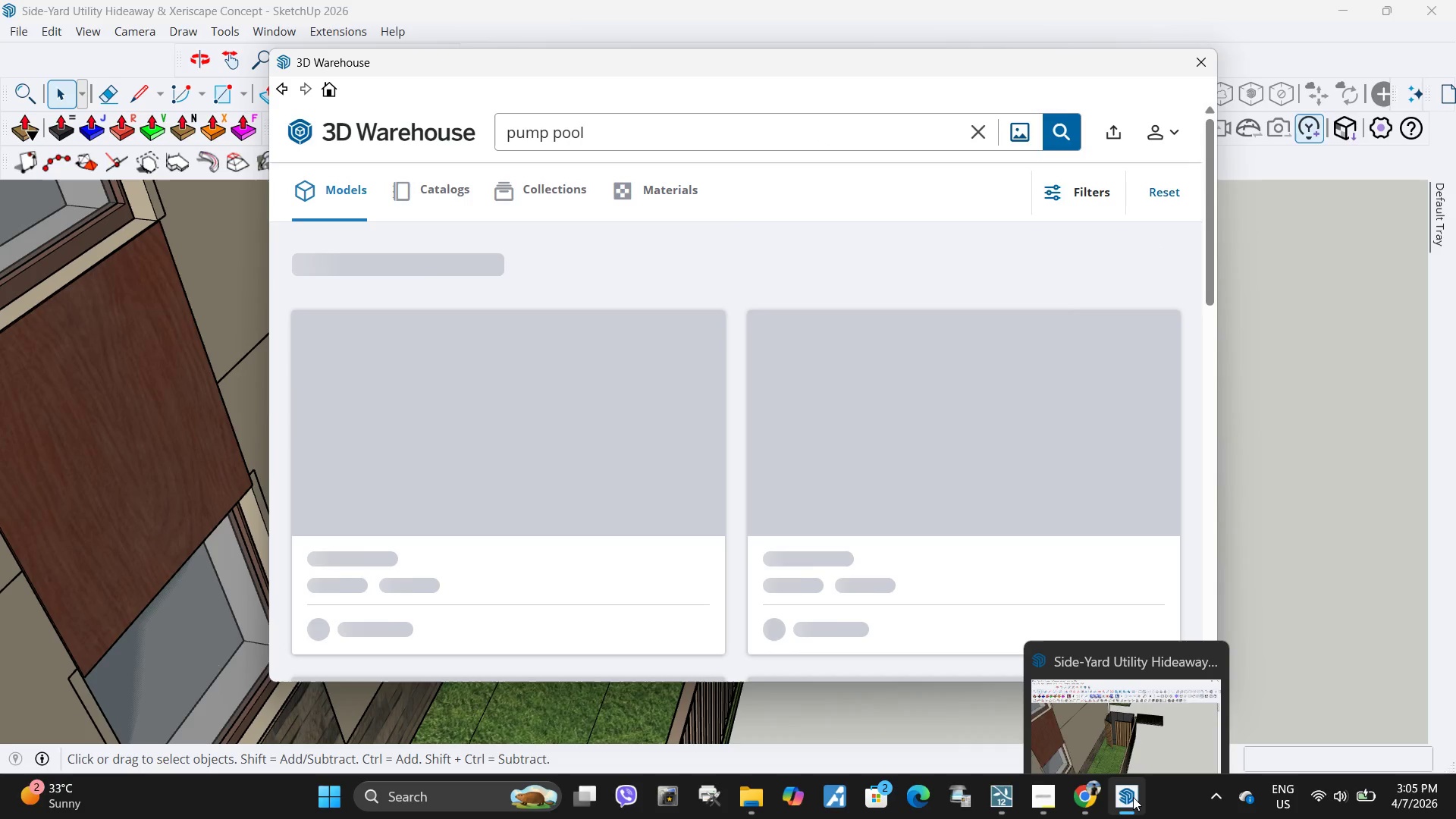 
left_click([1133, 797])
 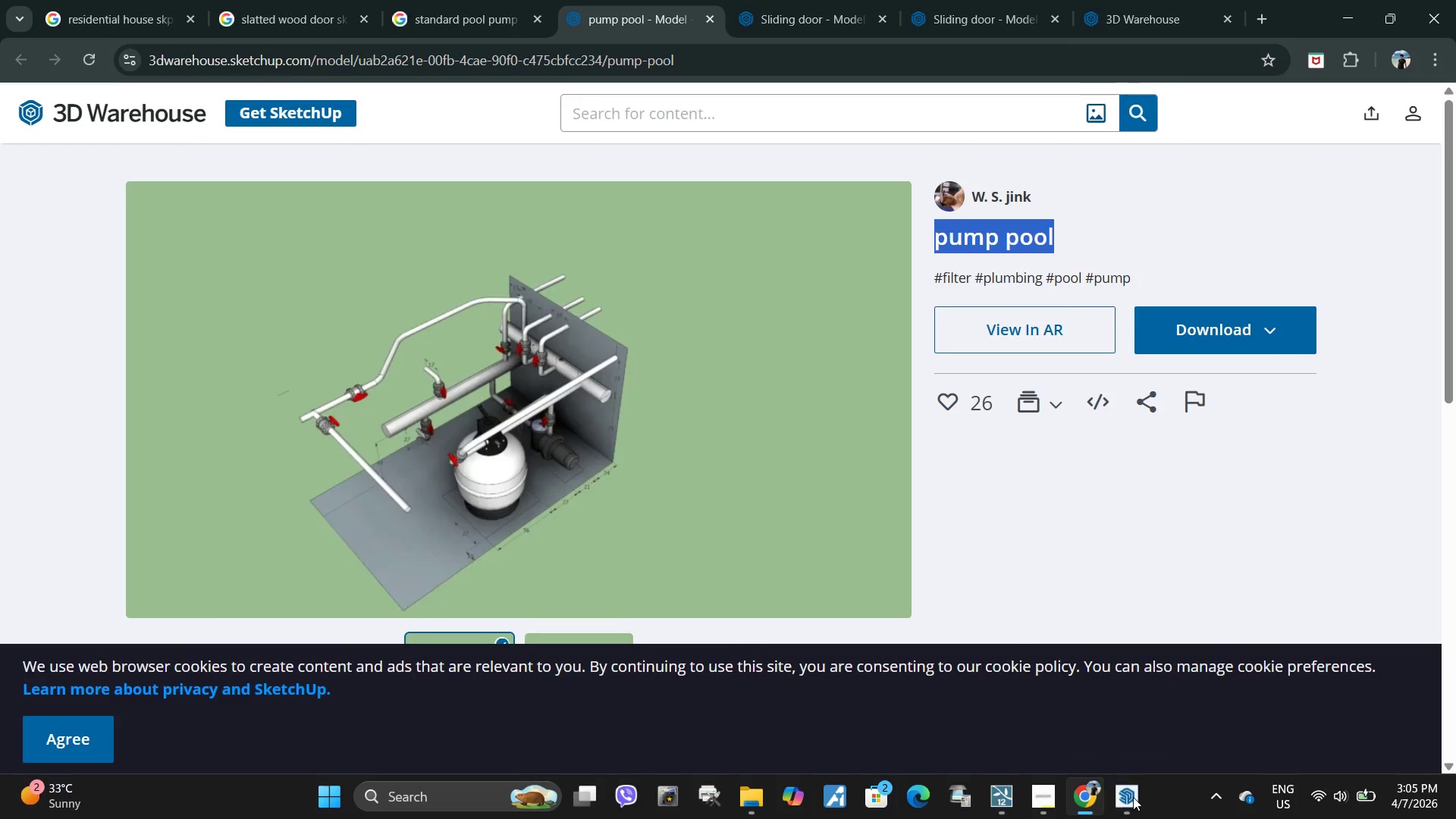 
left_click([1133, 797])
 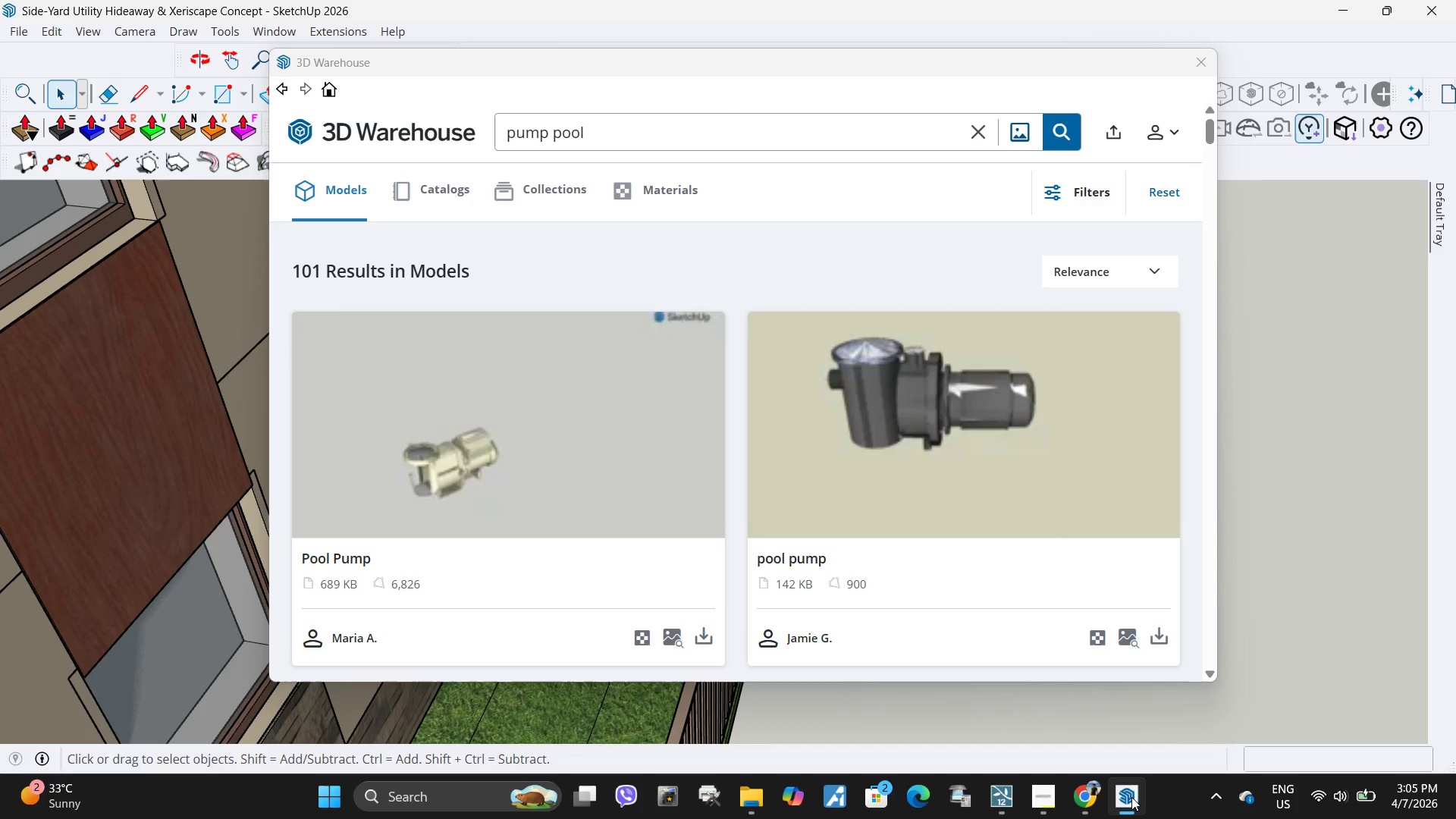 
wait(5.09)
 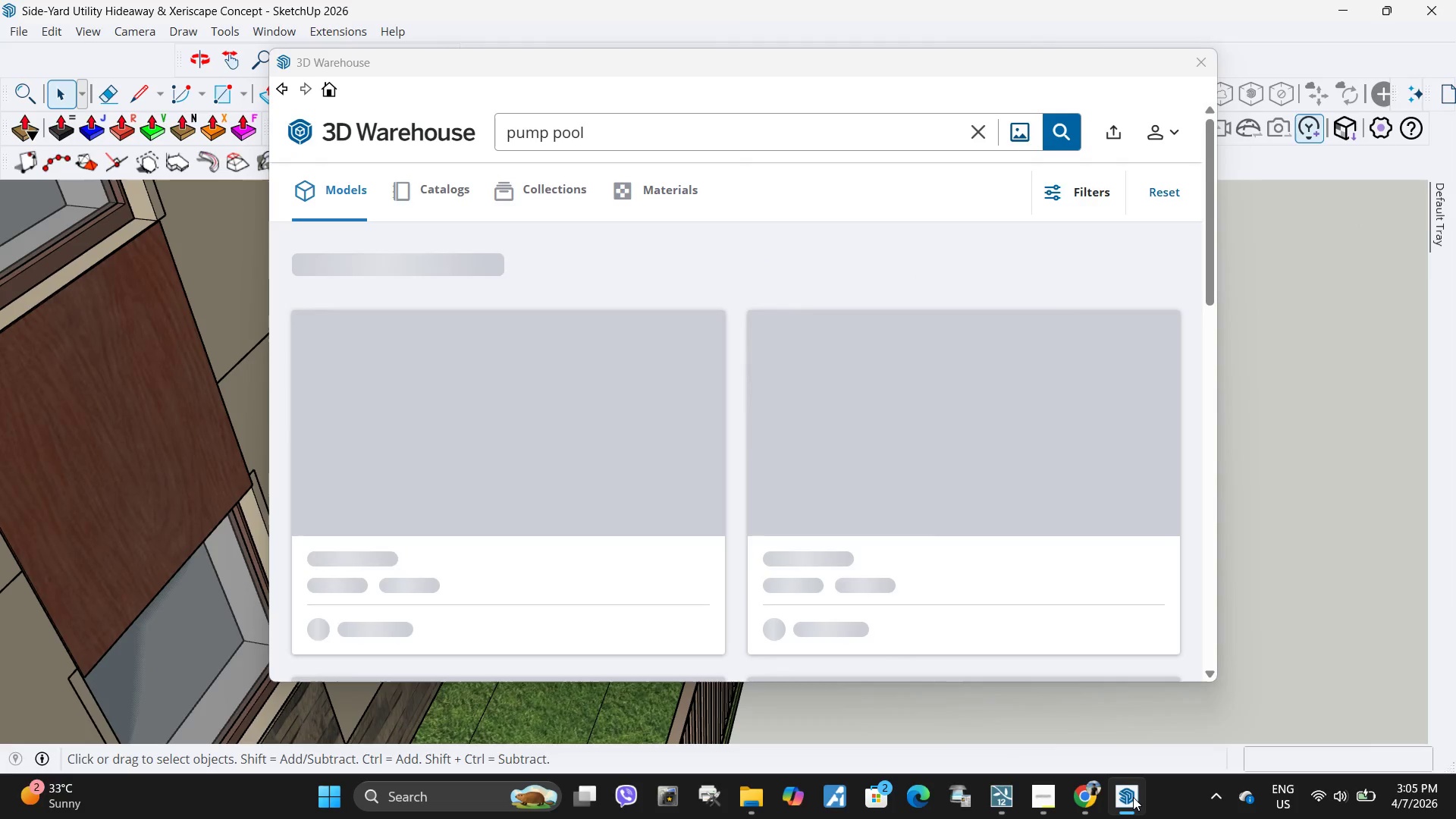 
scroll: coordinate [811, 513], scroll_direction: down, amount: 12.0
 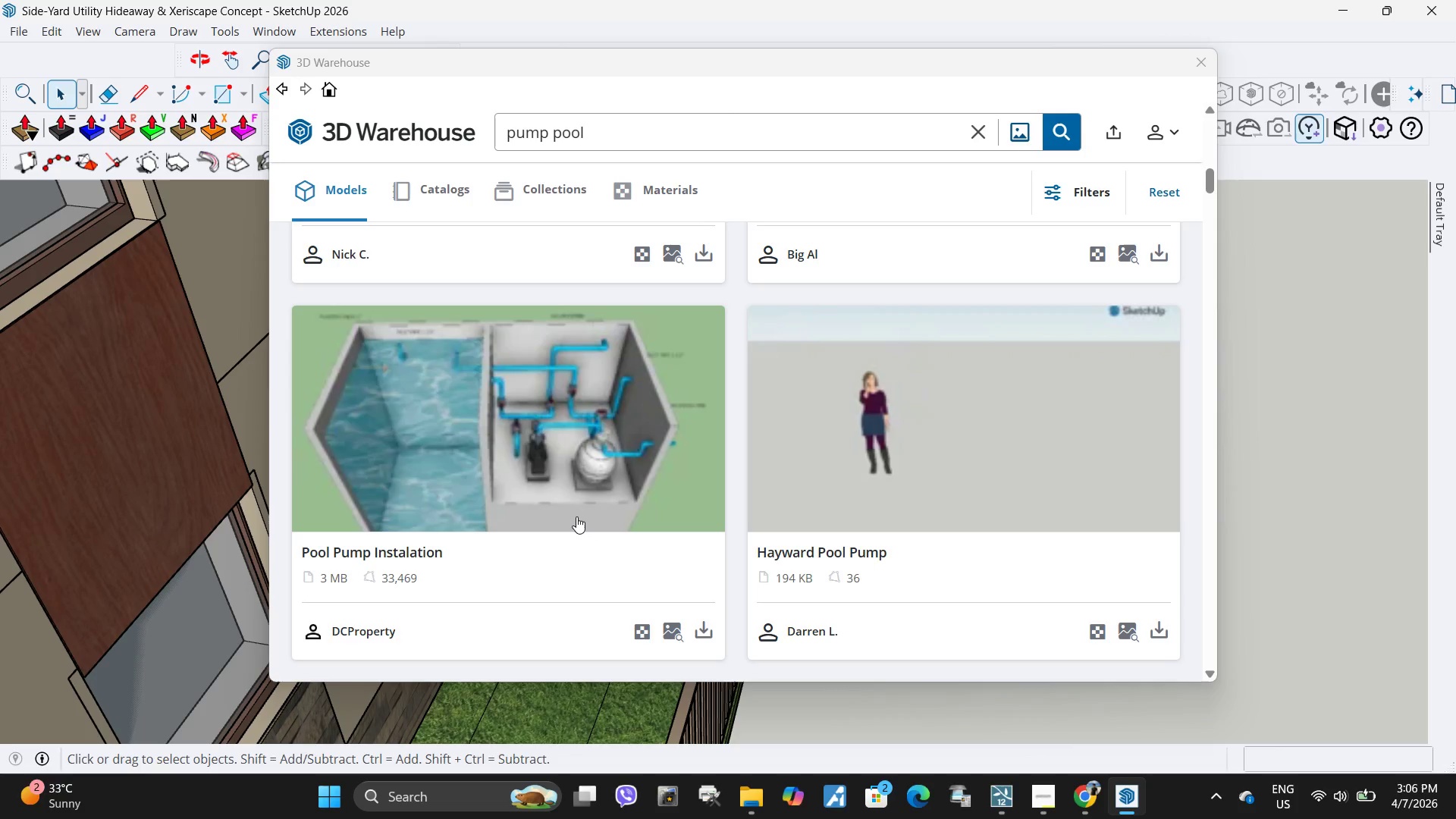 
scroll: coordinate [598, 508], scroll_direction: up, amount: 8.0
 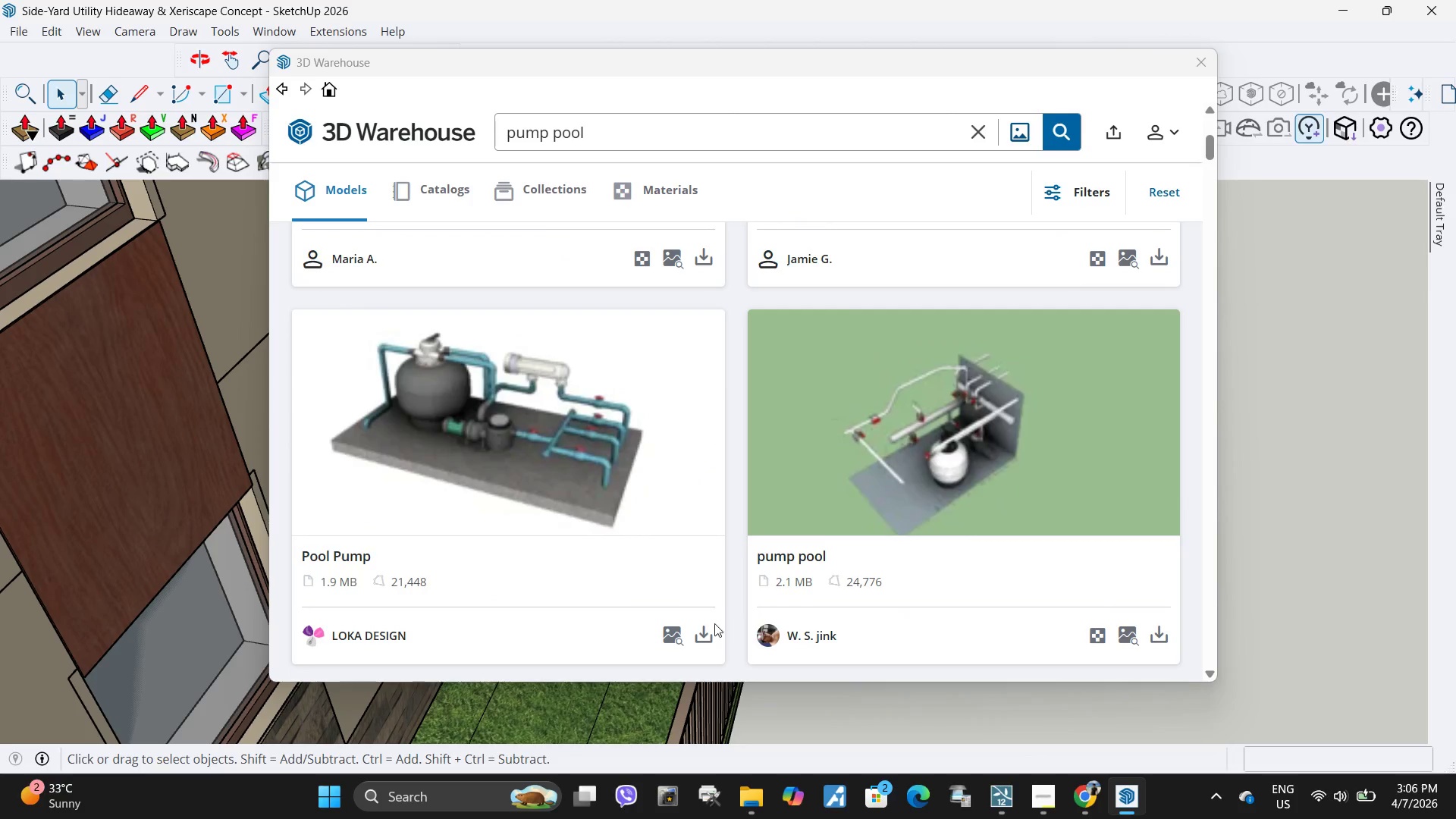 
left_click([708, 625])
 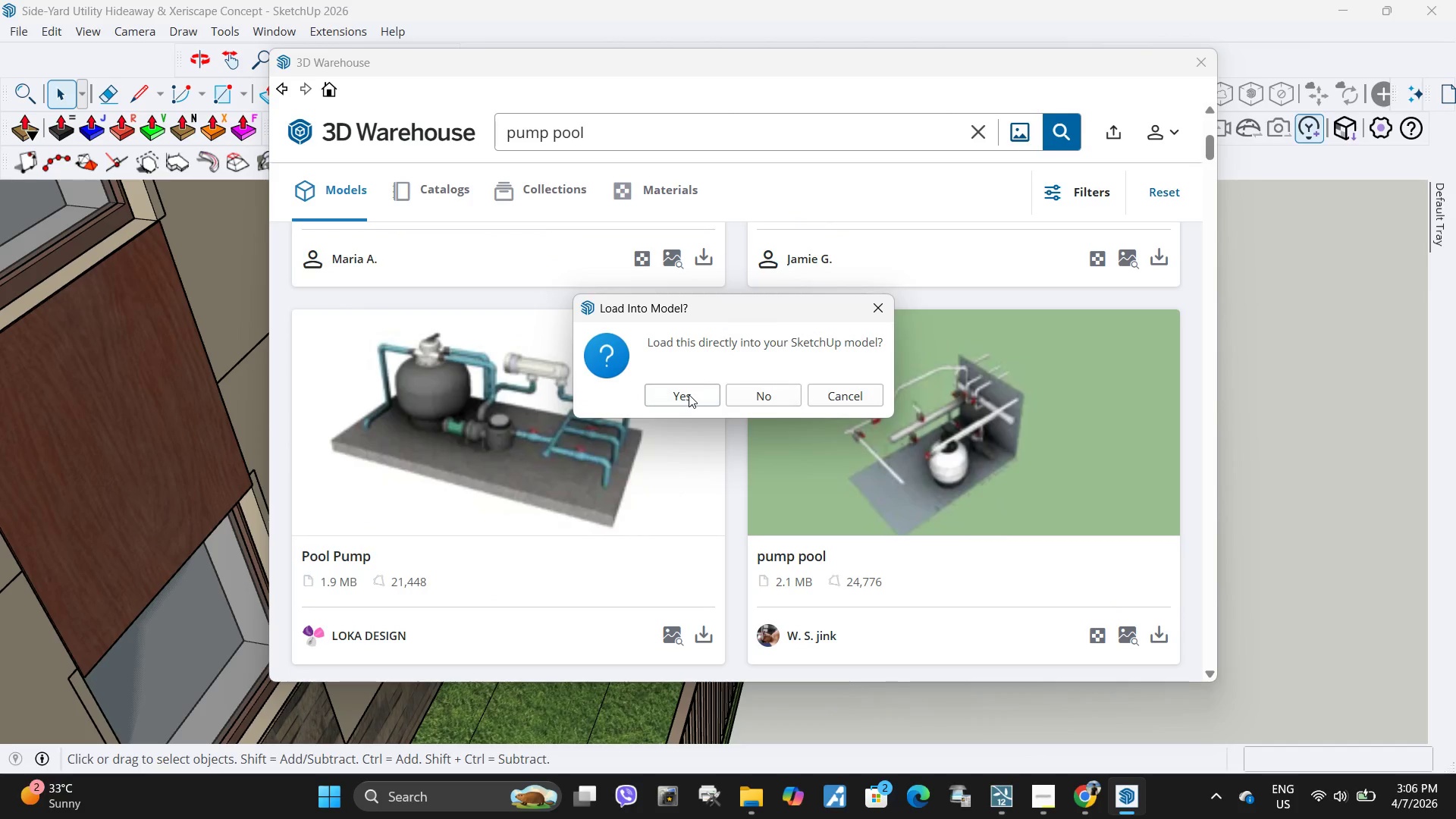 
double_click([689, 394])
 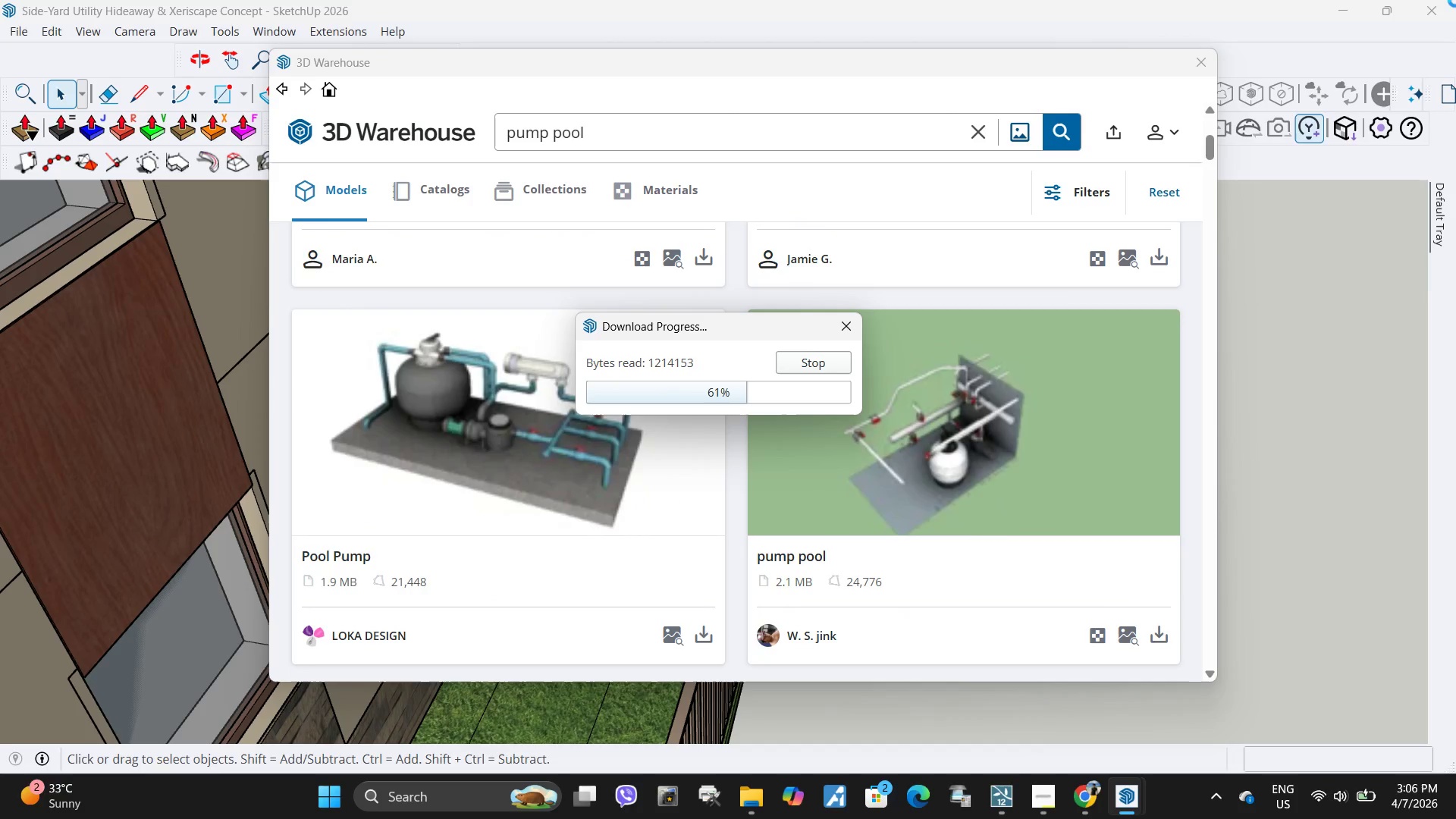 
wait(10.73)
 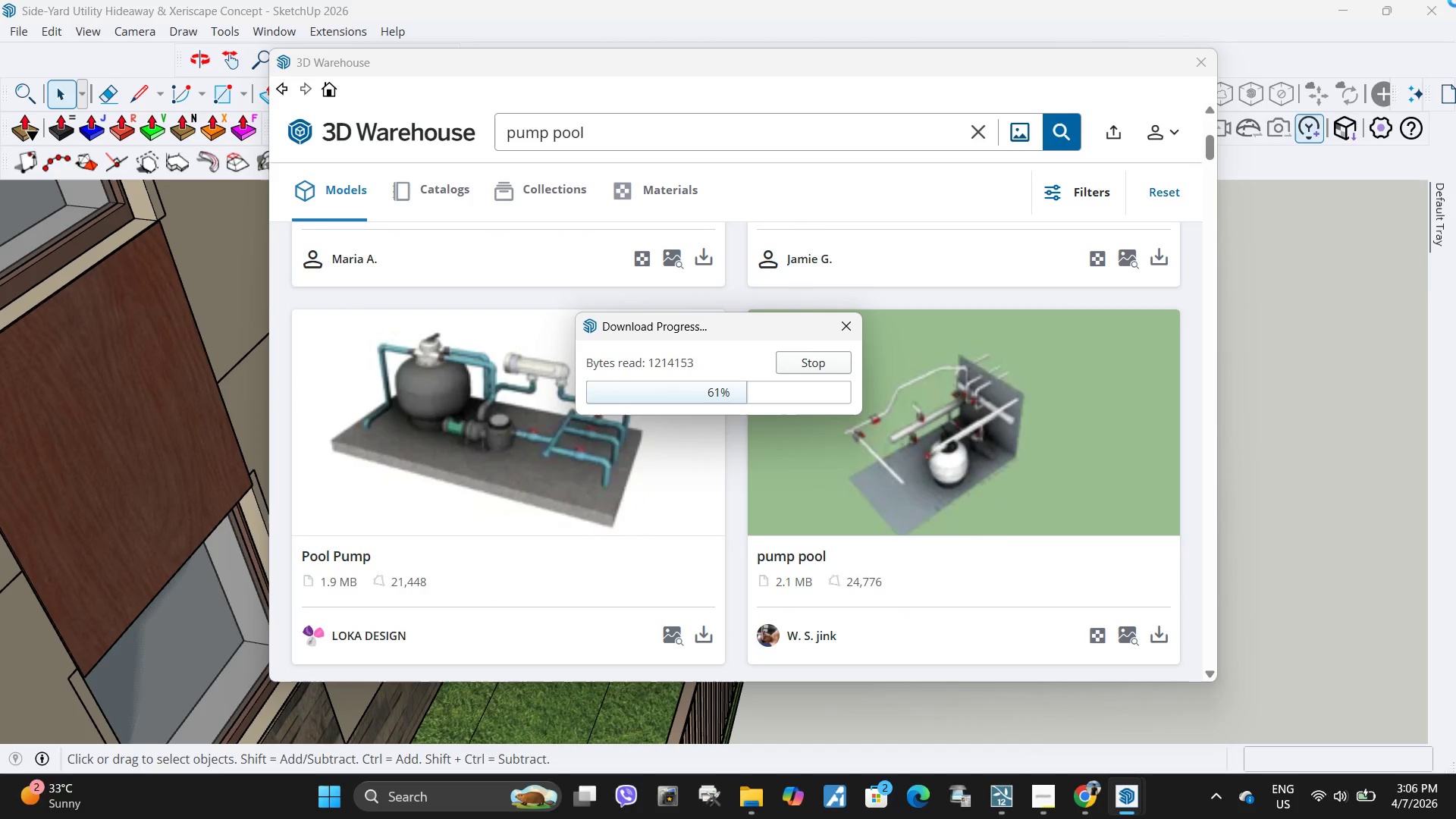 
scroll: coordinate [821, 557], scroll_direction: up, amount: 4.0
 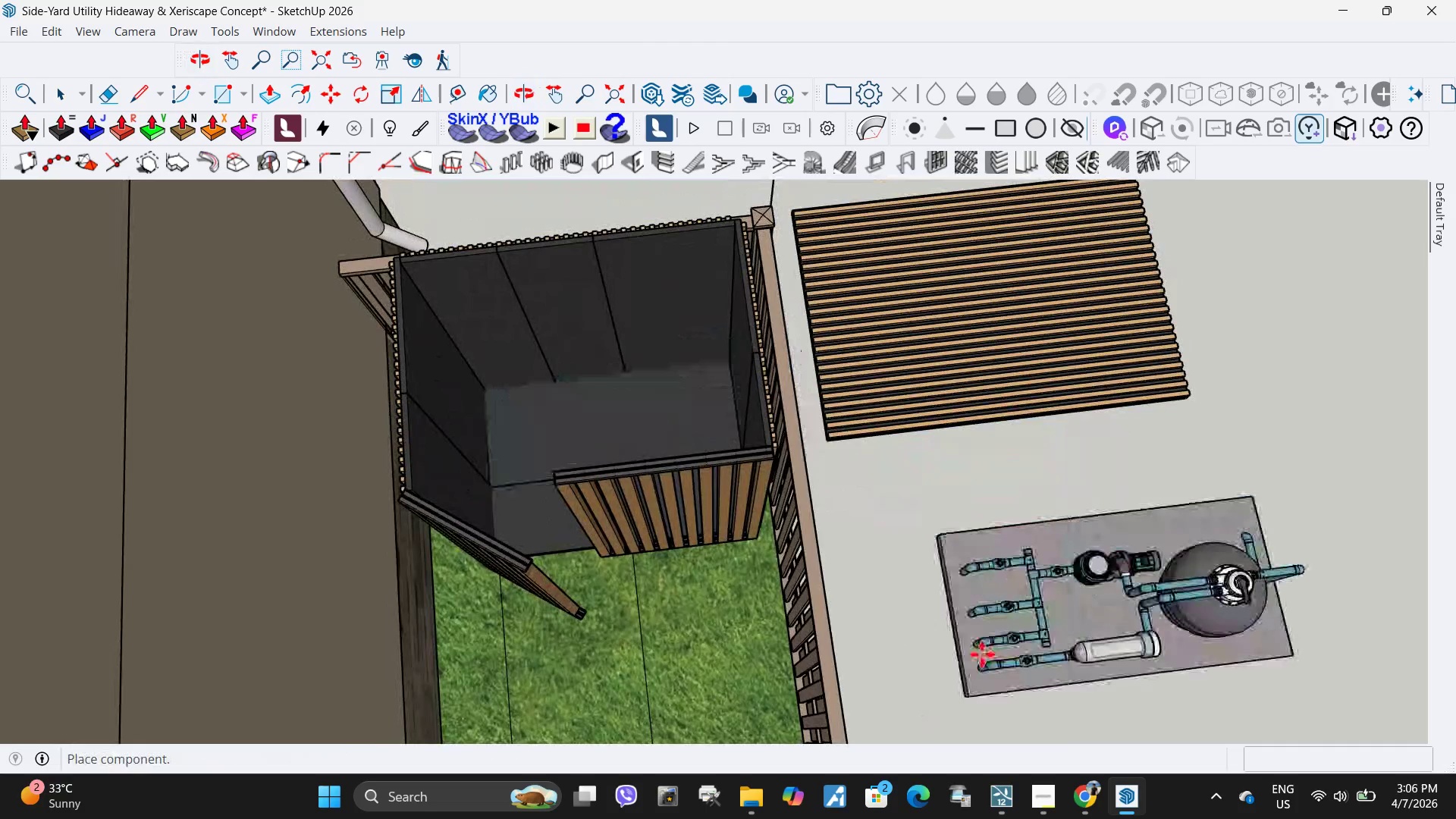 
scroll: coordinate [924, 607], scroll_direction: down, amount: 1.0
 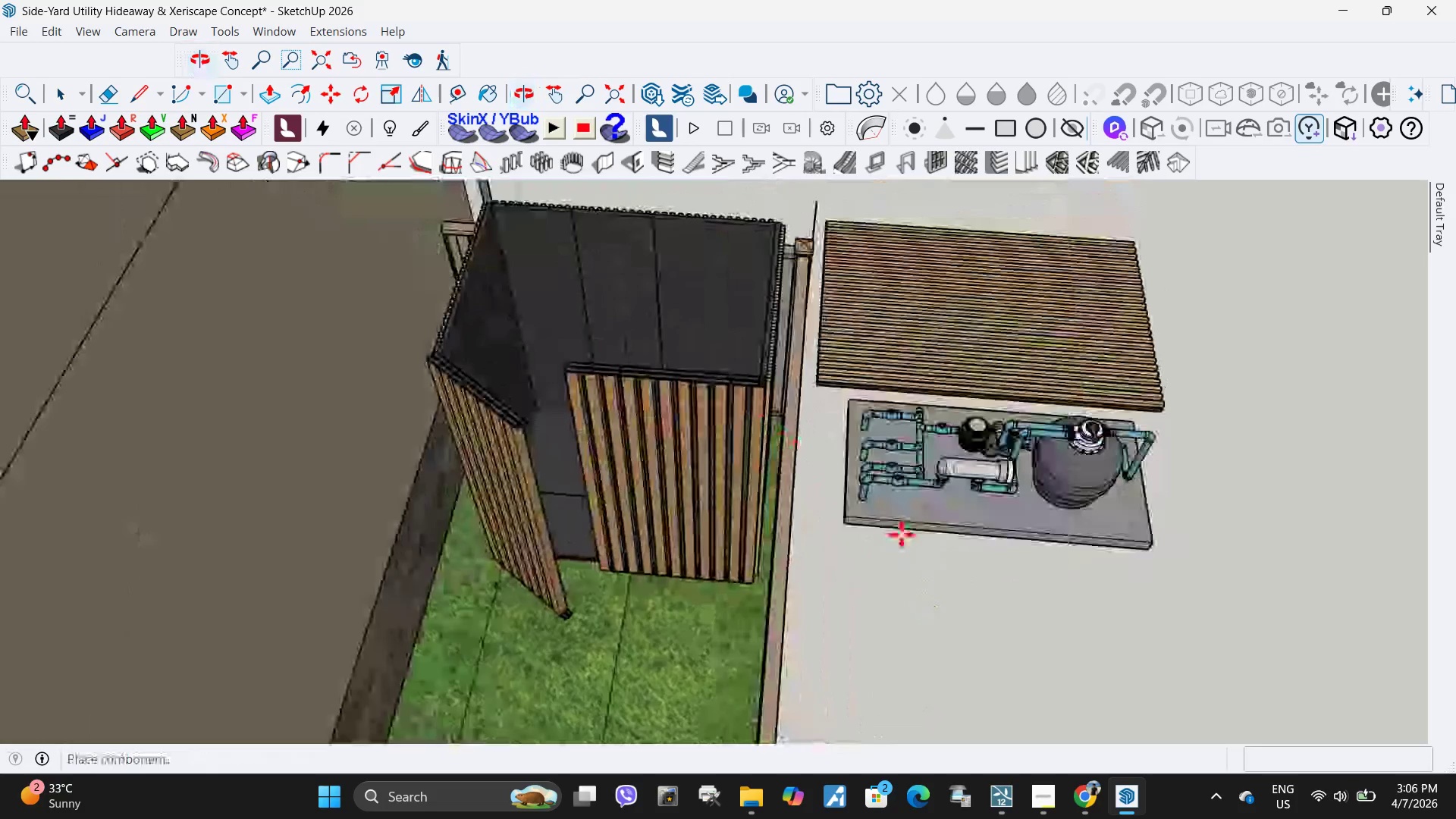 
left_click([908, 603])
 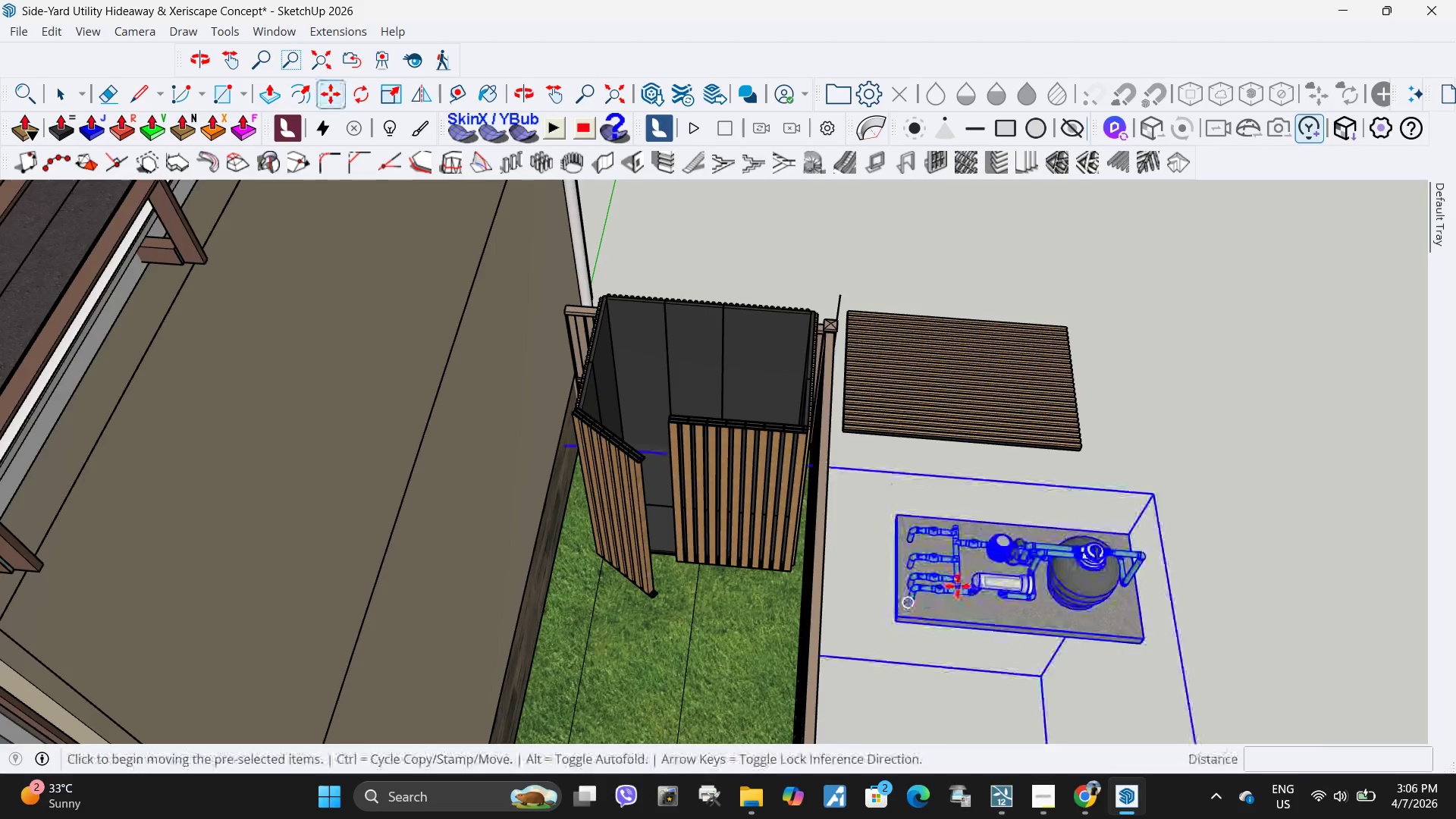 
scroll: coordinate [901, 538], scroll_direction: down, amount: 3.0
 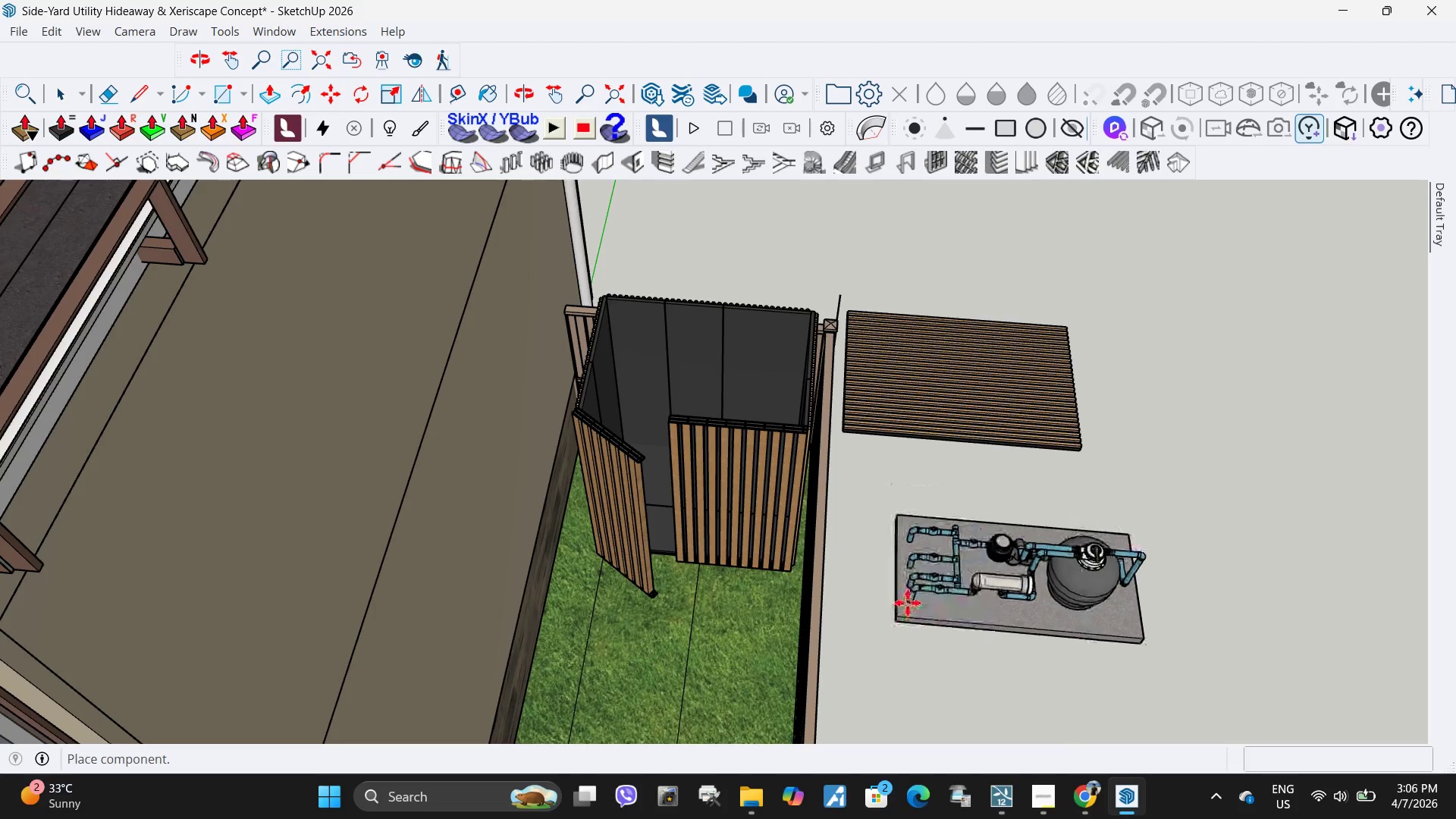 
key(Space)
 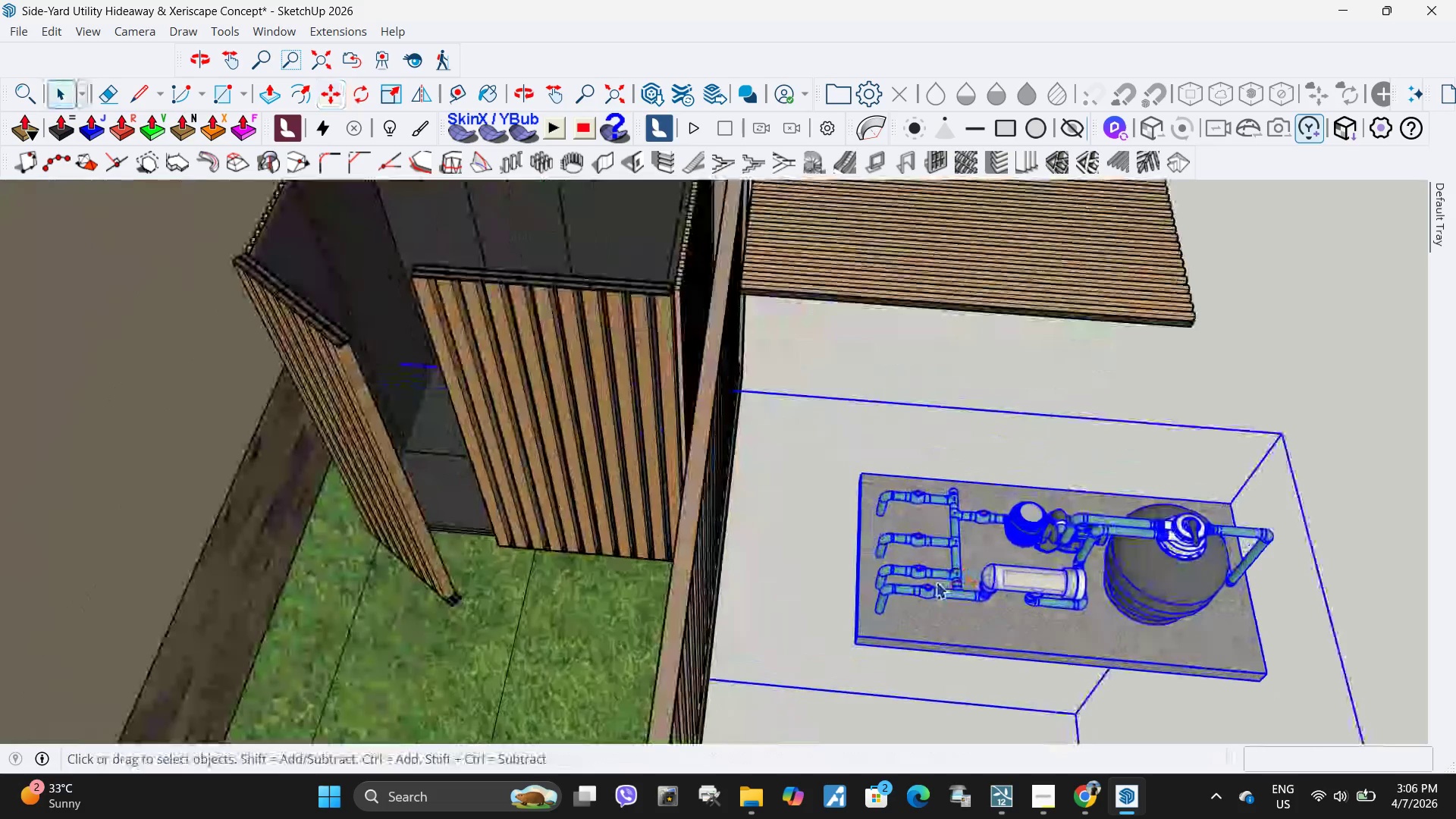 
scroll: coordinate [961, 585], scroll_direction: up, amount: 5.0
 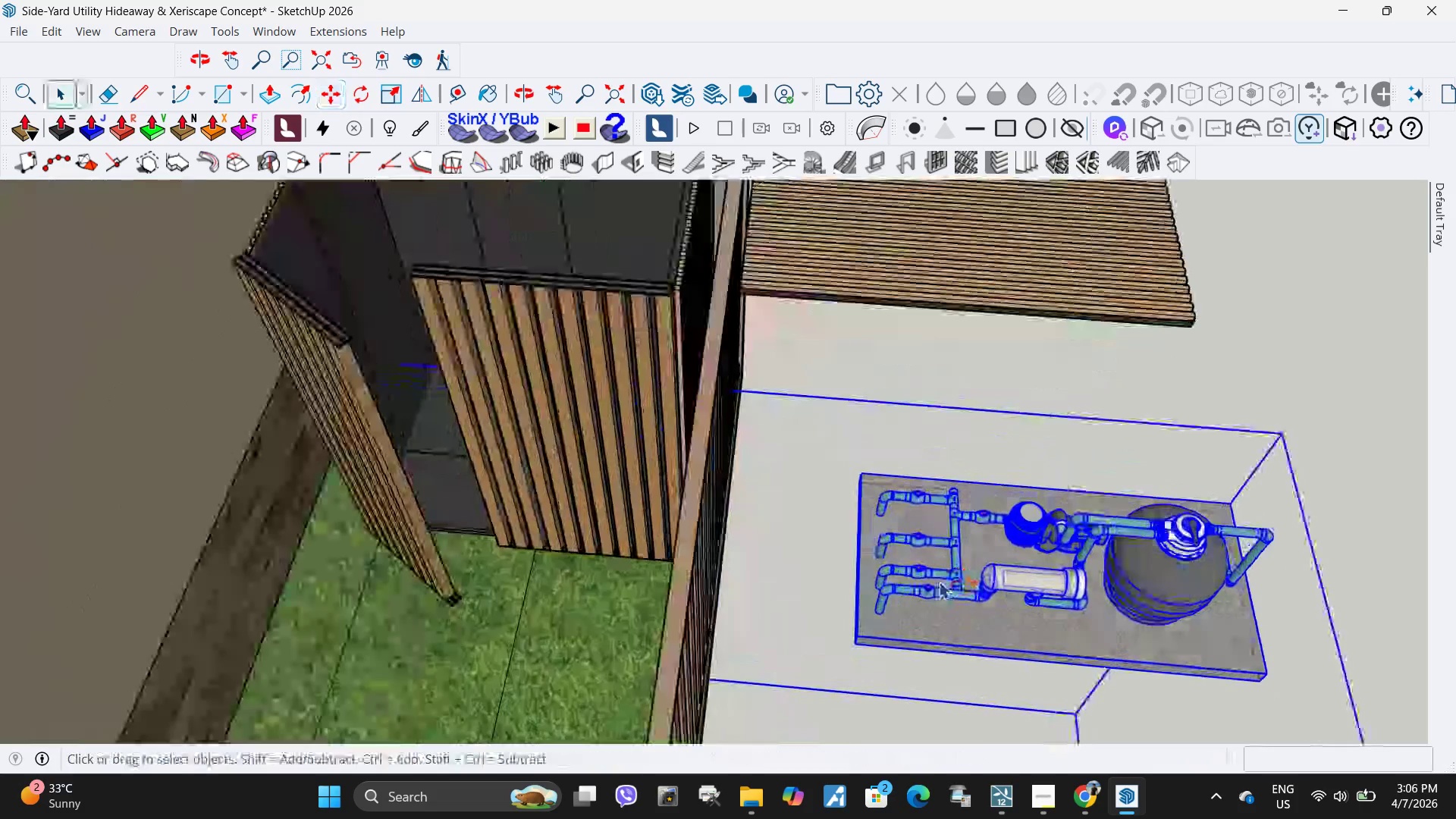 
double_click([936, 582])
 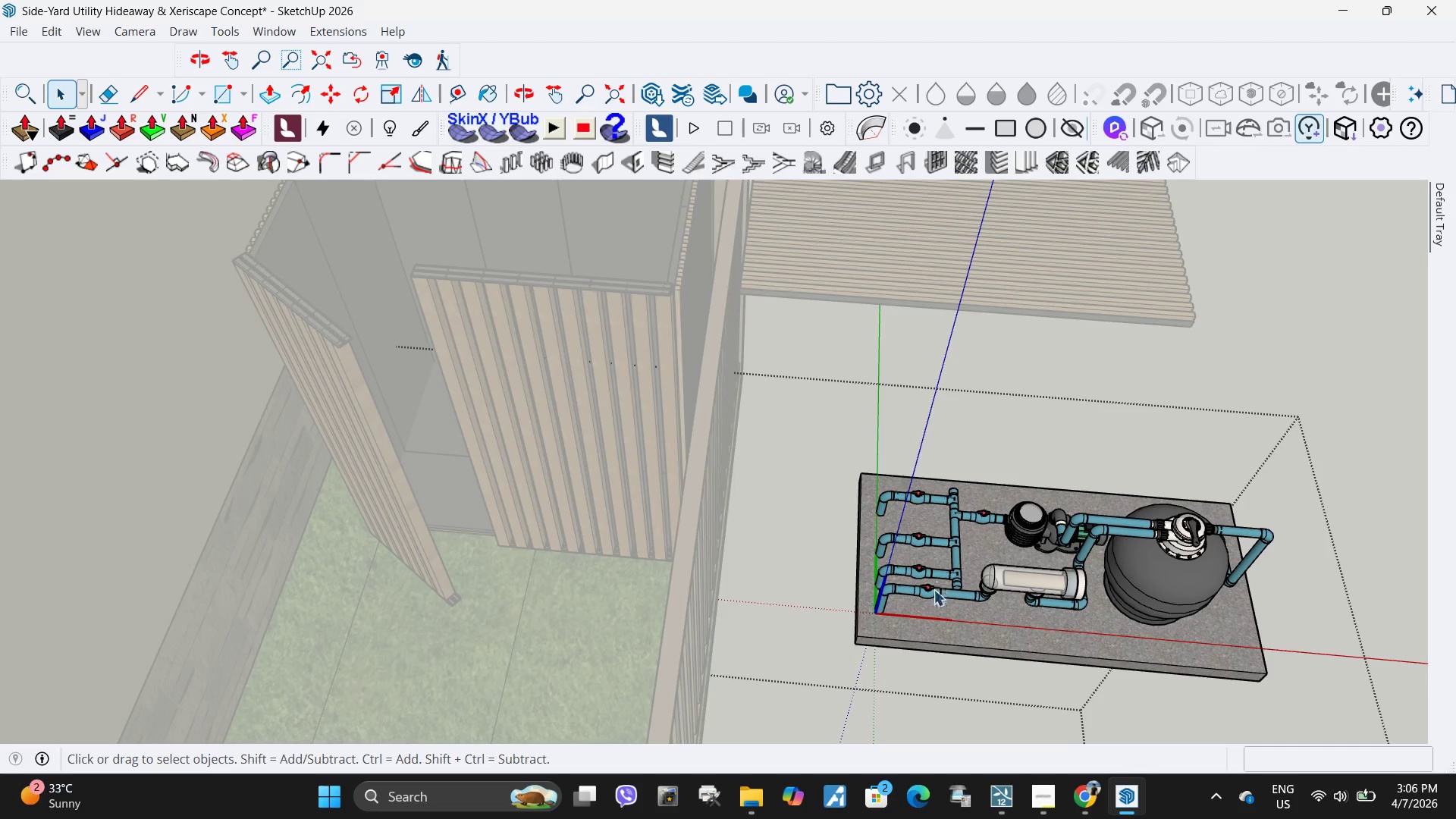 
triple_click([934, 589])
 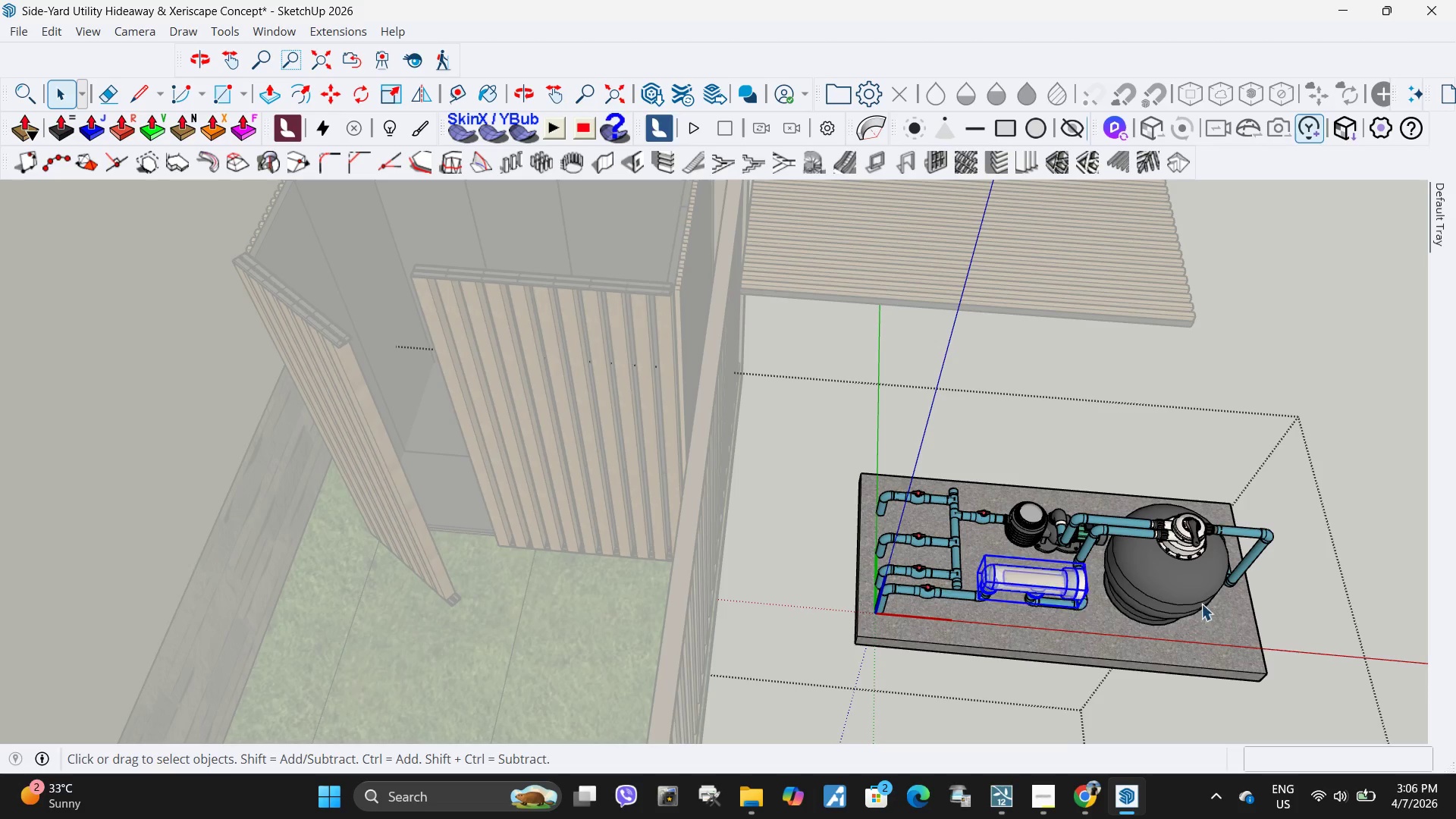 
left_click([1190, 595])
 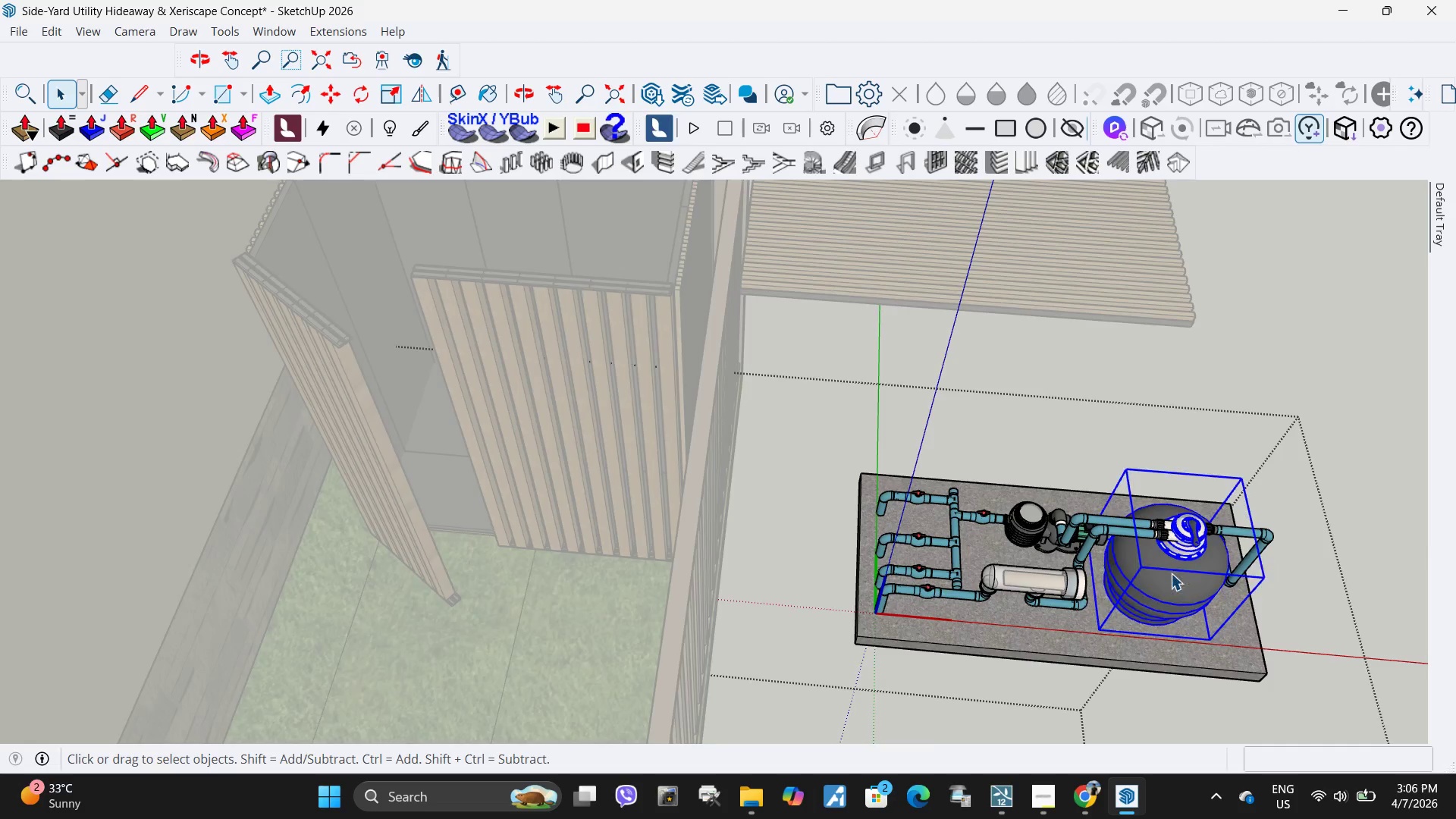 
scroll: coordinate [1145, 577], scroll_direction: up, amount: 11.0
 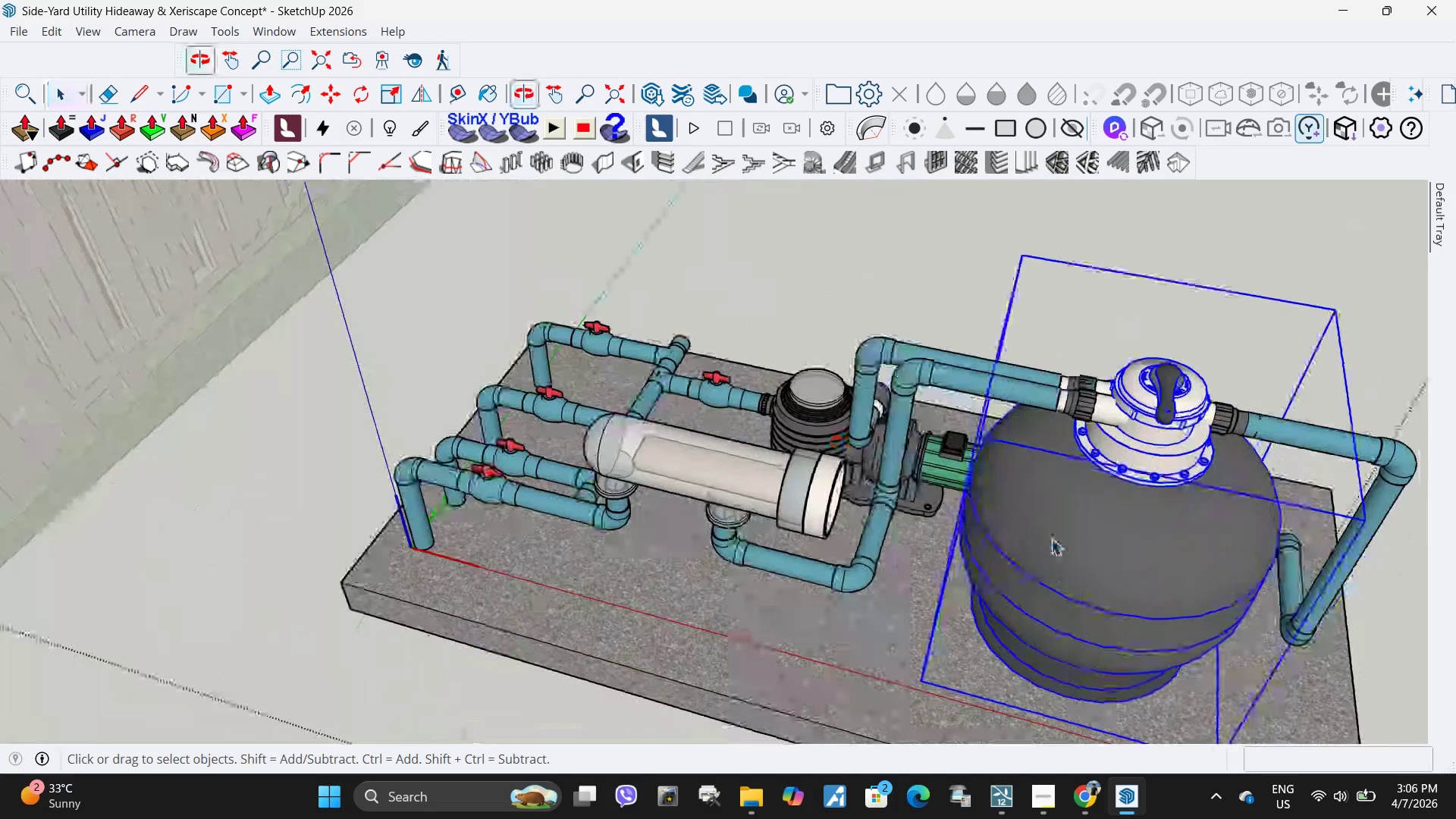 
double_click([1051, 538])
 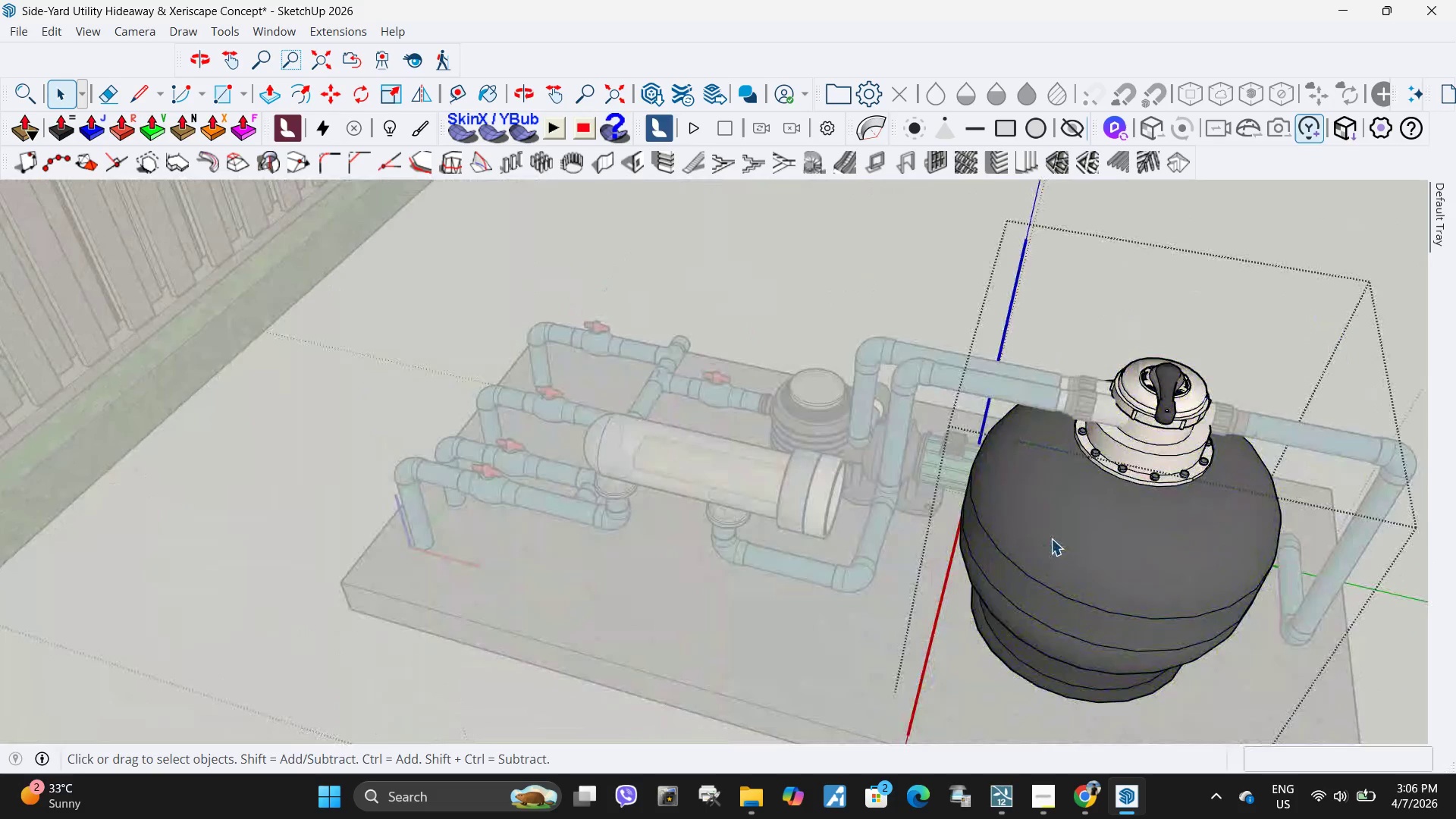 
triple_click([1051, 538])
 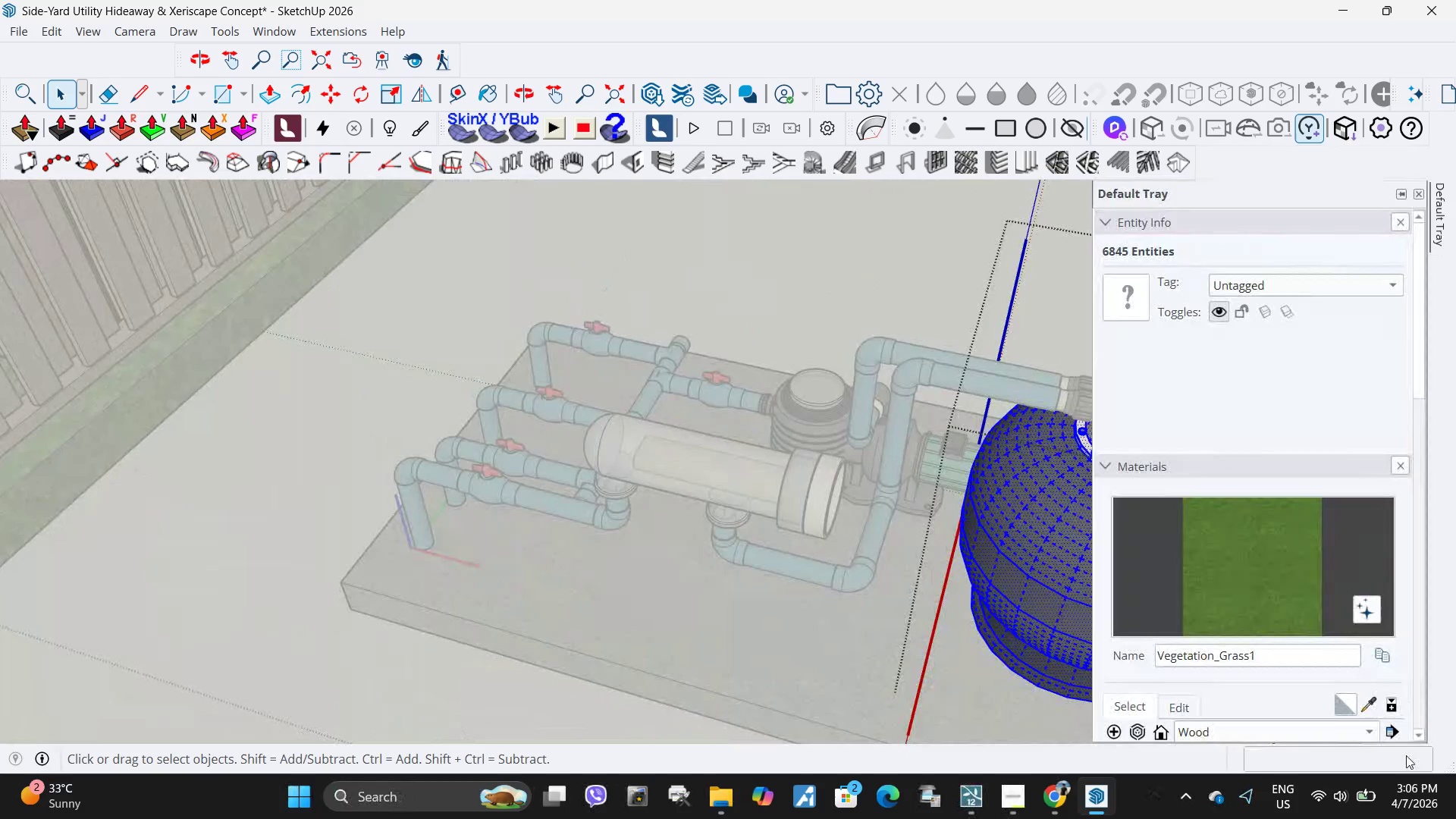 
left_click([1369, 709])
 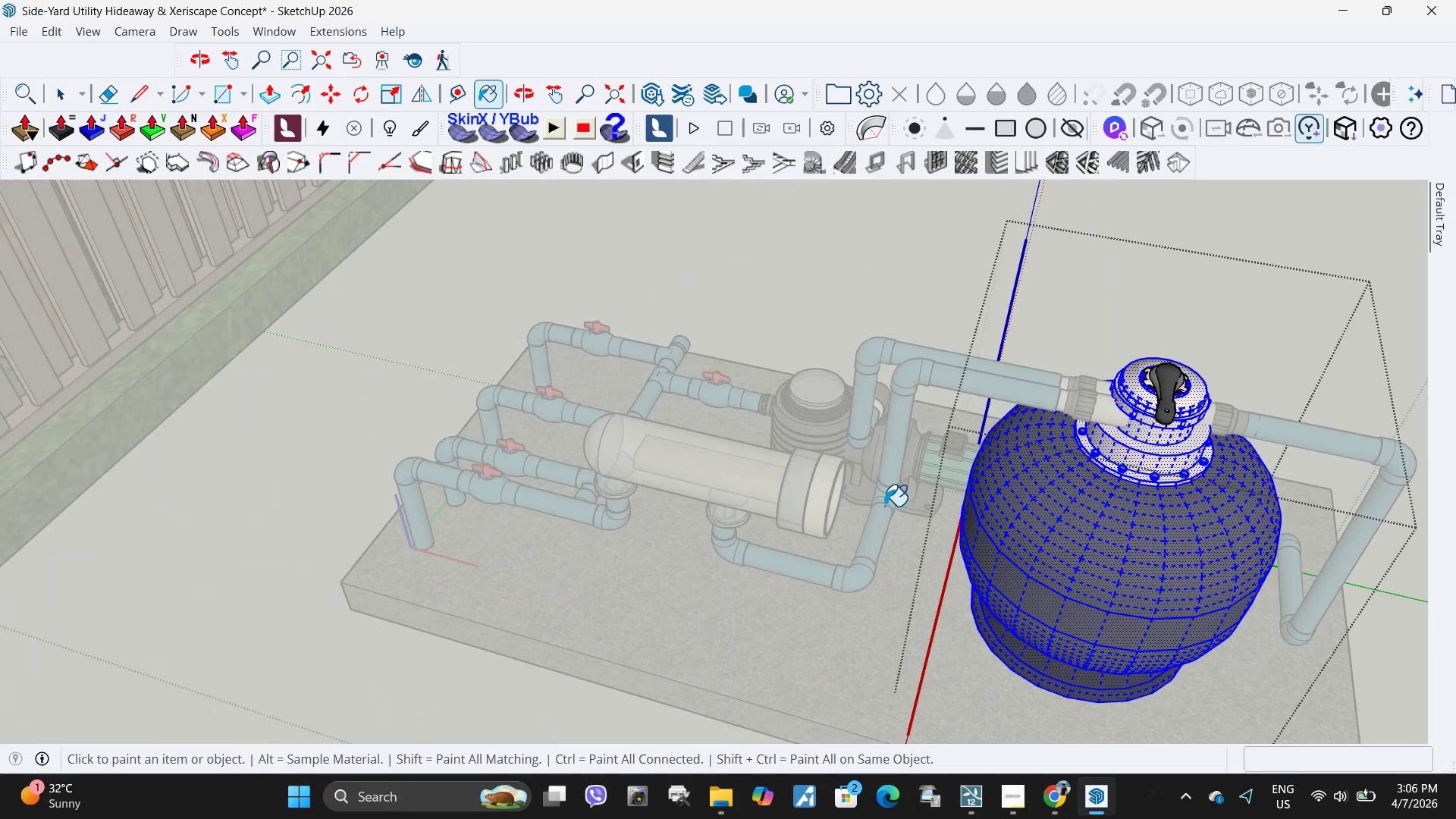 
double_click([1102, 518])
 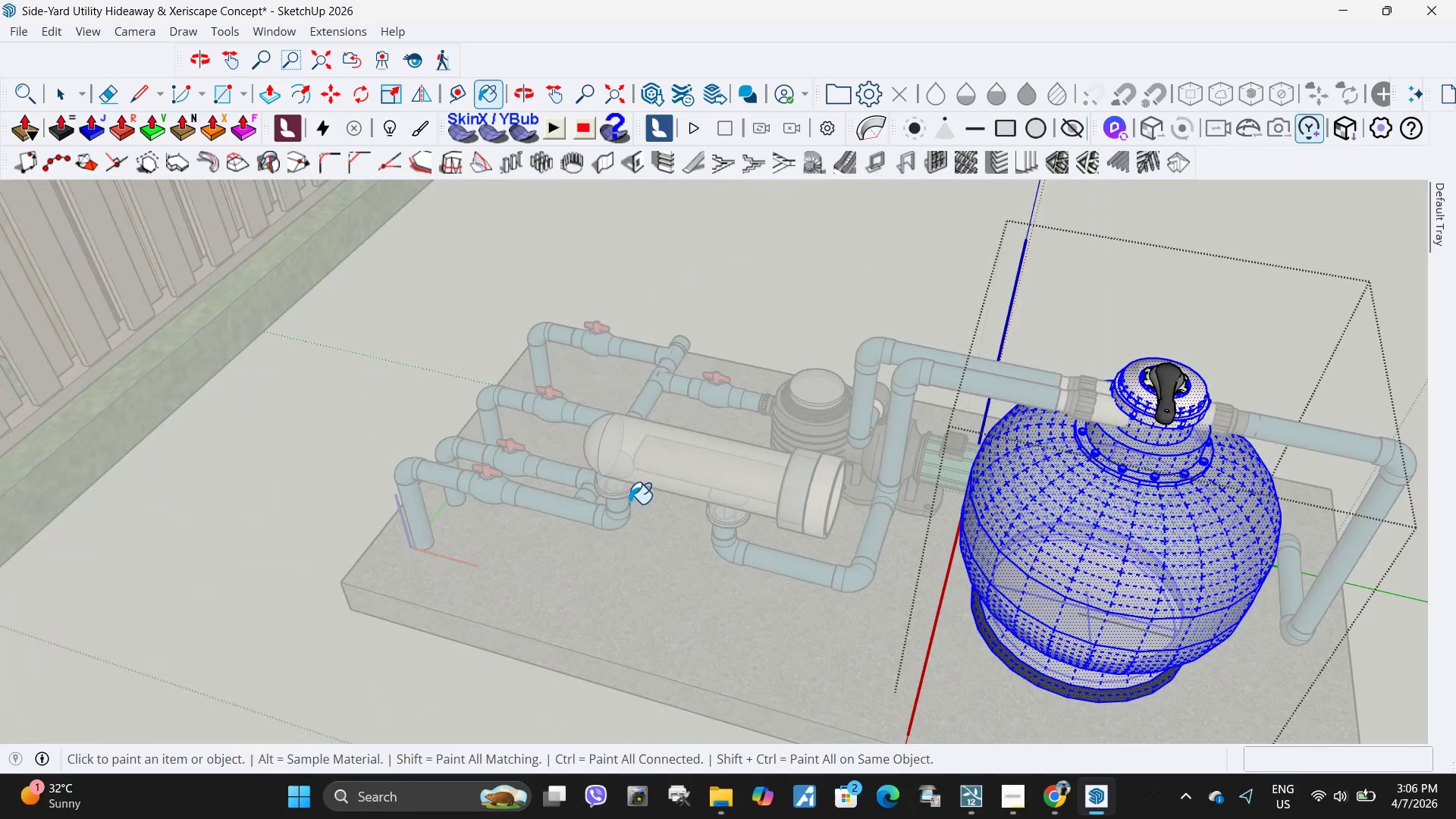 
key(Space)
 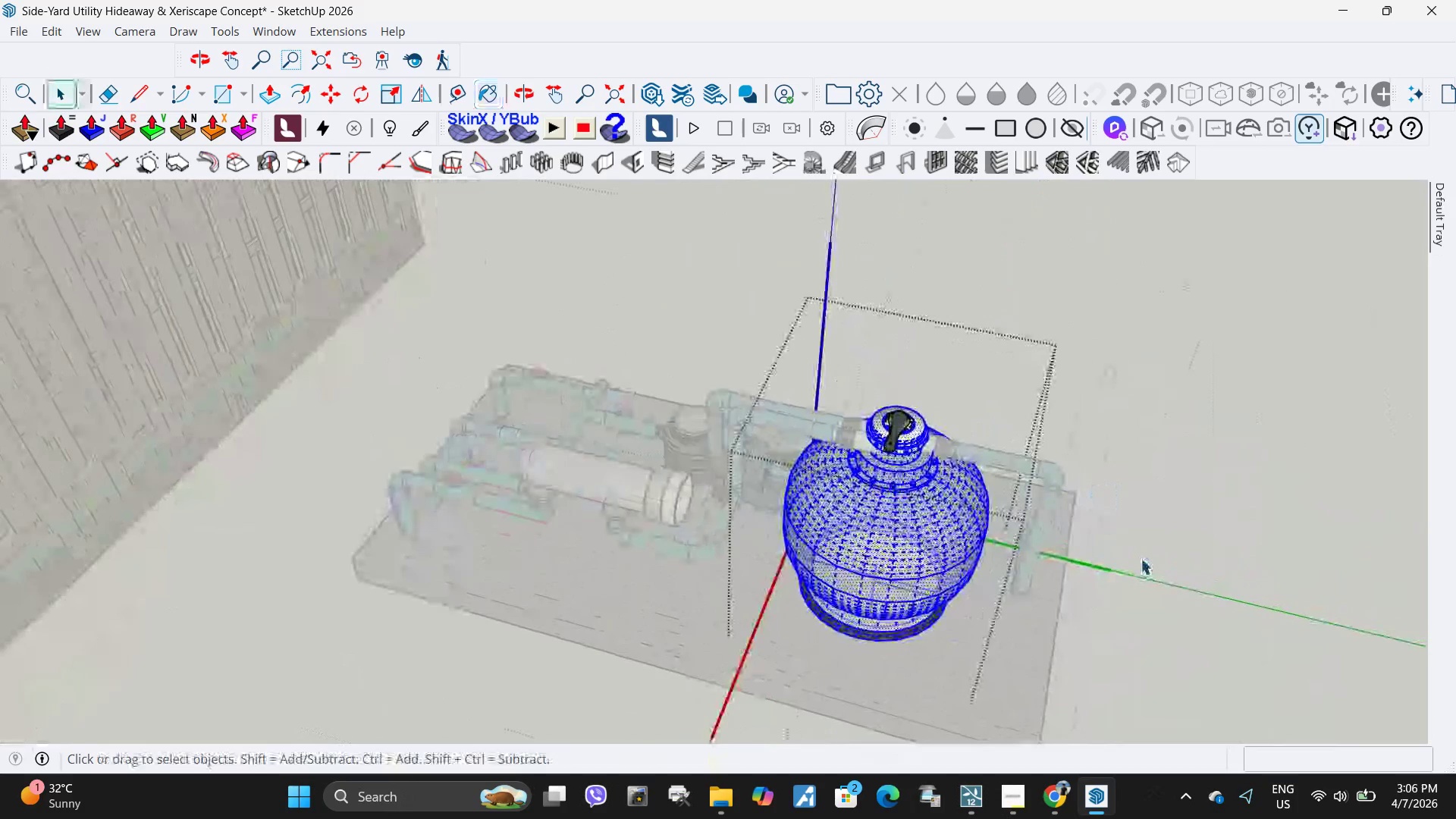 
left_click([1138, 560])
 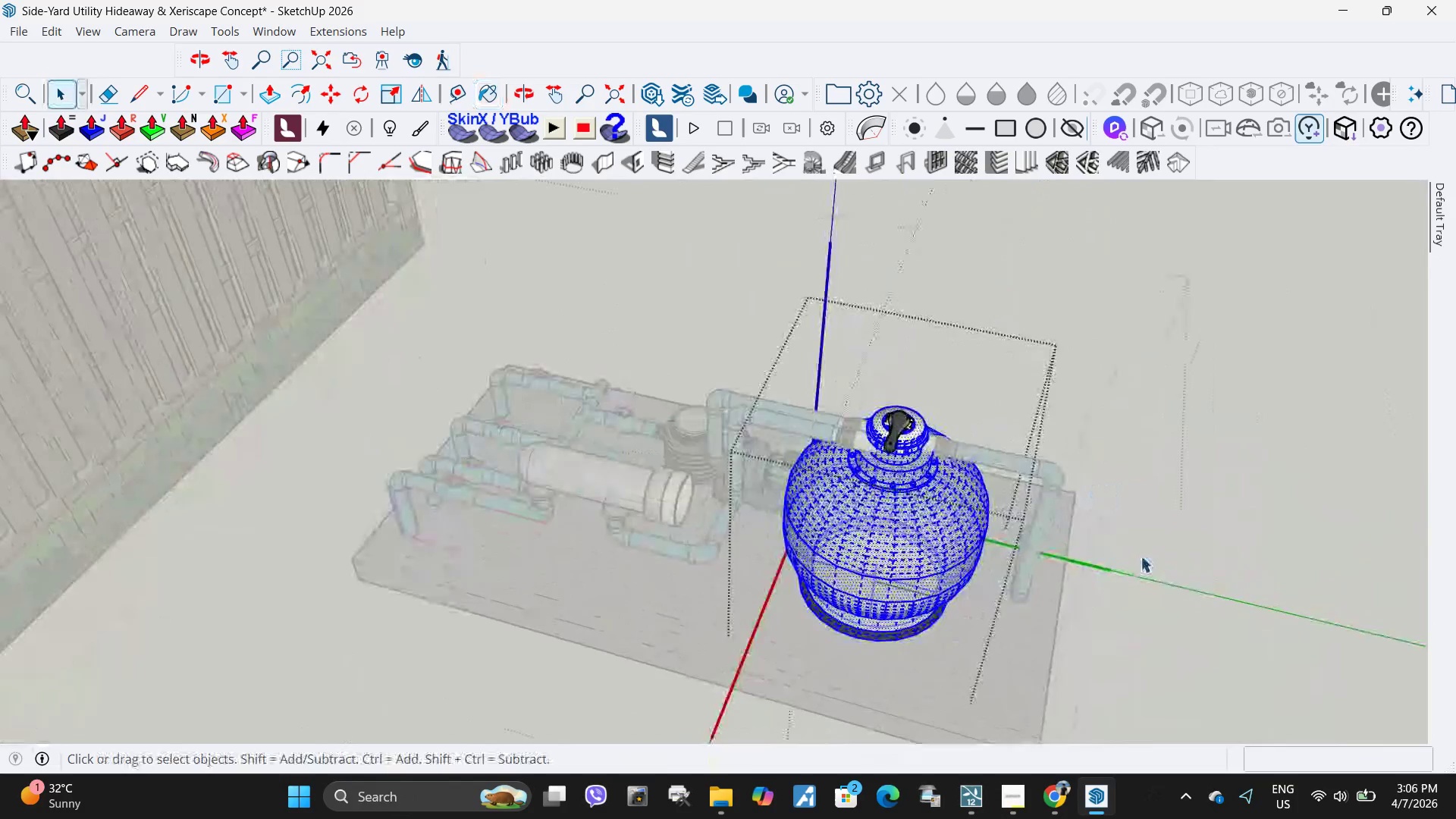 
scroll: coordinate [885, 504], scroll_direction: down, amount: 5.0
 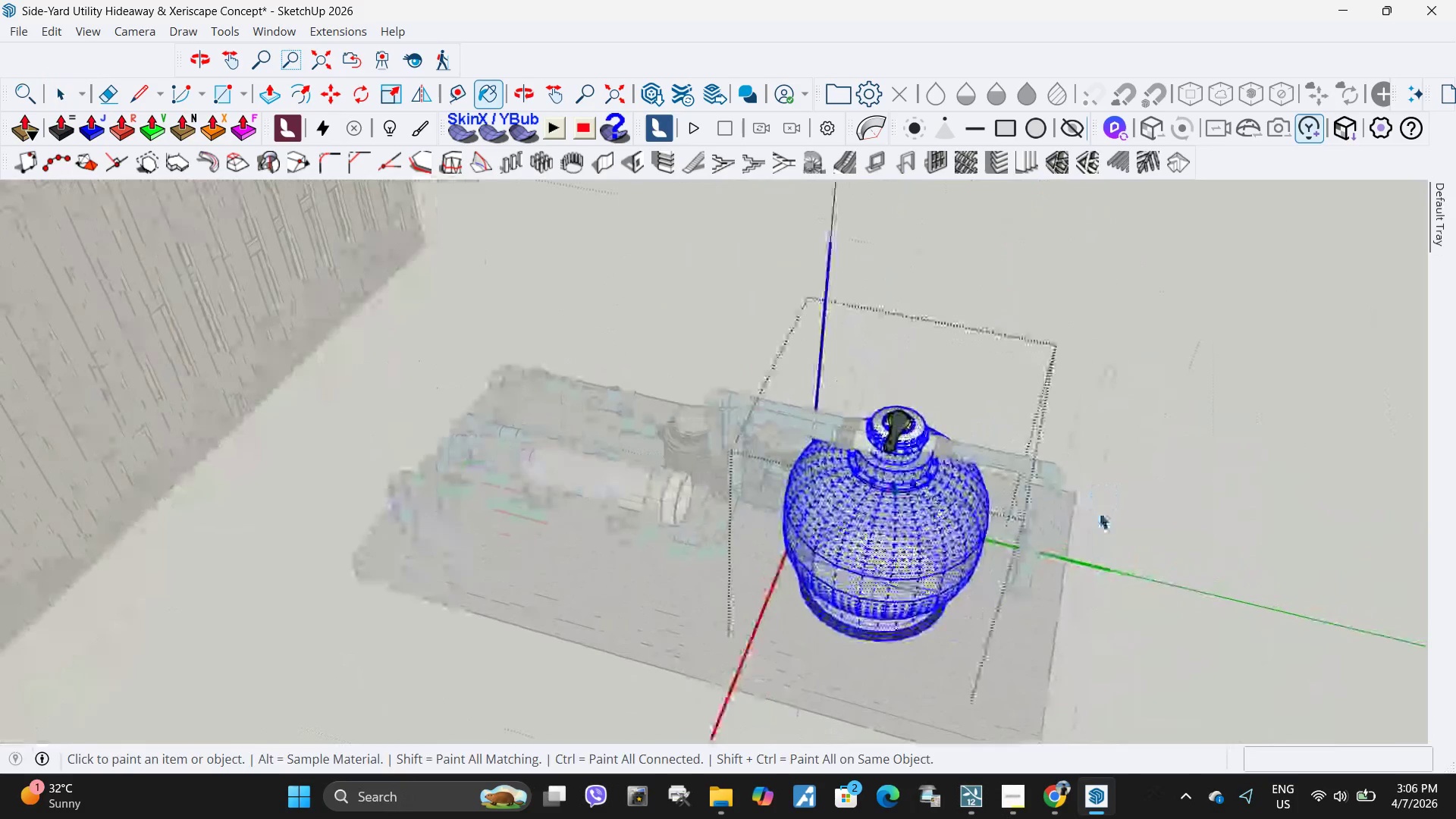 
key(Escape)
 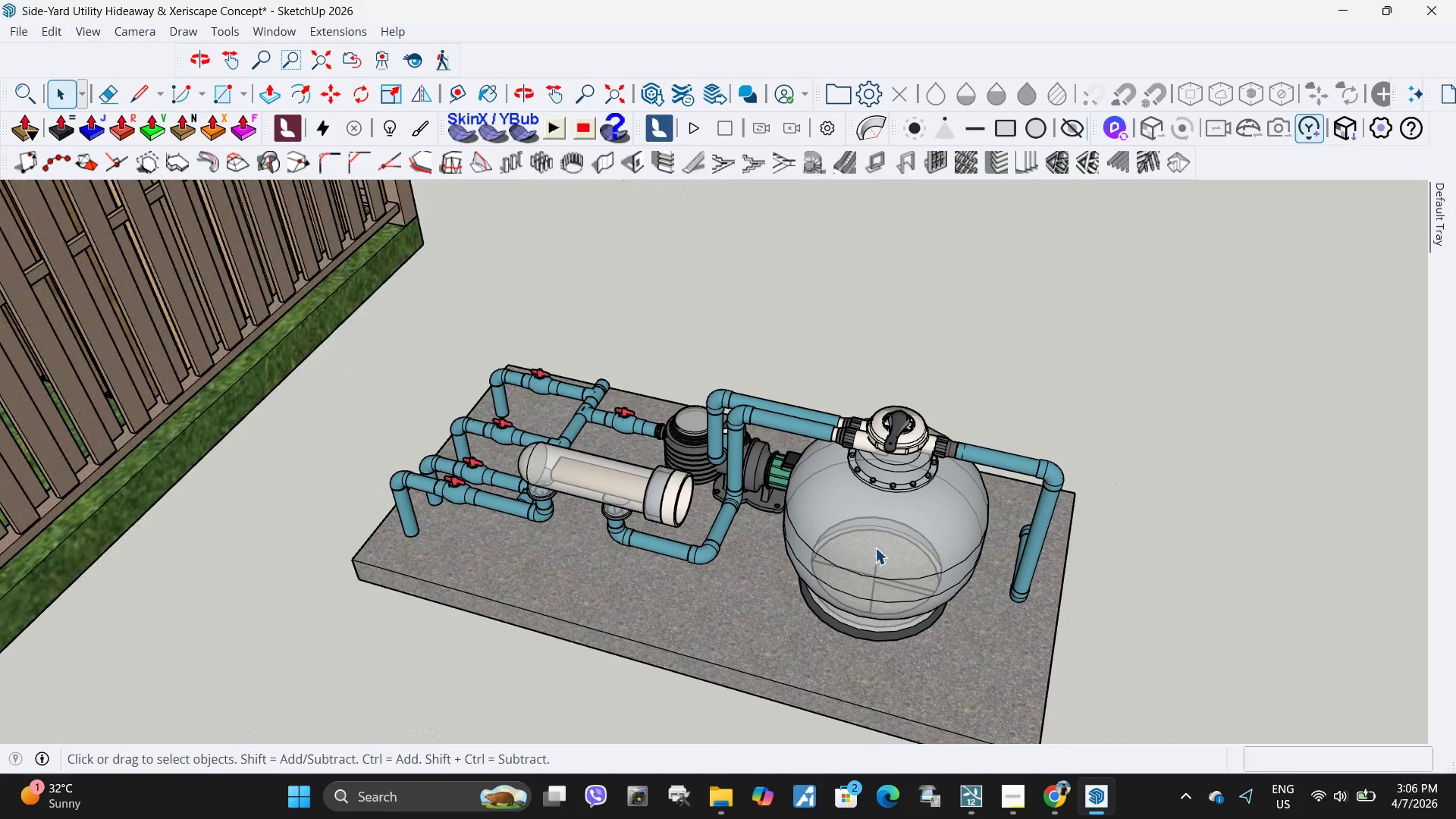 
key(Control+Z)
 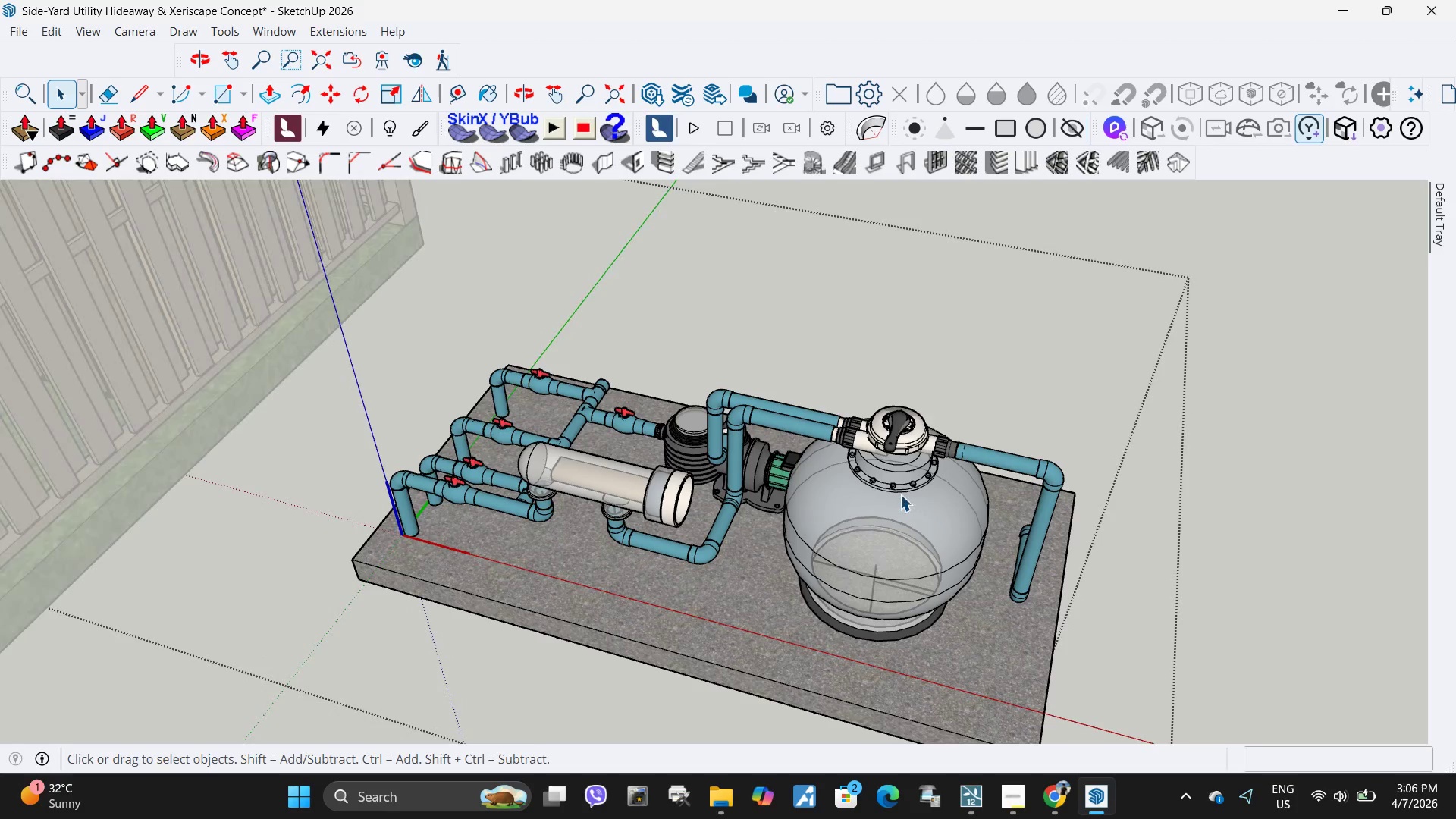 
key(Control+ControlLeft)
 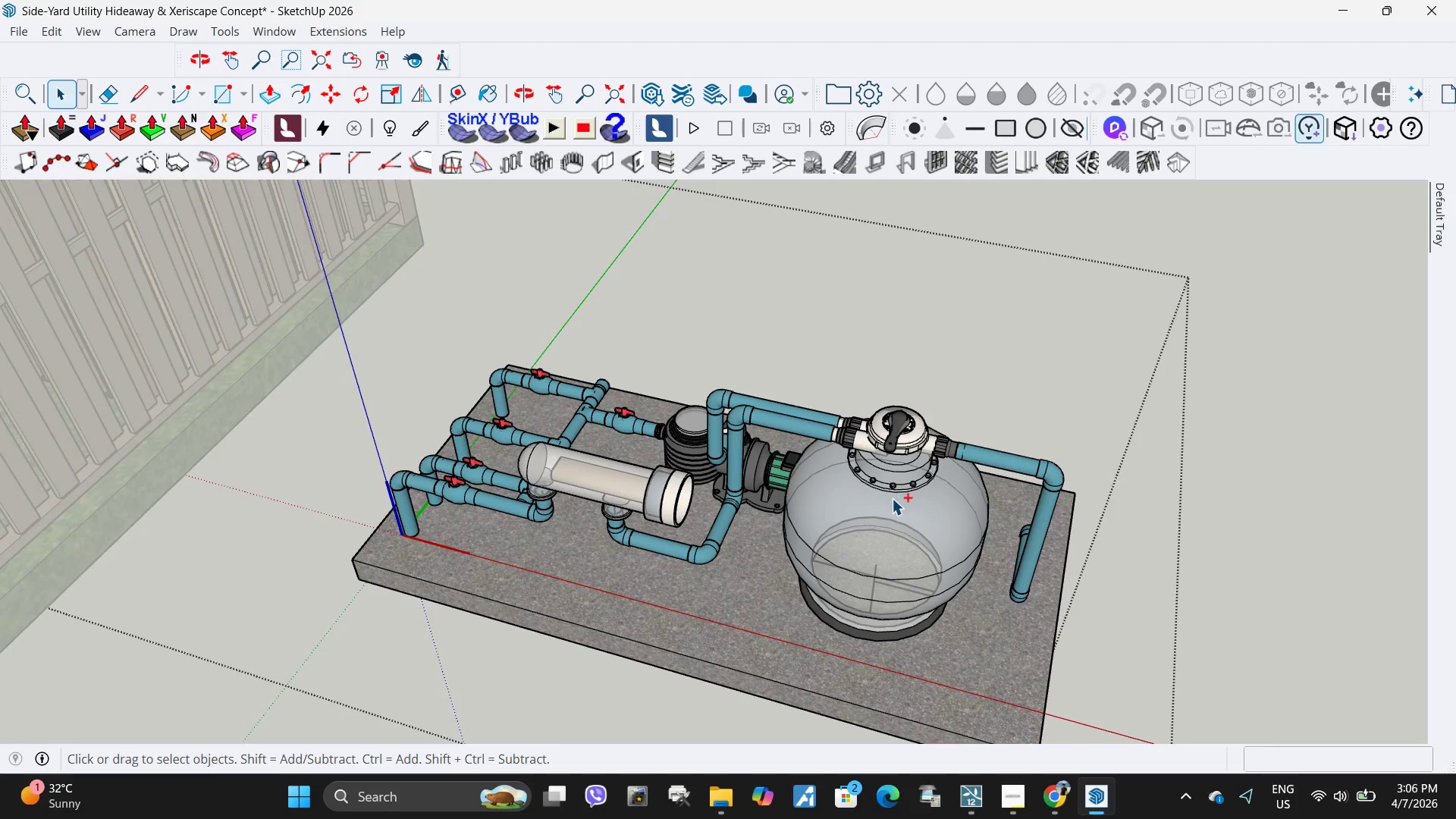 
key(Control+Z)
 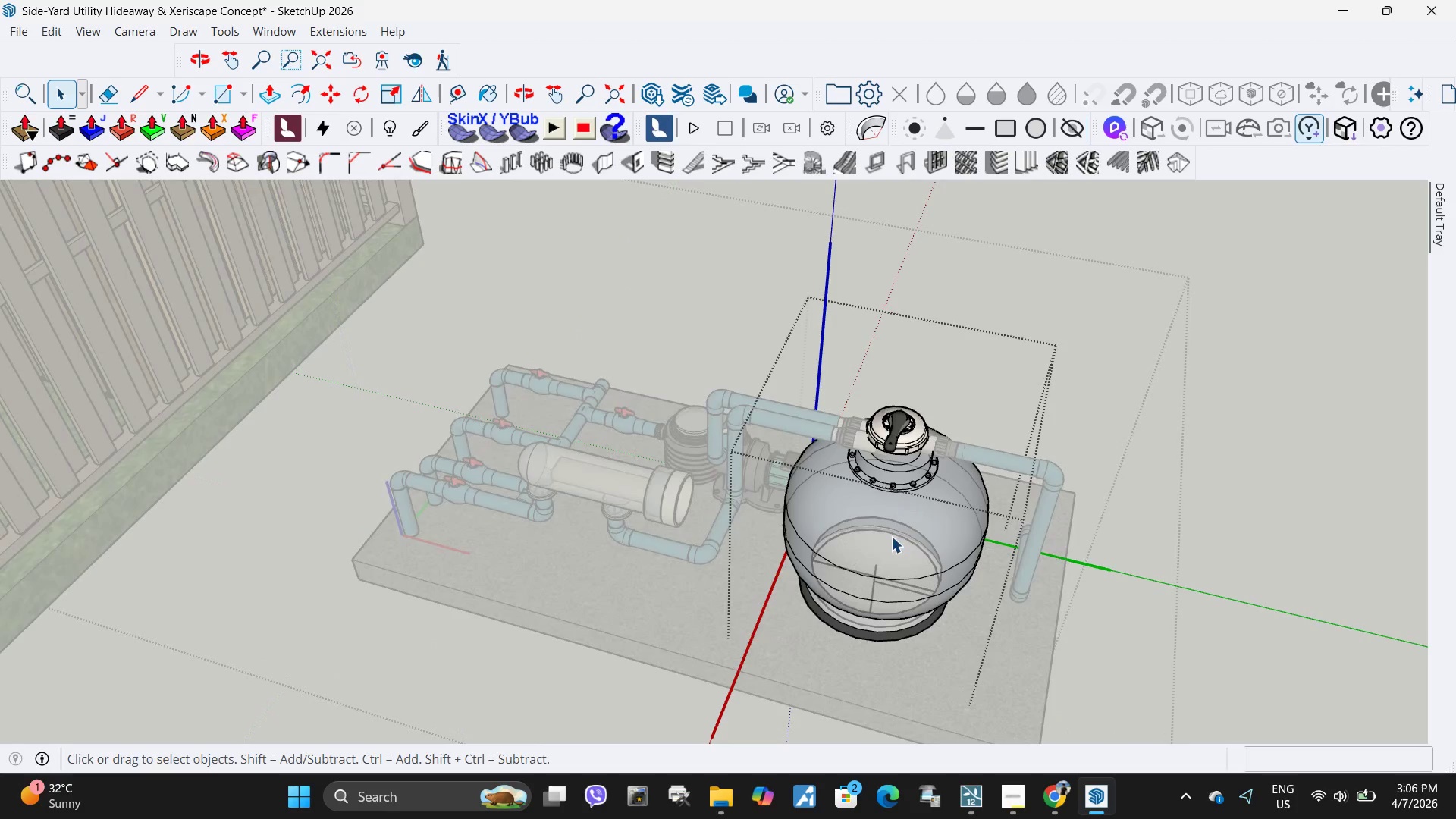 
key(Control+ControlLeft)
 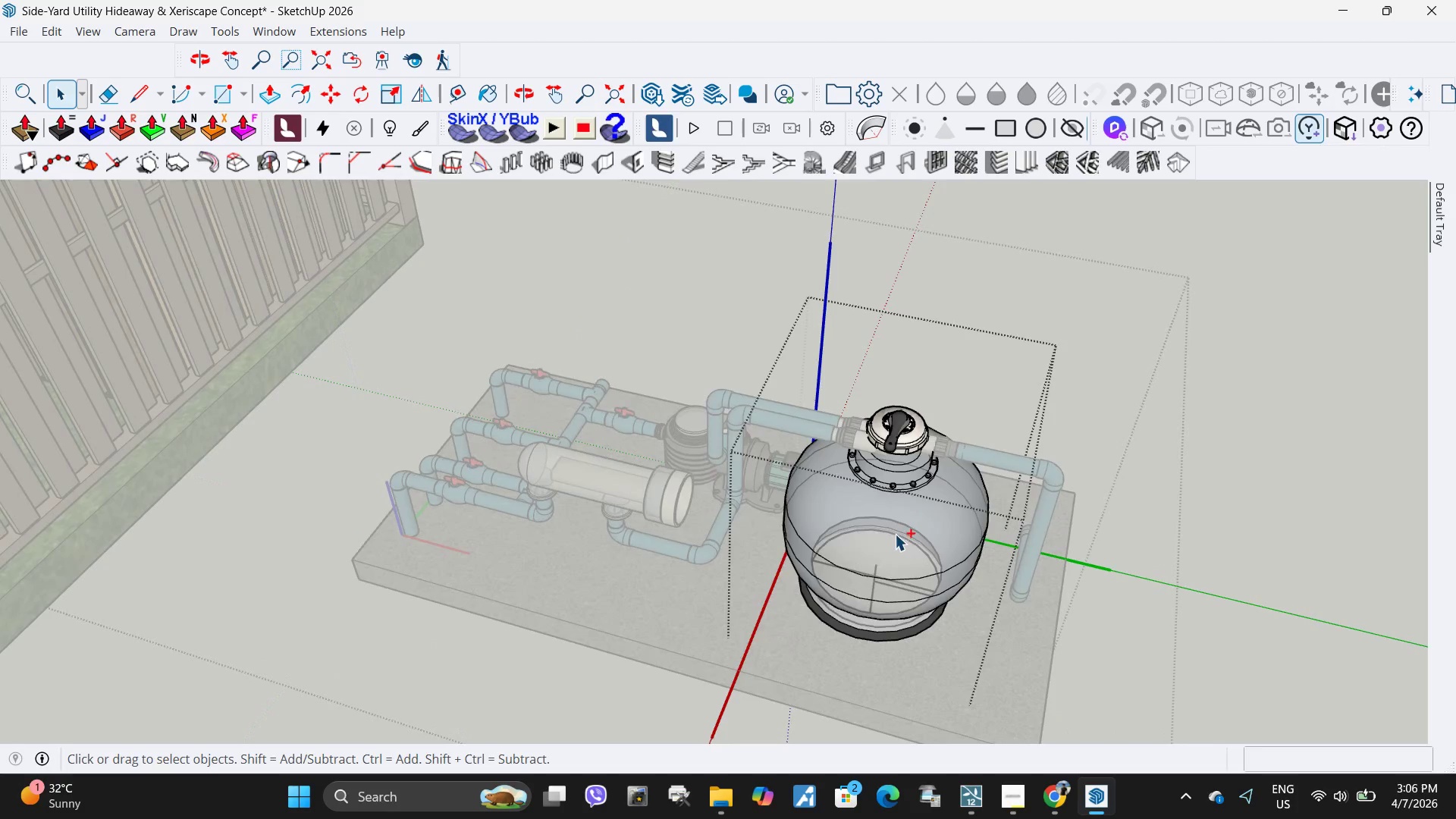 
key(Control+Z)
 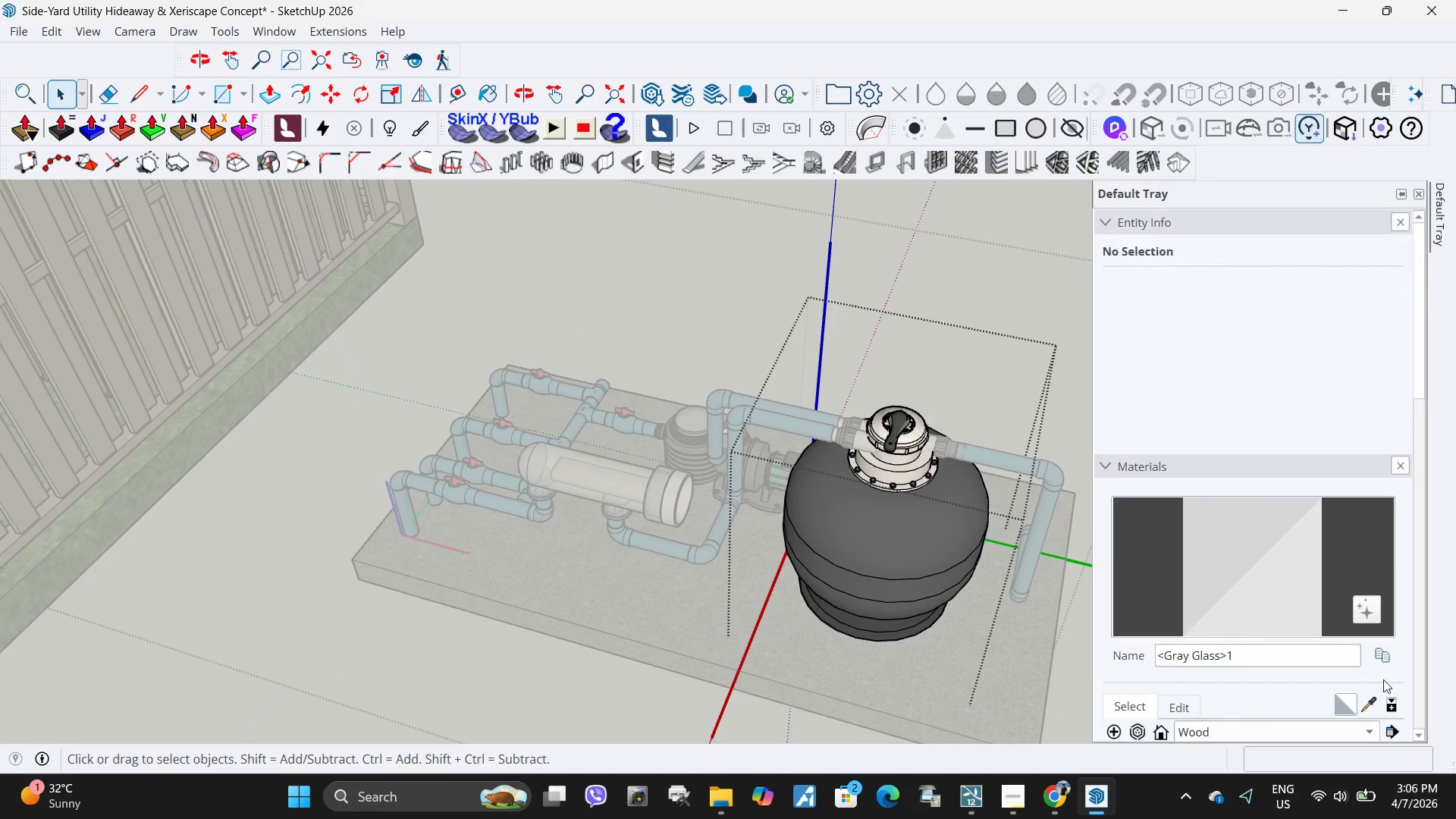 
left_click([1372, 701])
 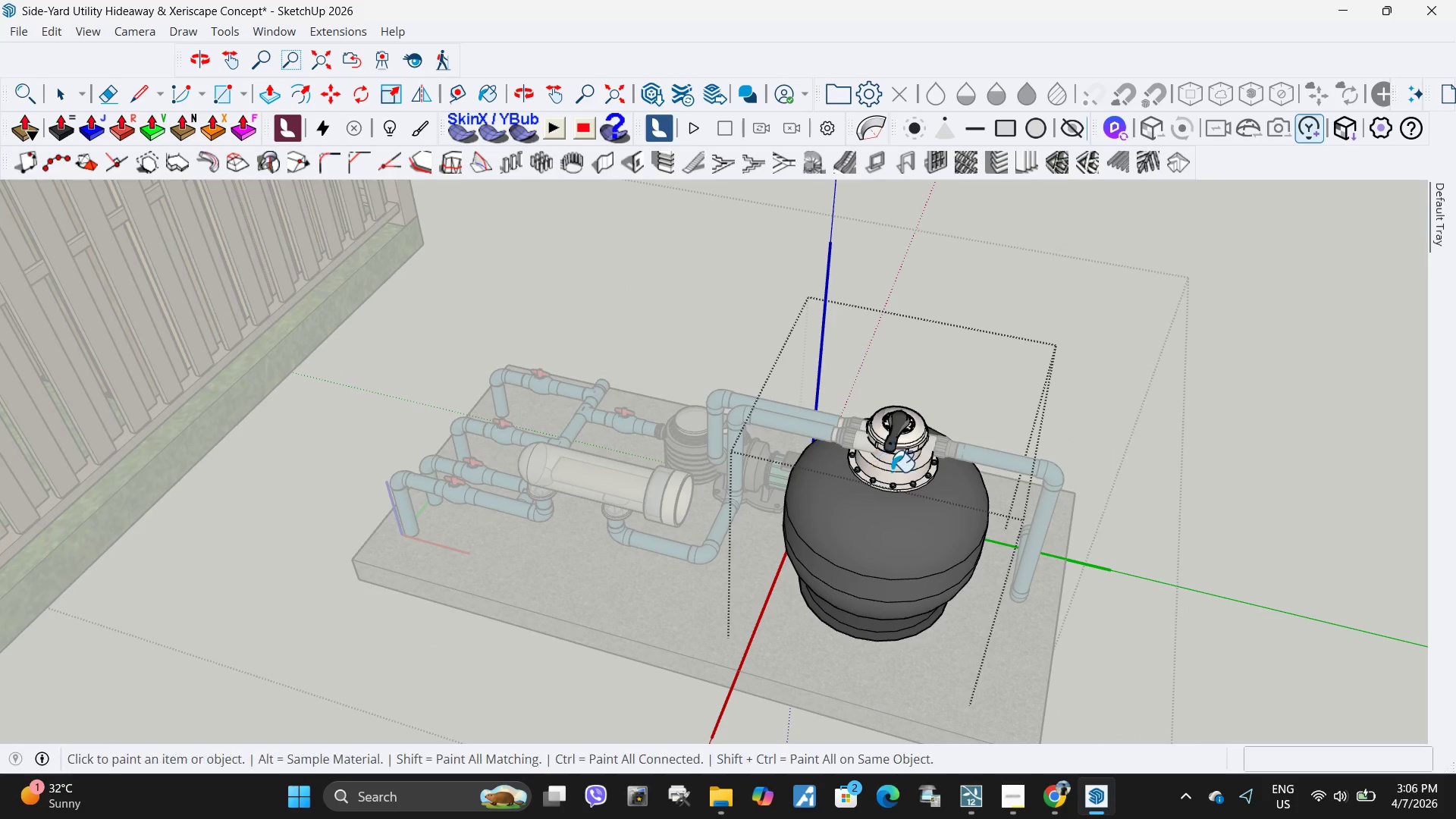 
double_click([893, 527])
 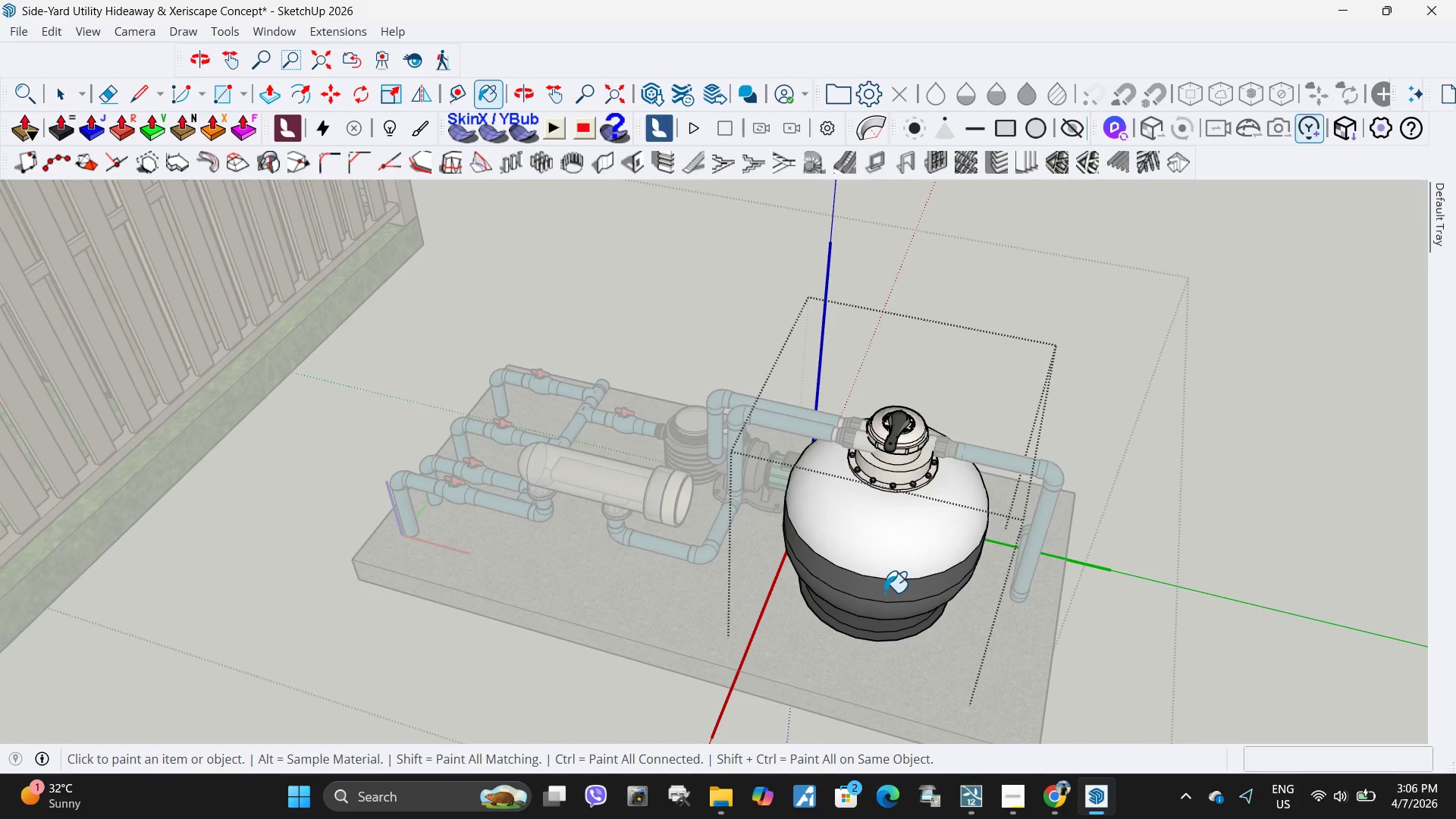 
left_click_drag(start_coordinate=[884, 592], to_coordinate=[883, 588])
 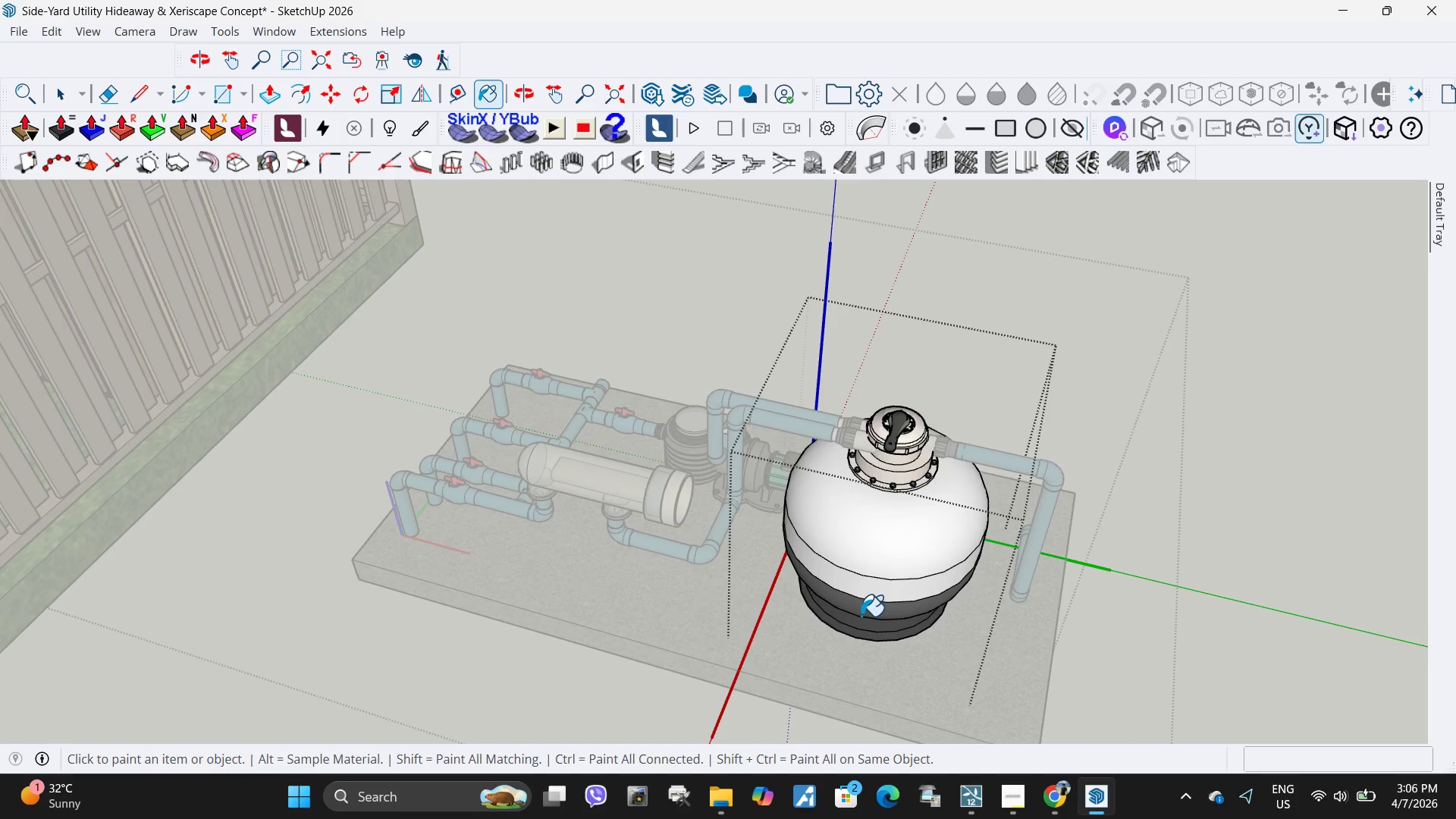 
left_click([864, 606])
 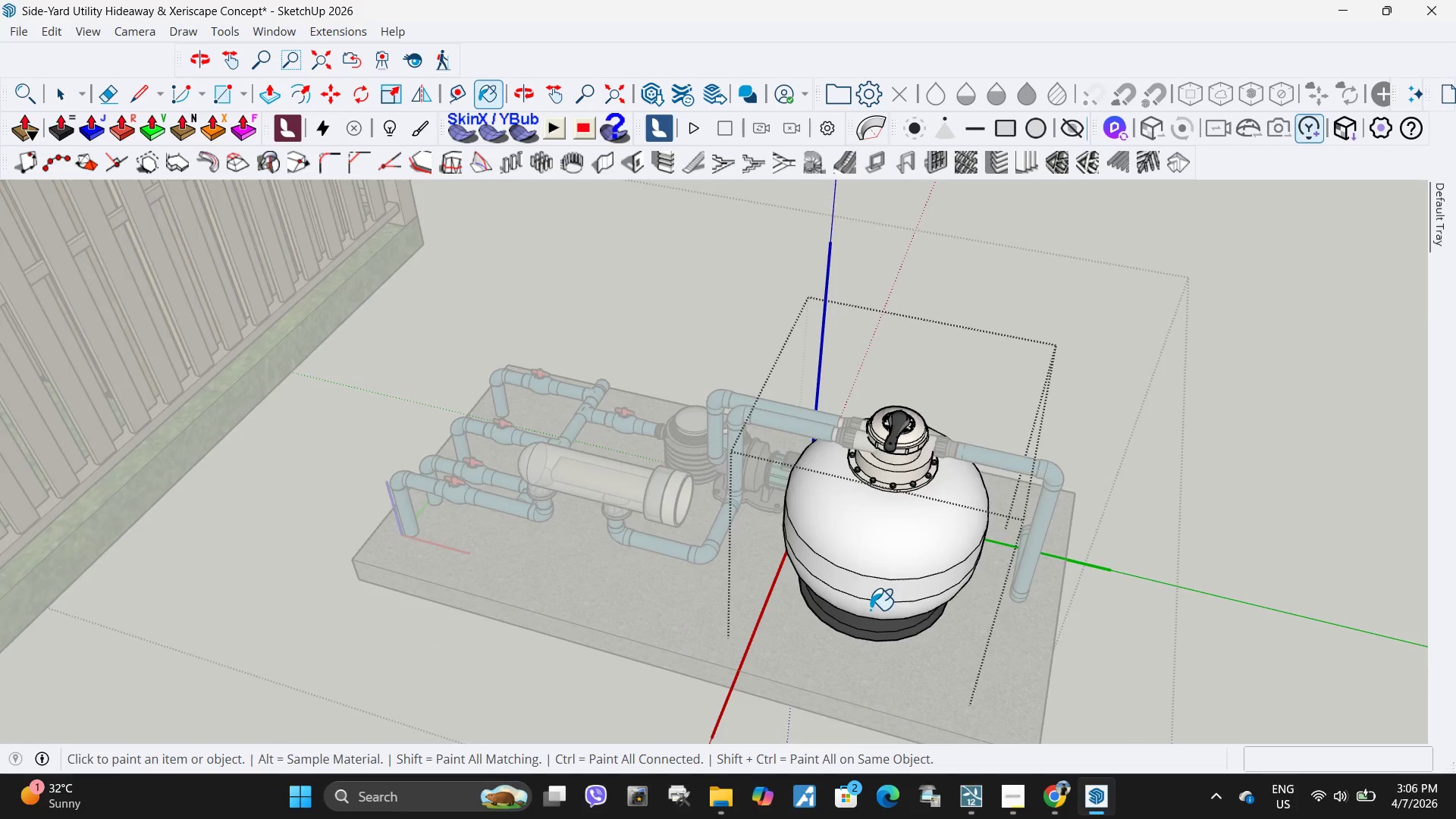 
left_click([865, 660])
 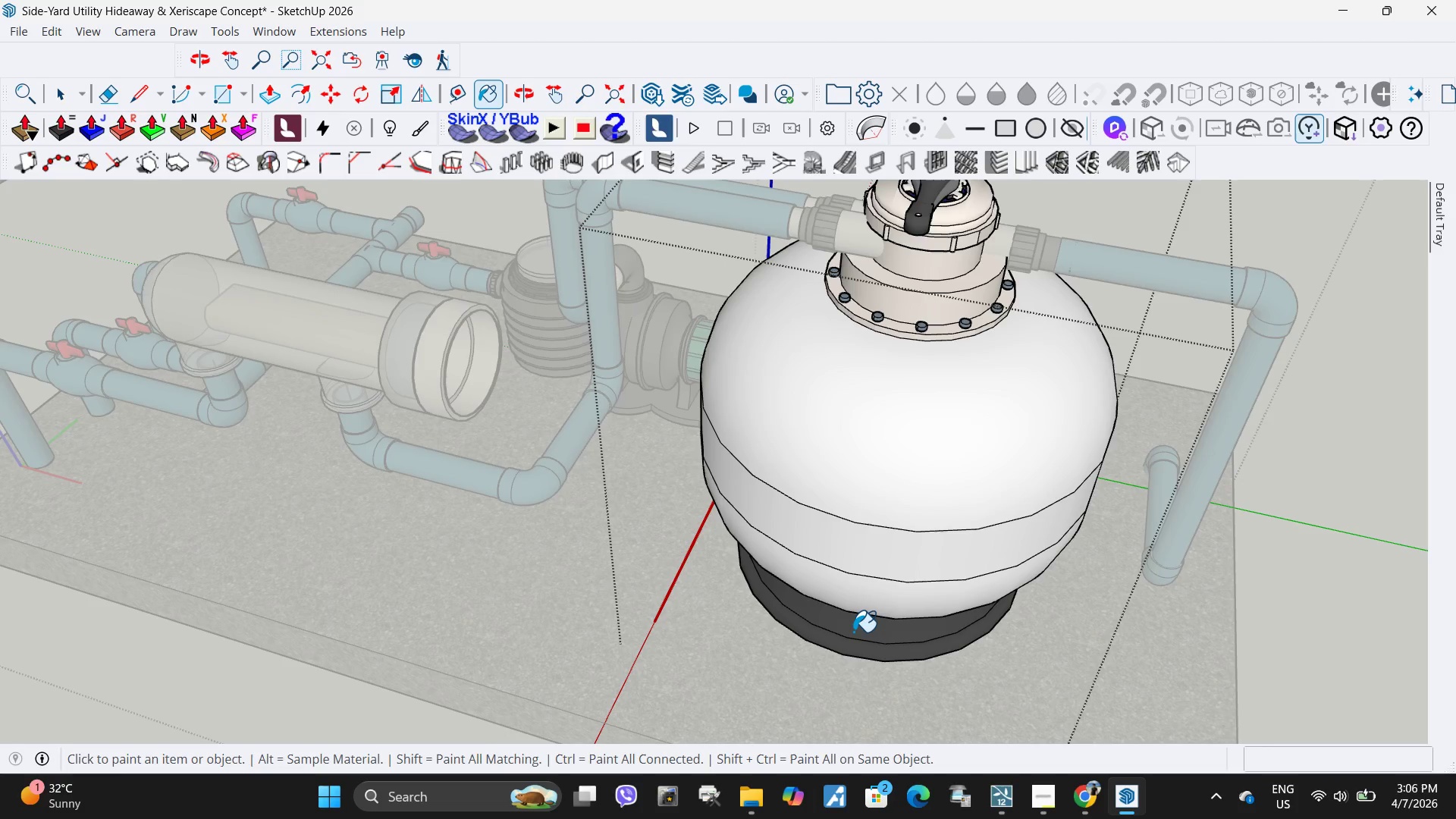 
scroll: coordinate [869, 657], scroll_direction: up, amount: 7.0
 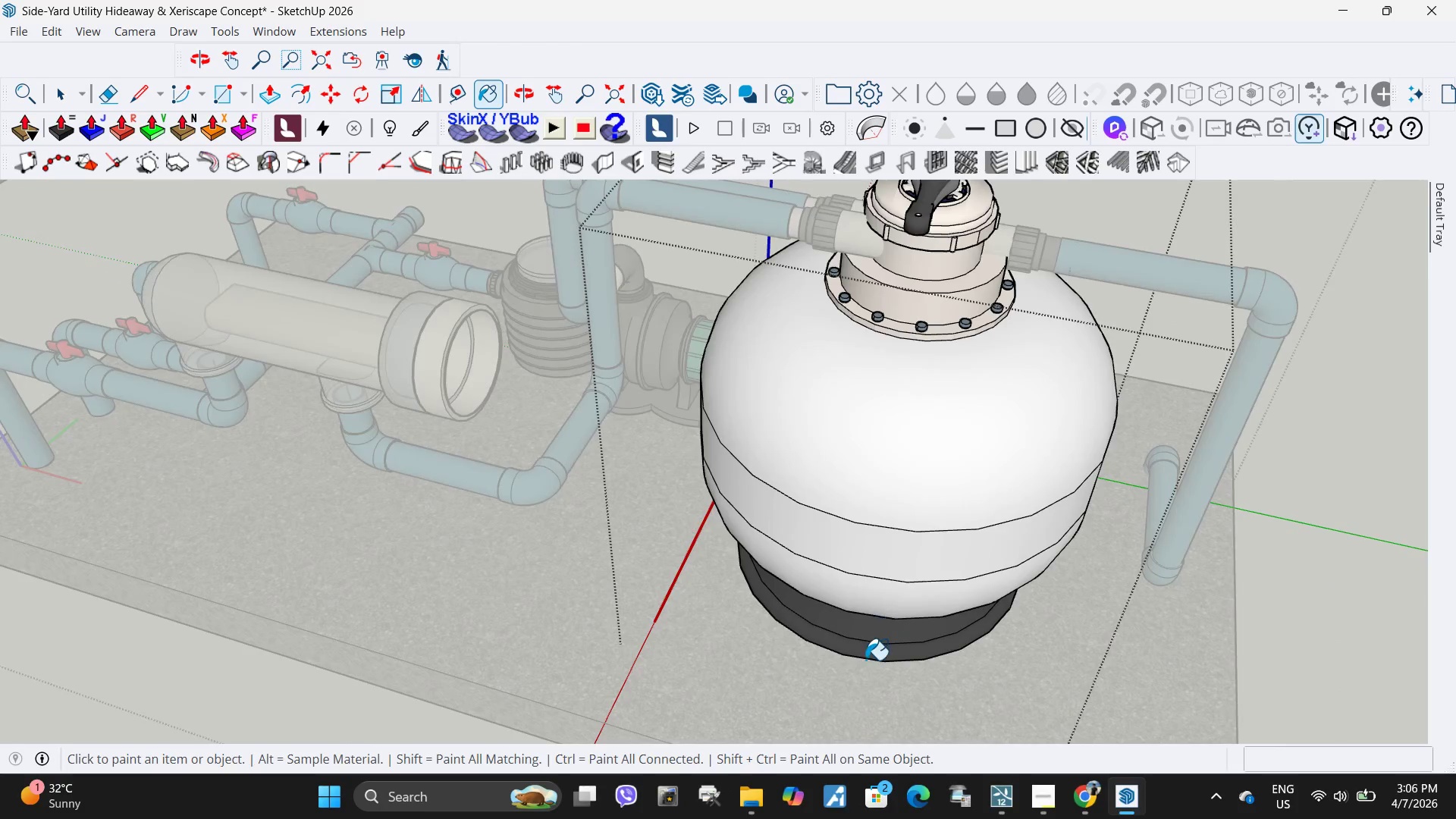 
double_click([853, 632])
 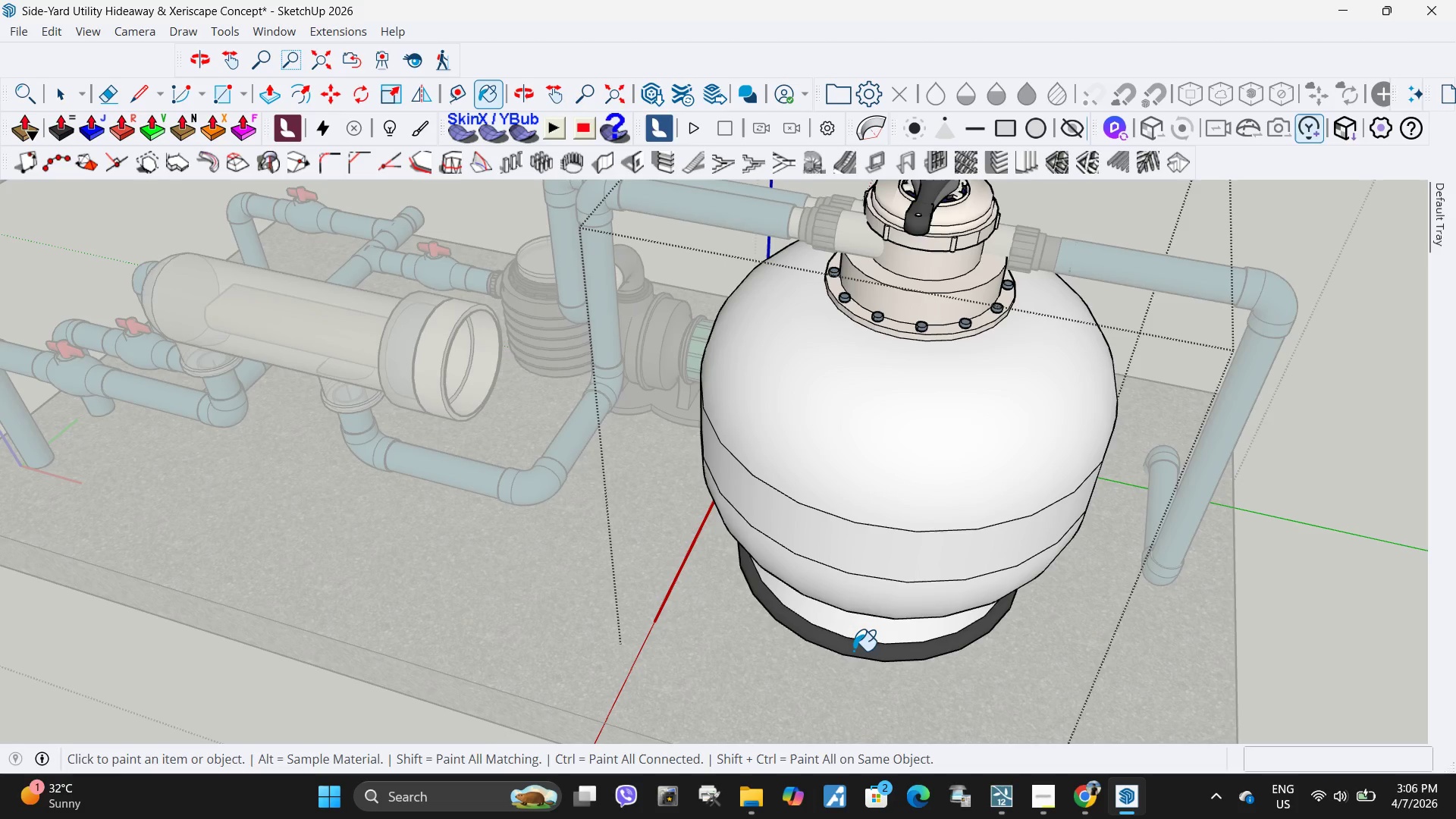 
triple_click([853, 651])
 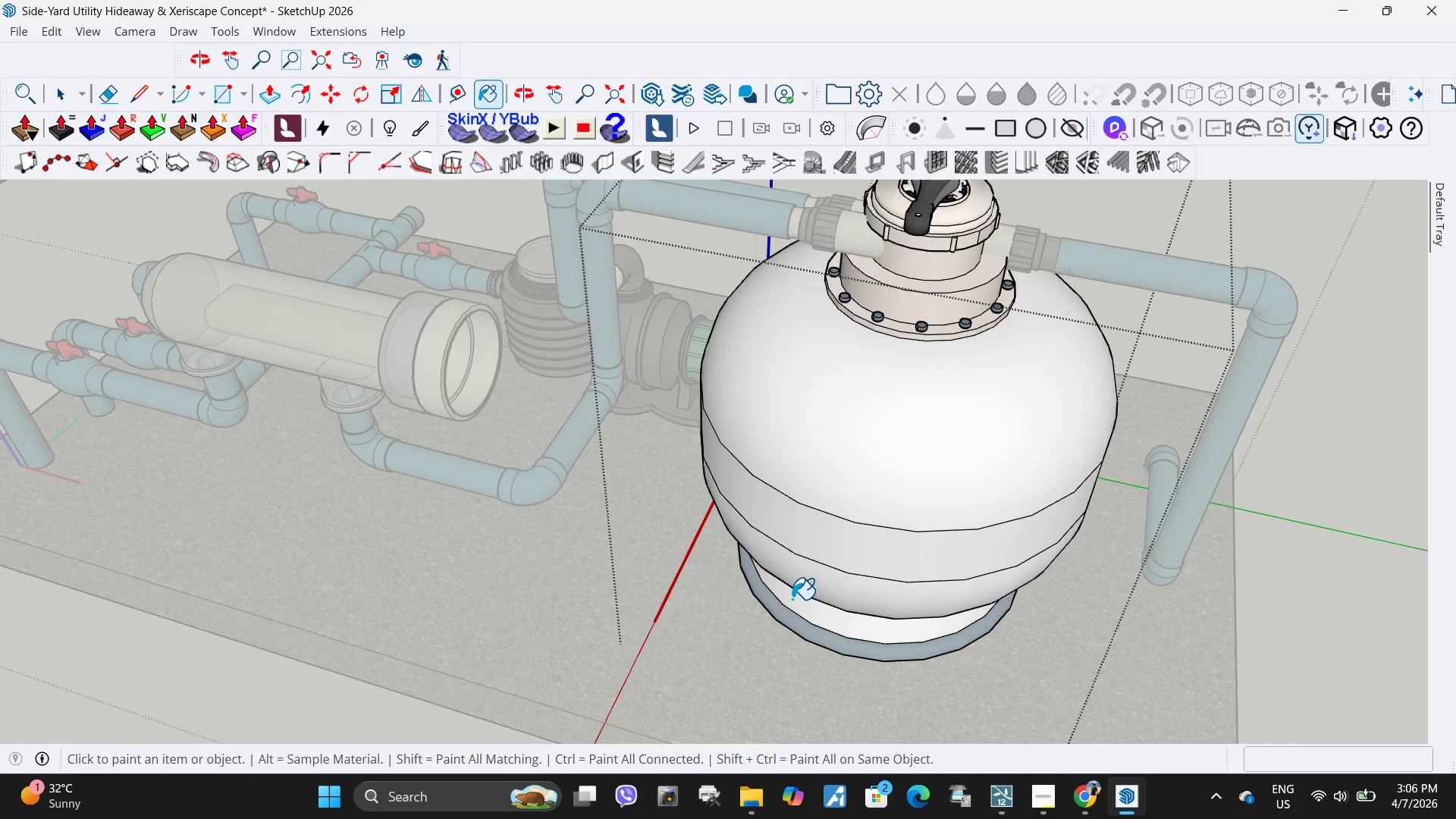 
scroll: coordinate [789, 599], scroll_direction: down, amount: 4.0
 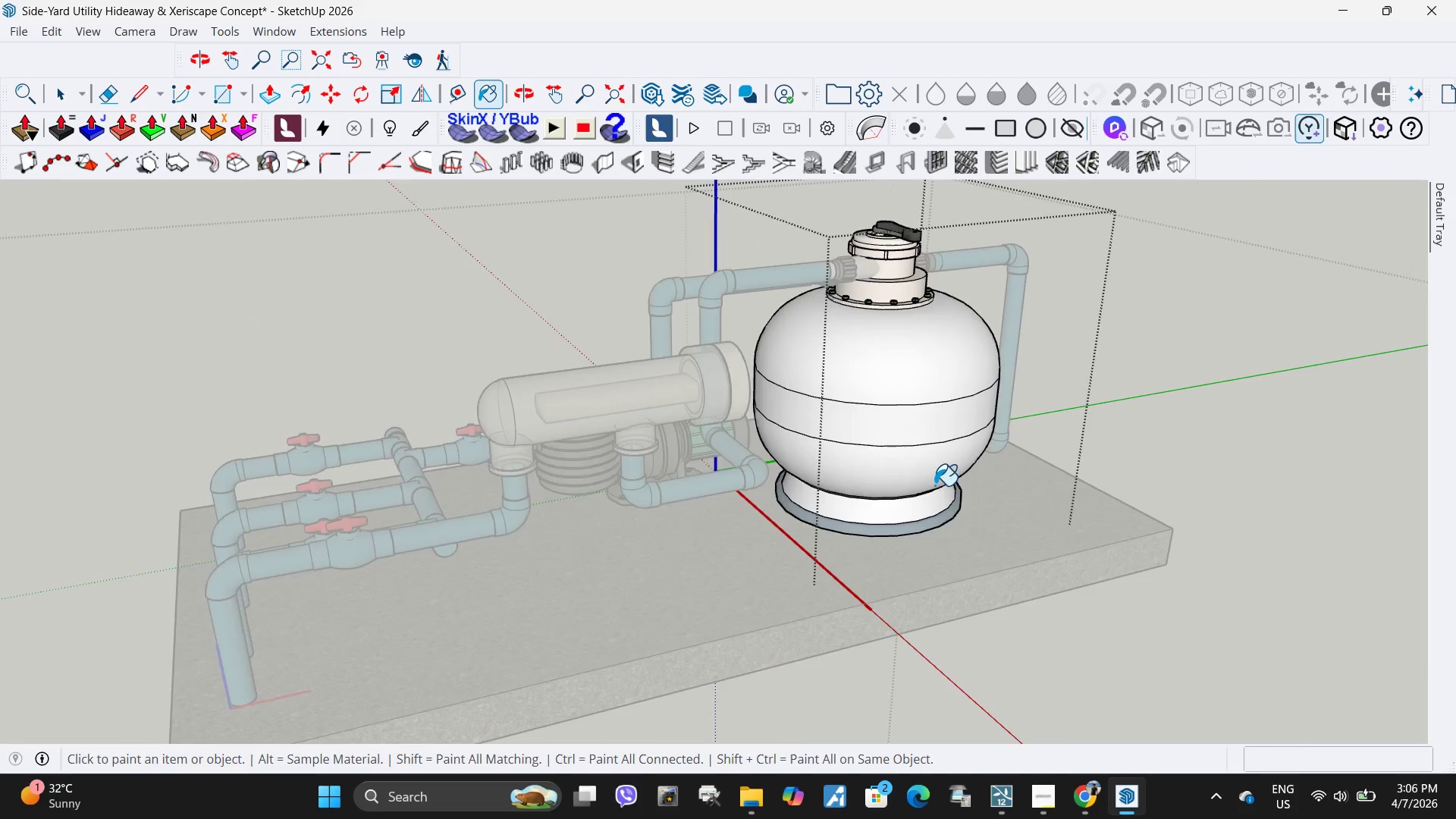 
left_click([883, 546])
 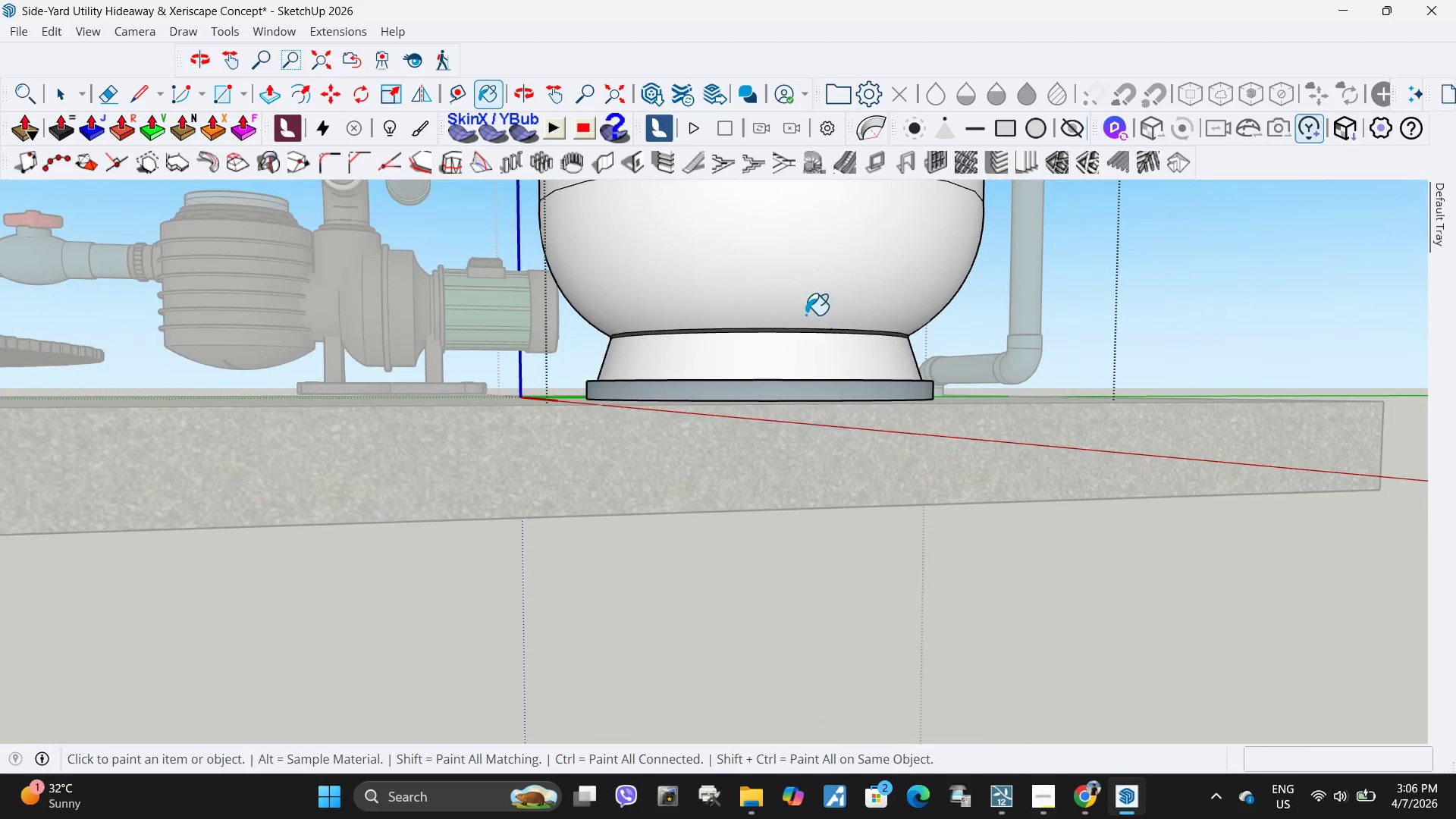 
scroll: coordinate [891, 564], scroll_direction: up, amount: 7.0
 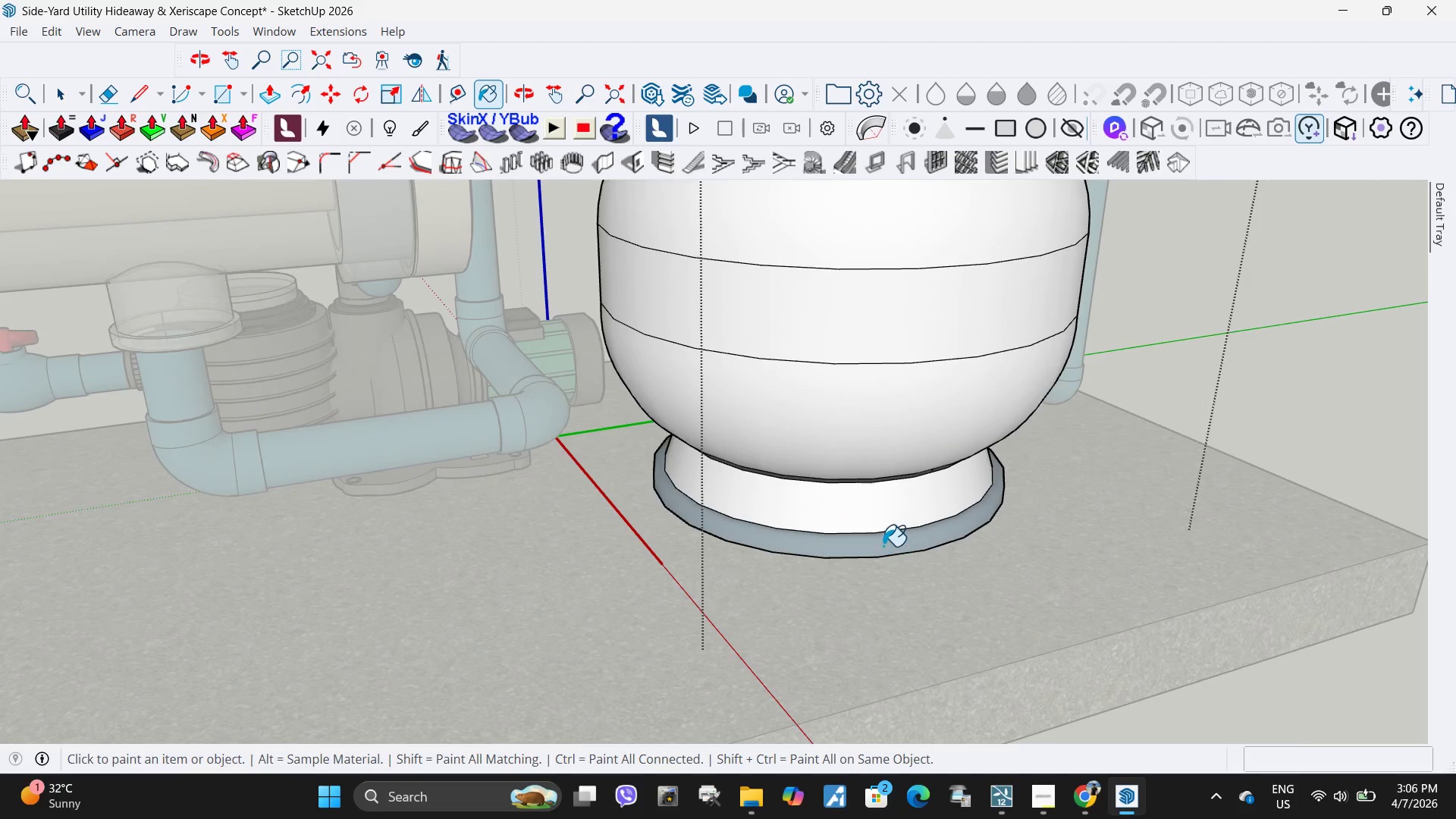 
left_click_drag(start_coordinate=[808, 343], to_coordinate=[808, 333])
 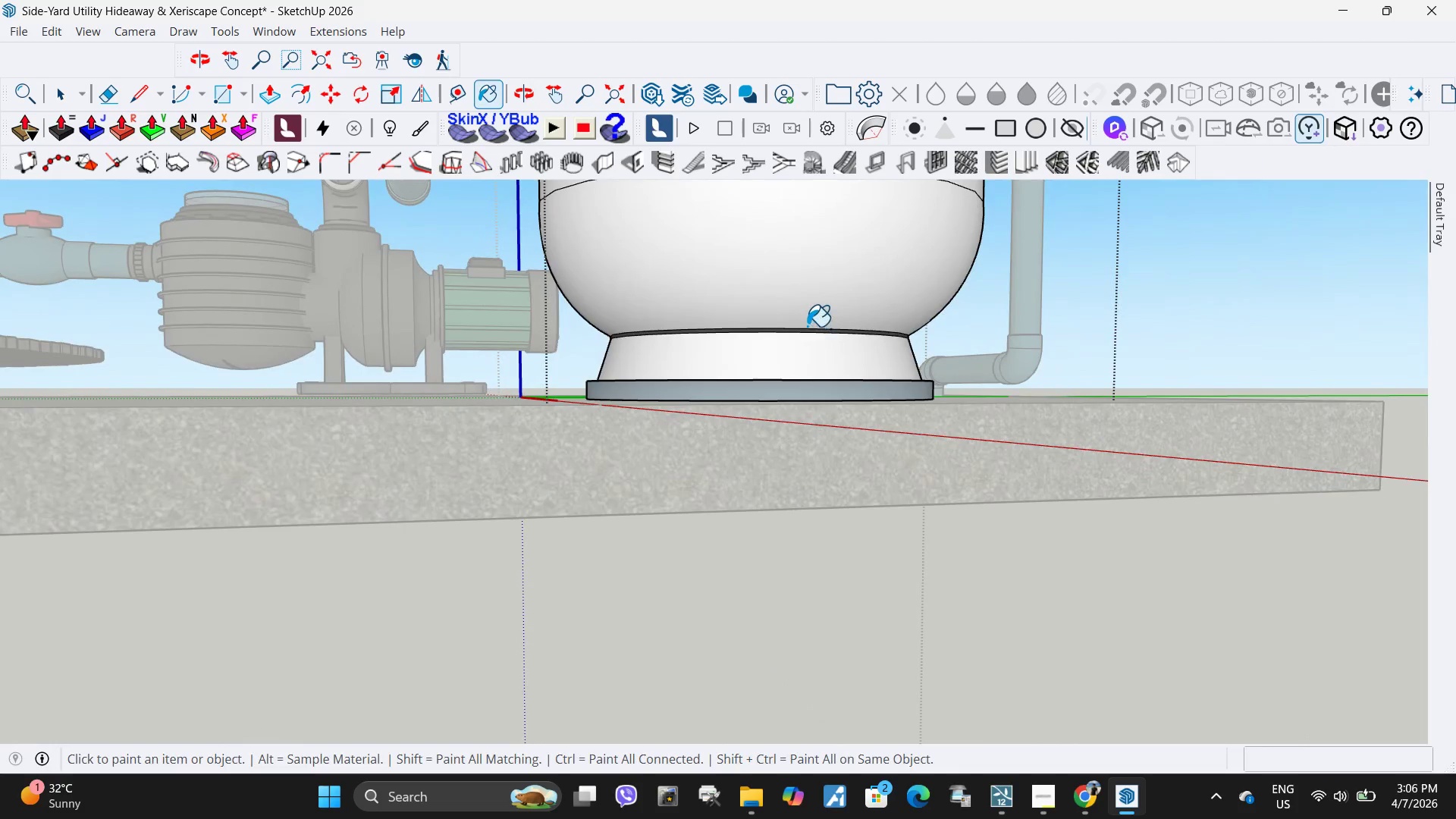 
double_click([808, 332])
 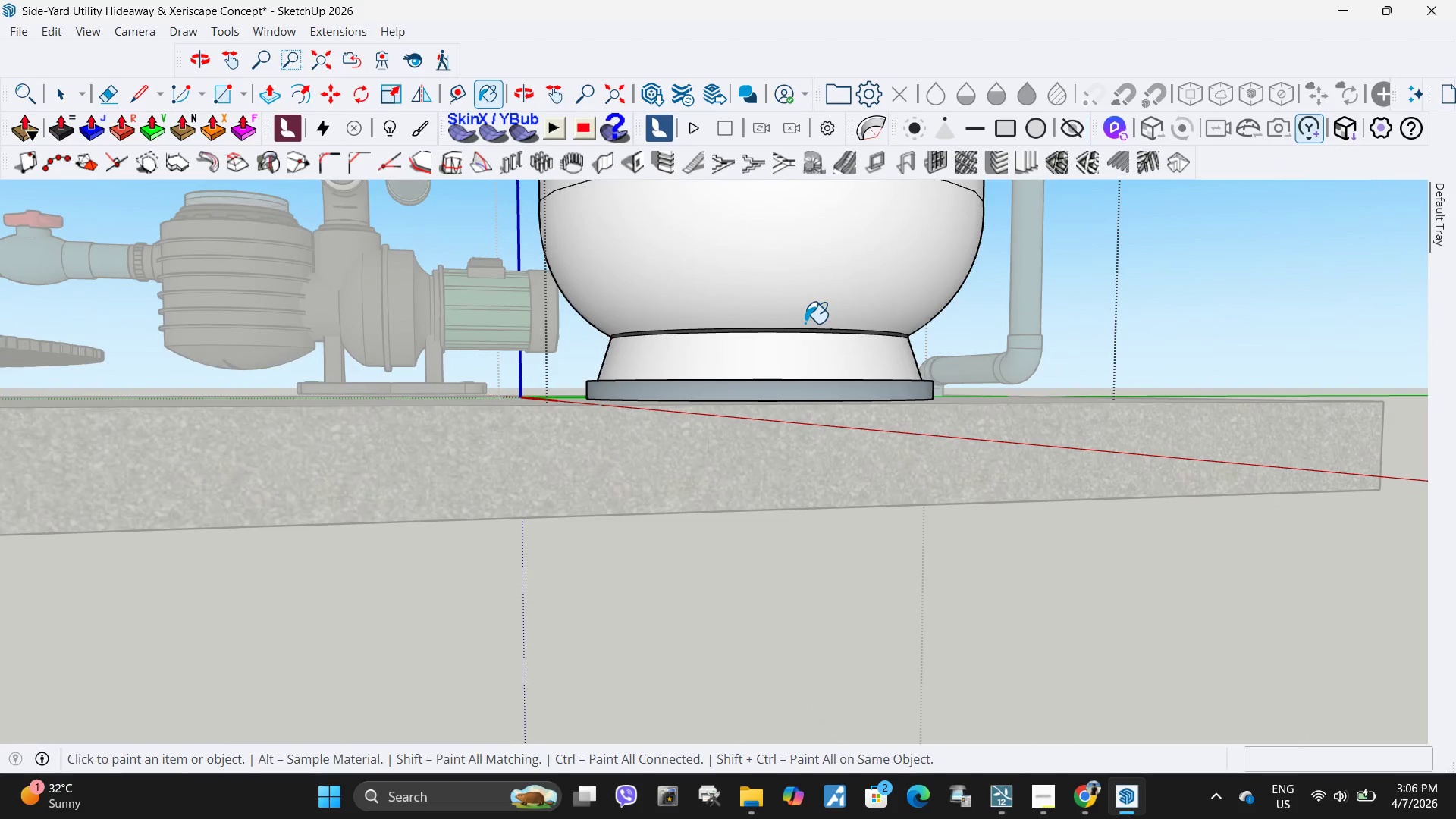 
triple_click([805, 323])
 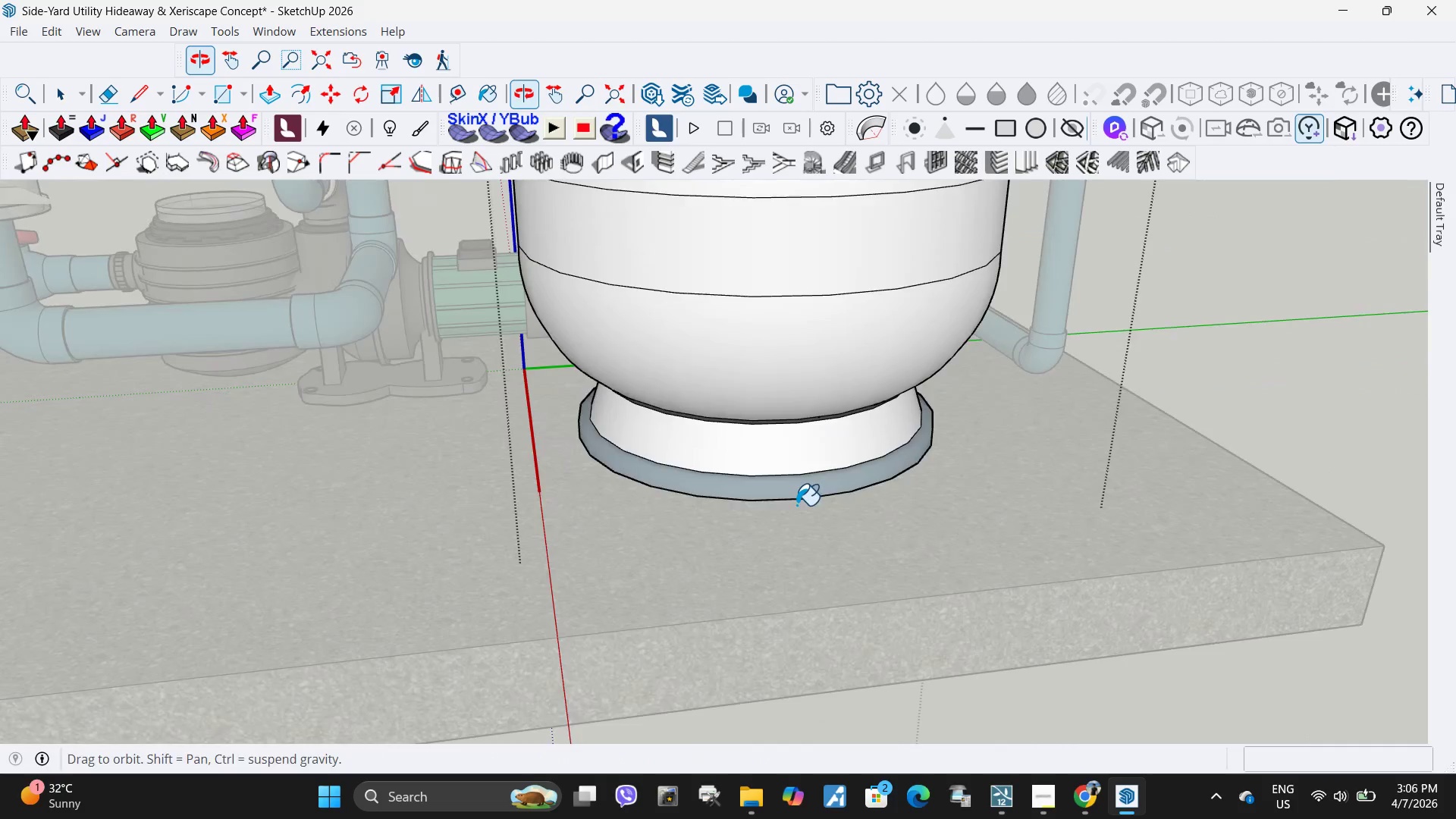 
key(Space)
 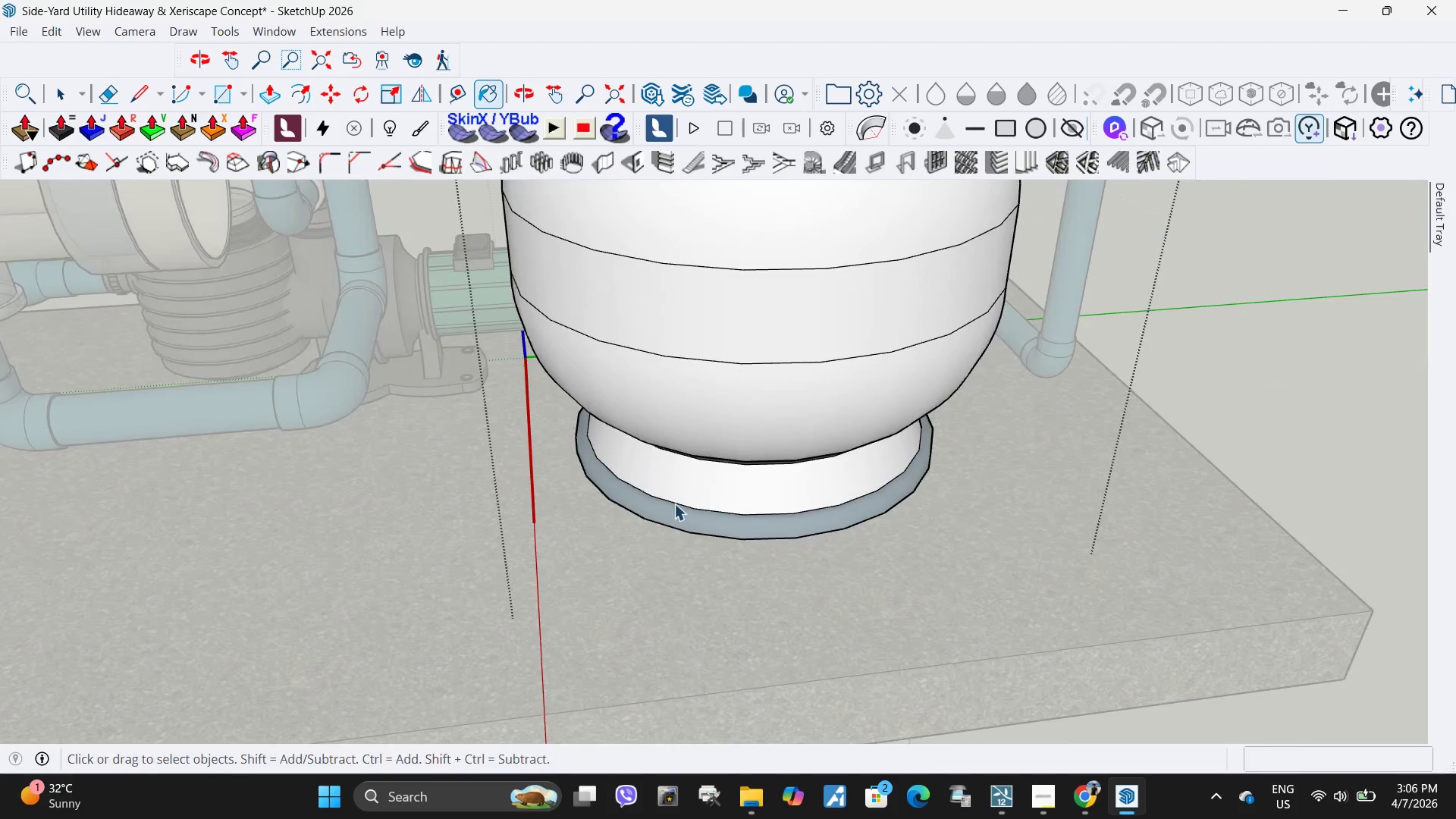 
key(Escape)
 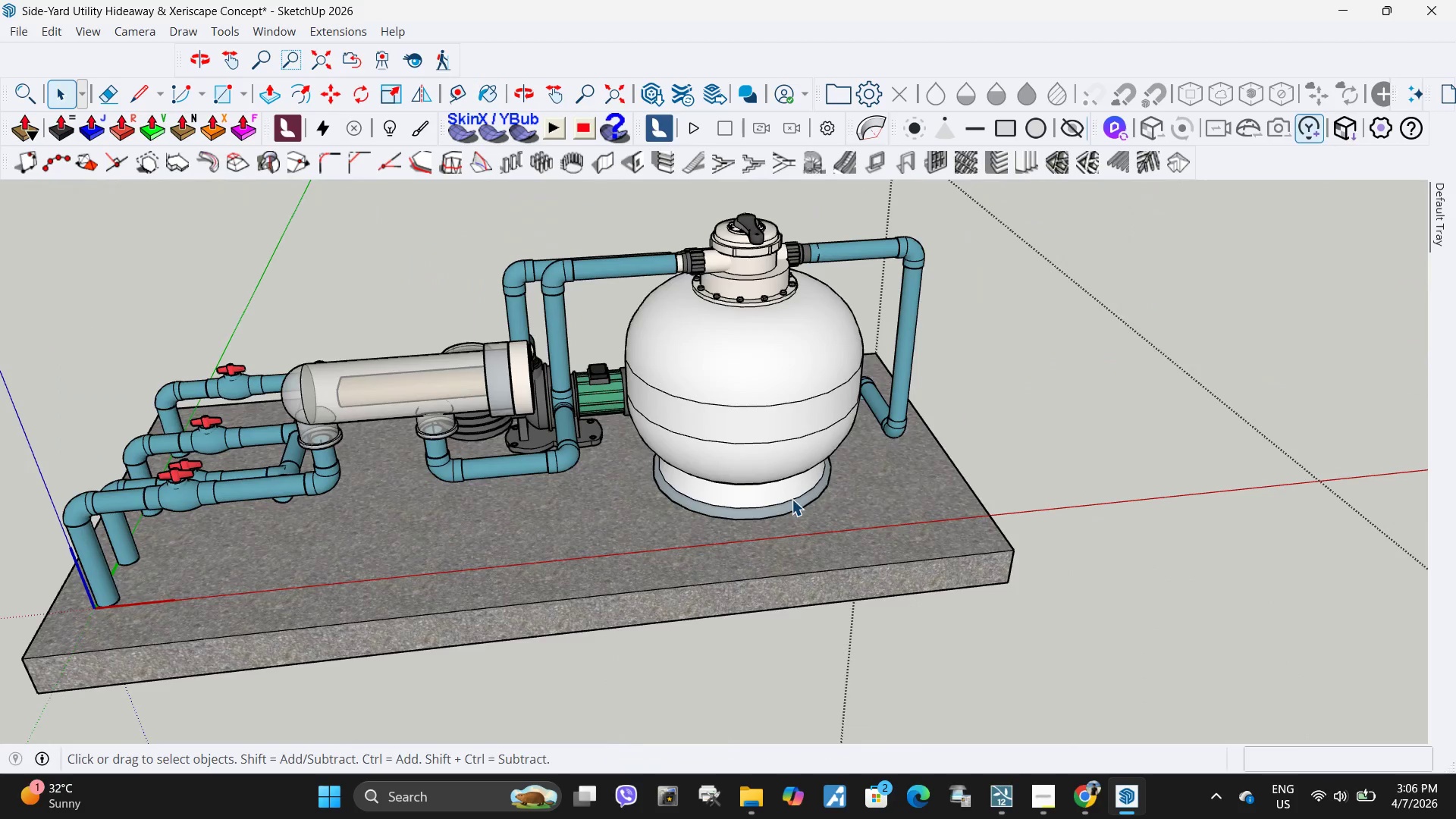 
key(Escape)
 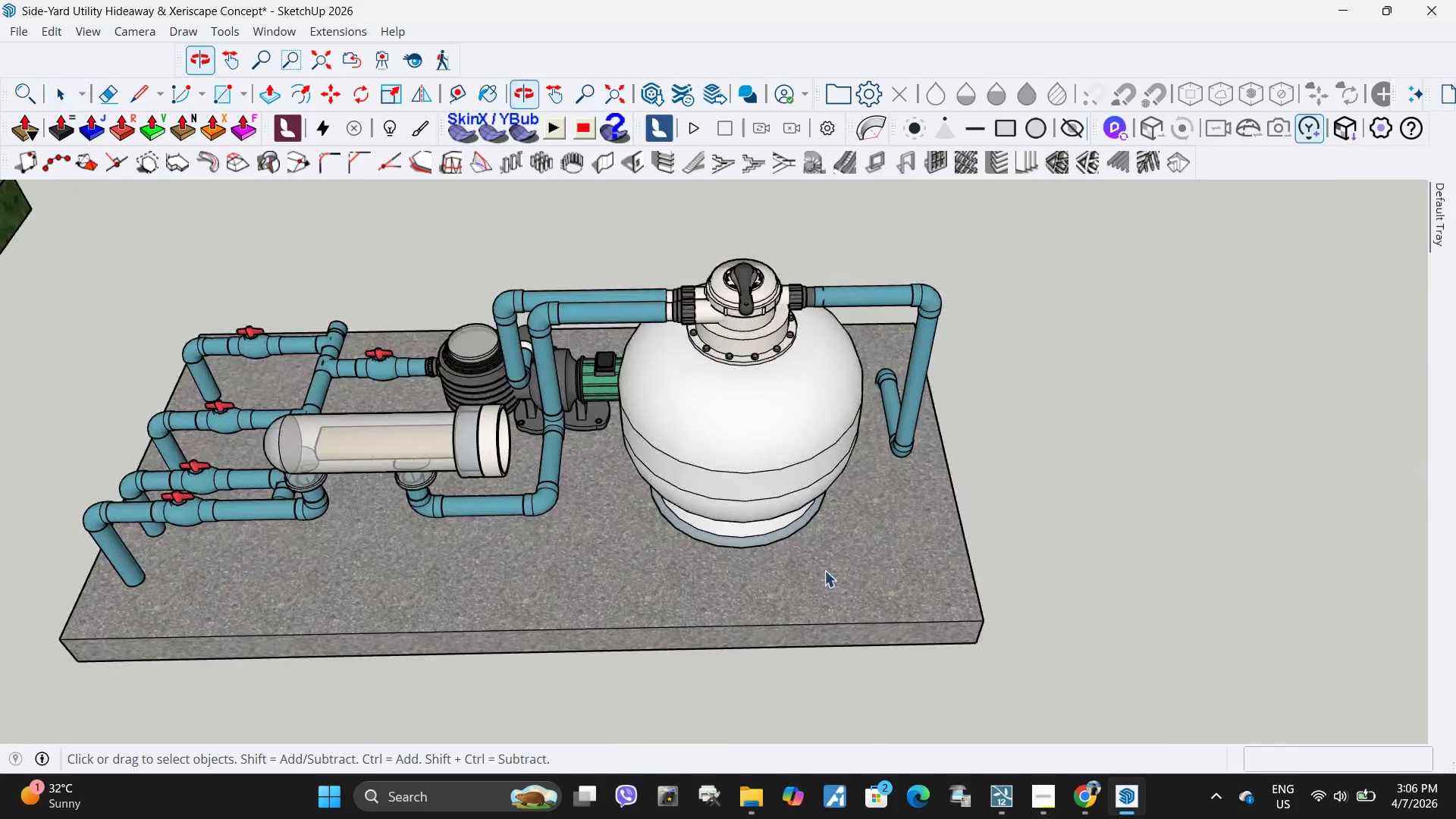 
scroll: coordinate [784, 502], scroll_direction: down, amount: 10.0
 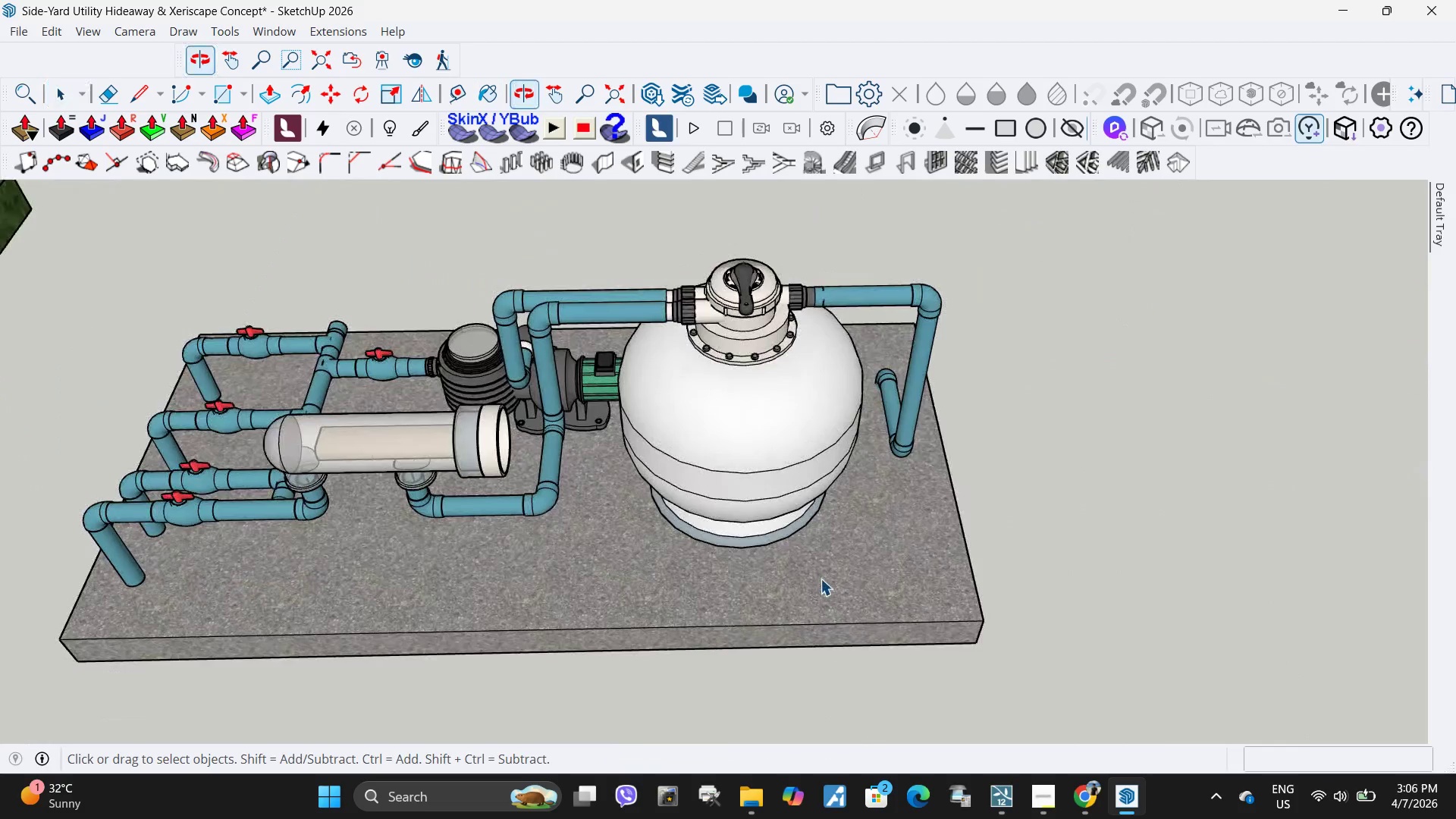 
double_click([824, 570])
 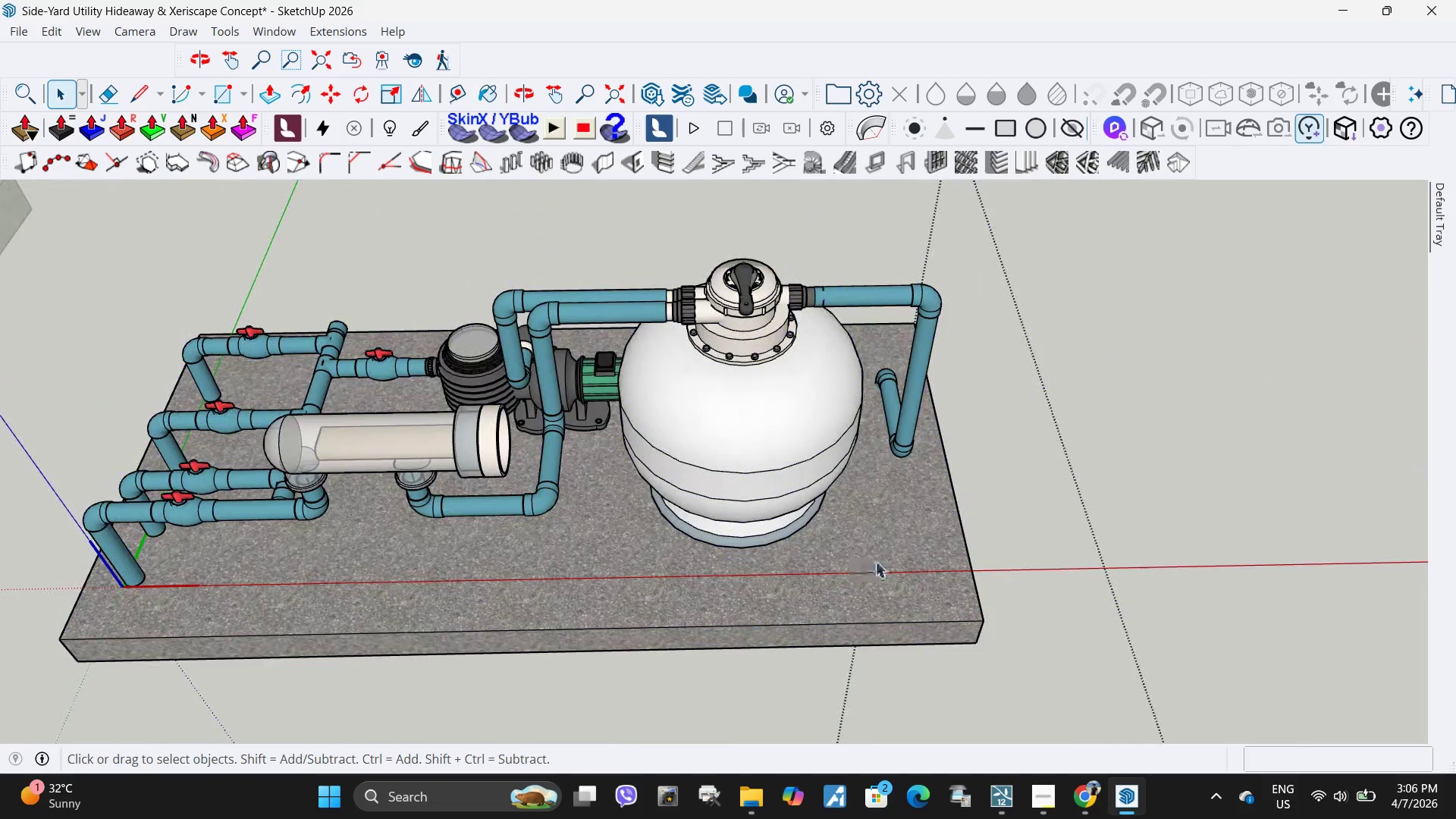 
left_click([875, 561])
 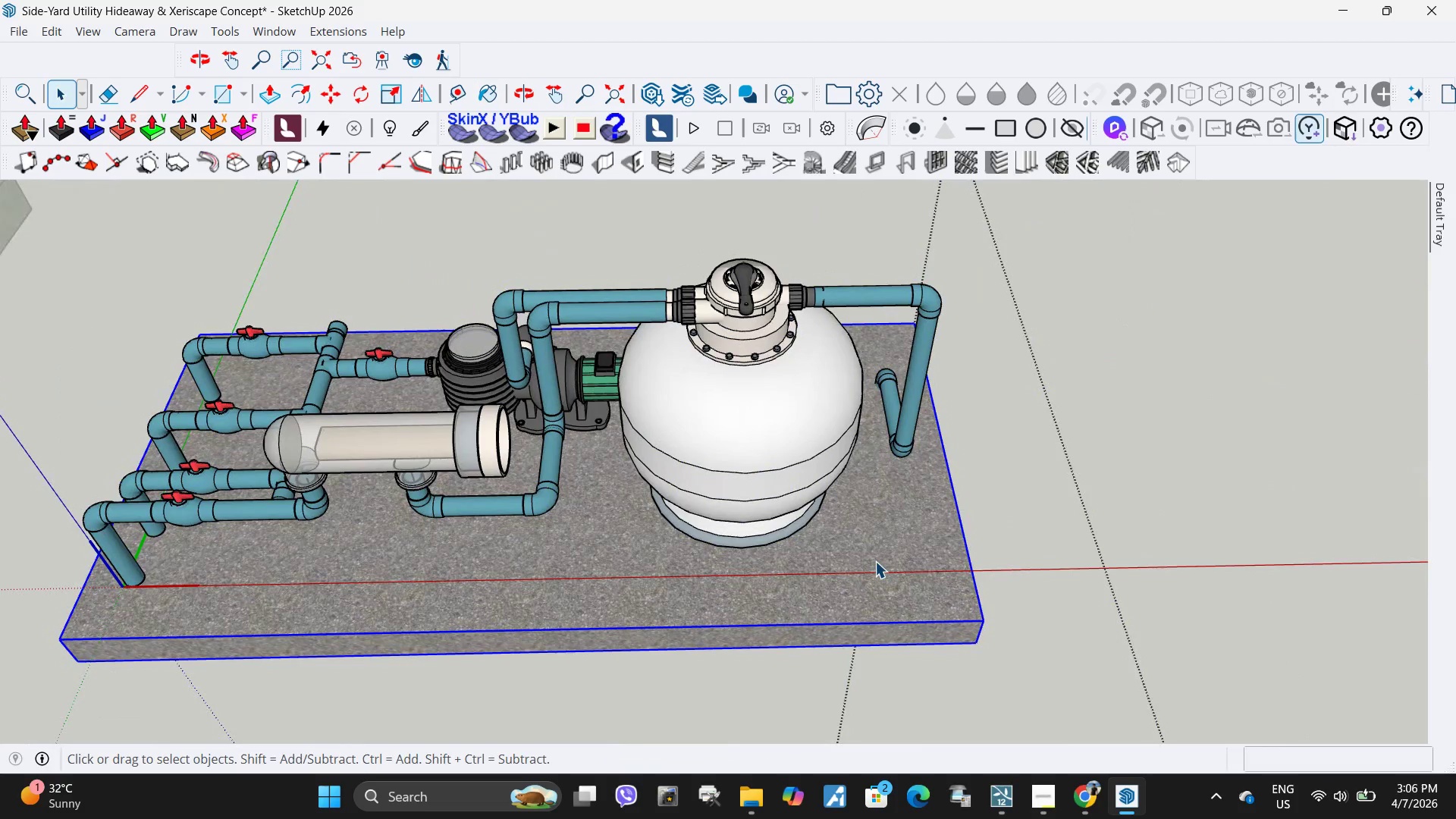 
key(Delete)
 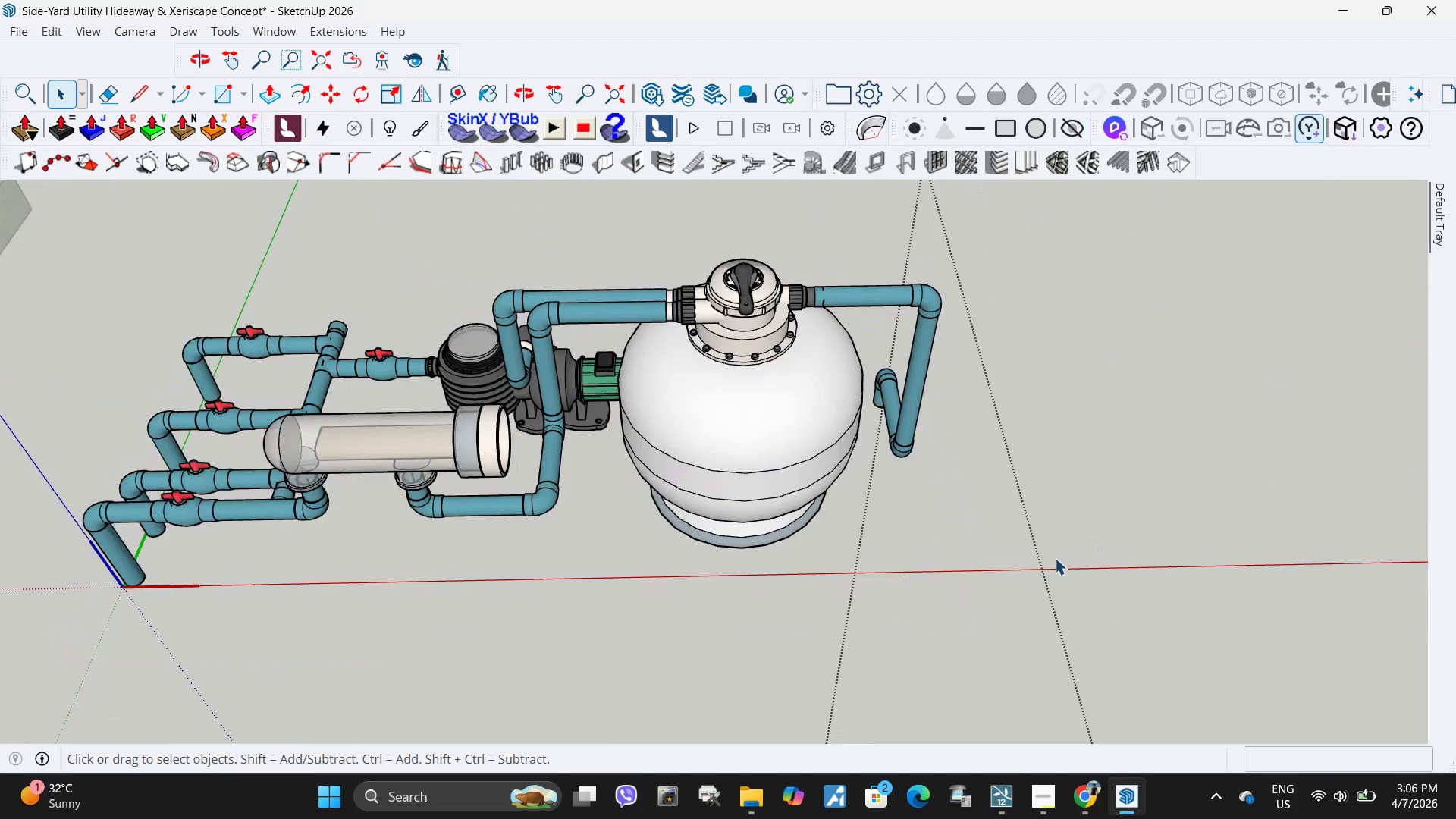 
key(Escape)
 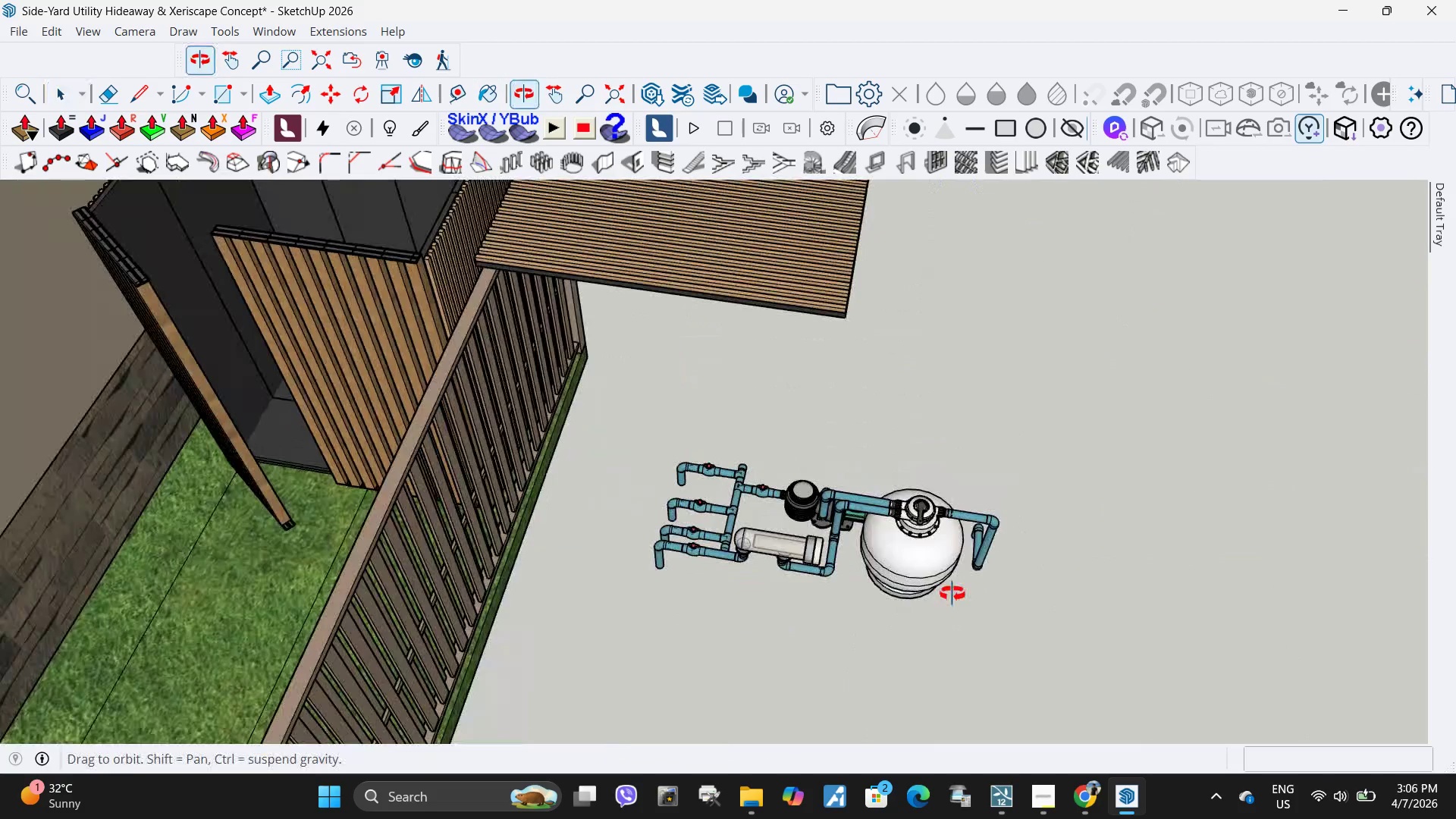 
scroll: coordinate [1055, 558], scroll_direction: down, amount: 10.0
 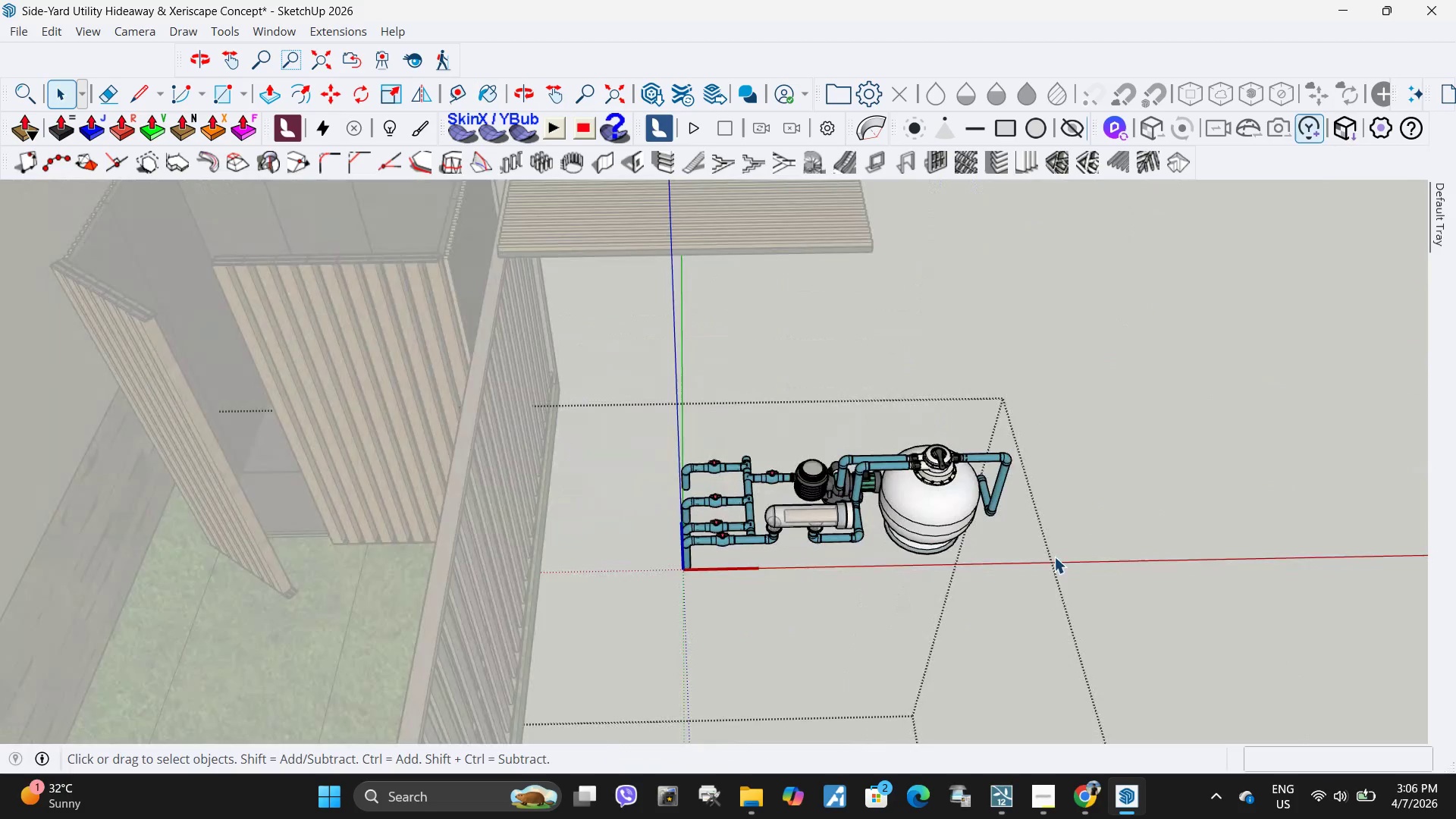 
left_click([943, 563])
 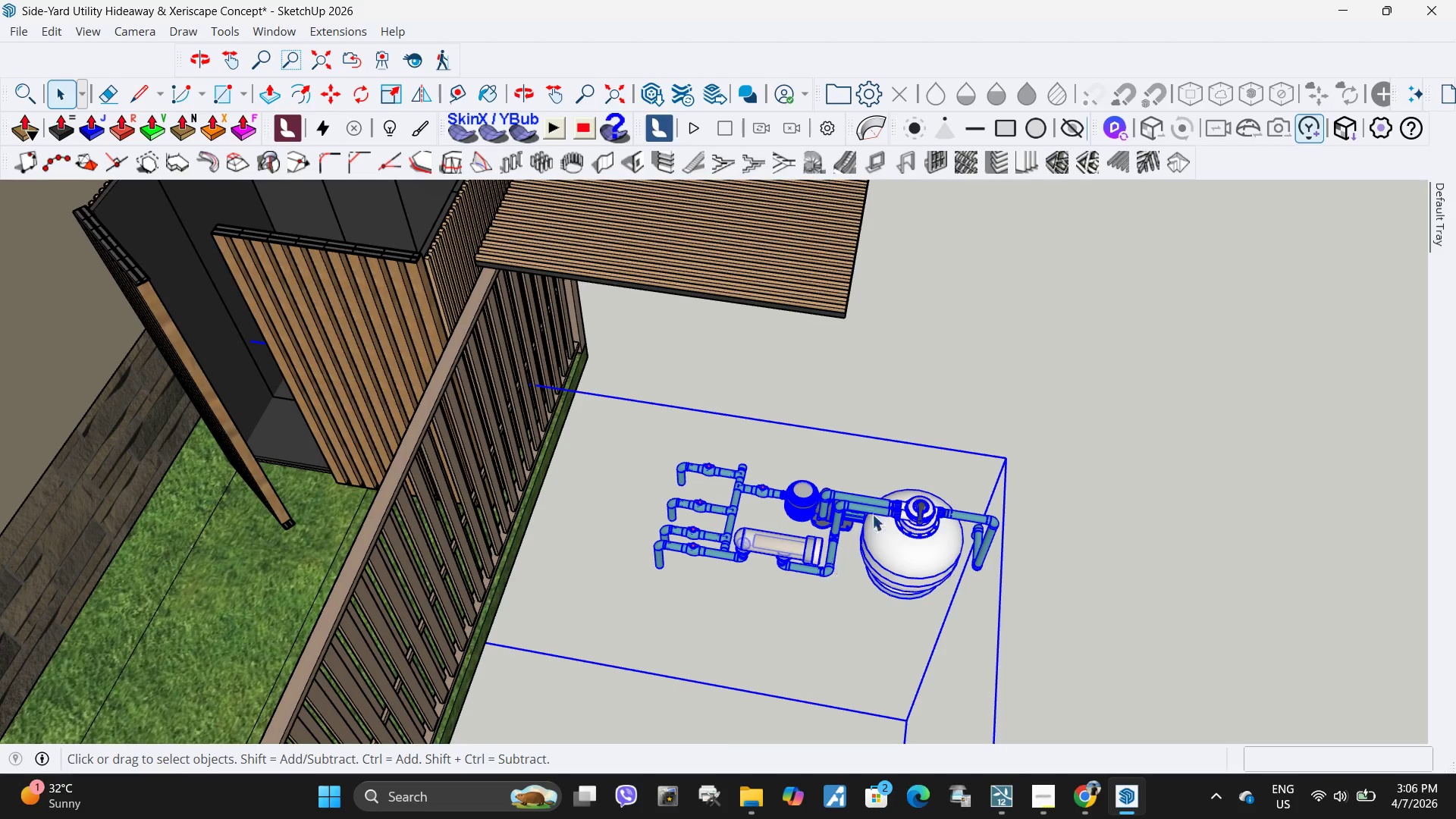 
double_click([911, 490])
 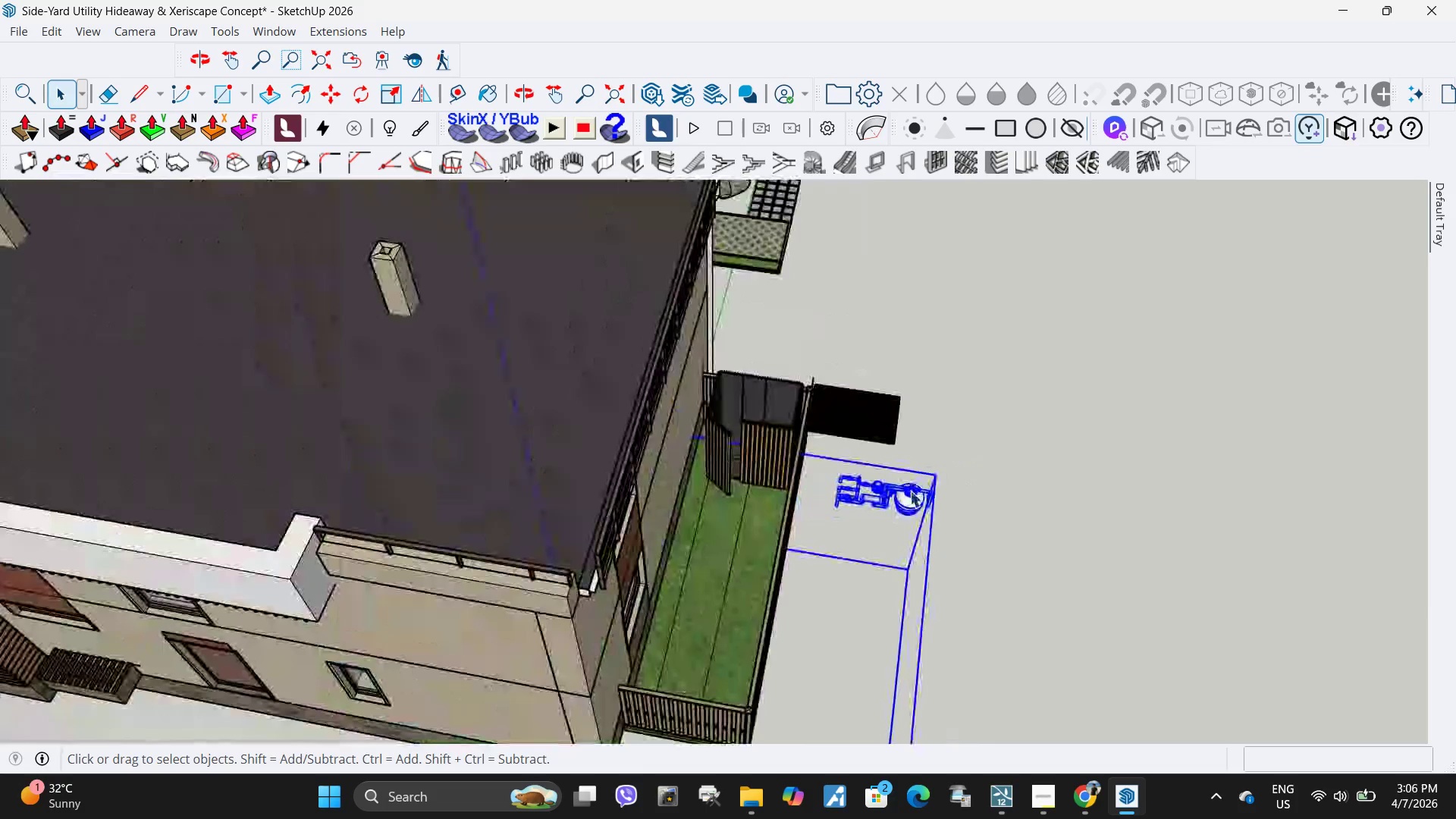 
scroll: coordinate [911, 481], scroll_direction: down, amount: 13.0
 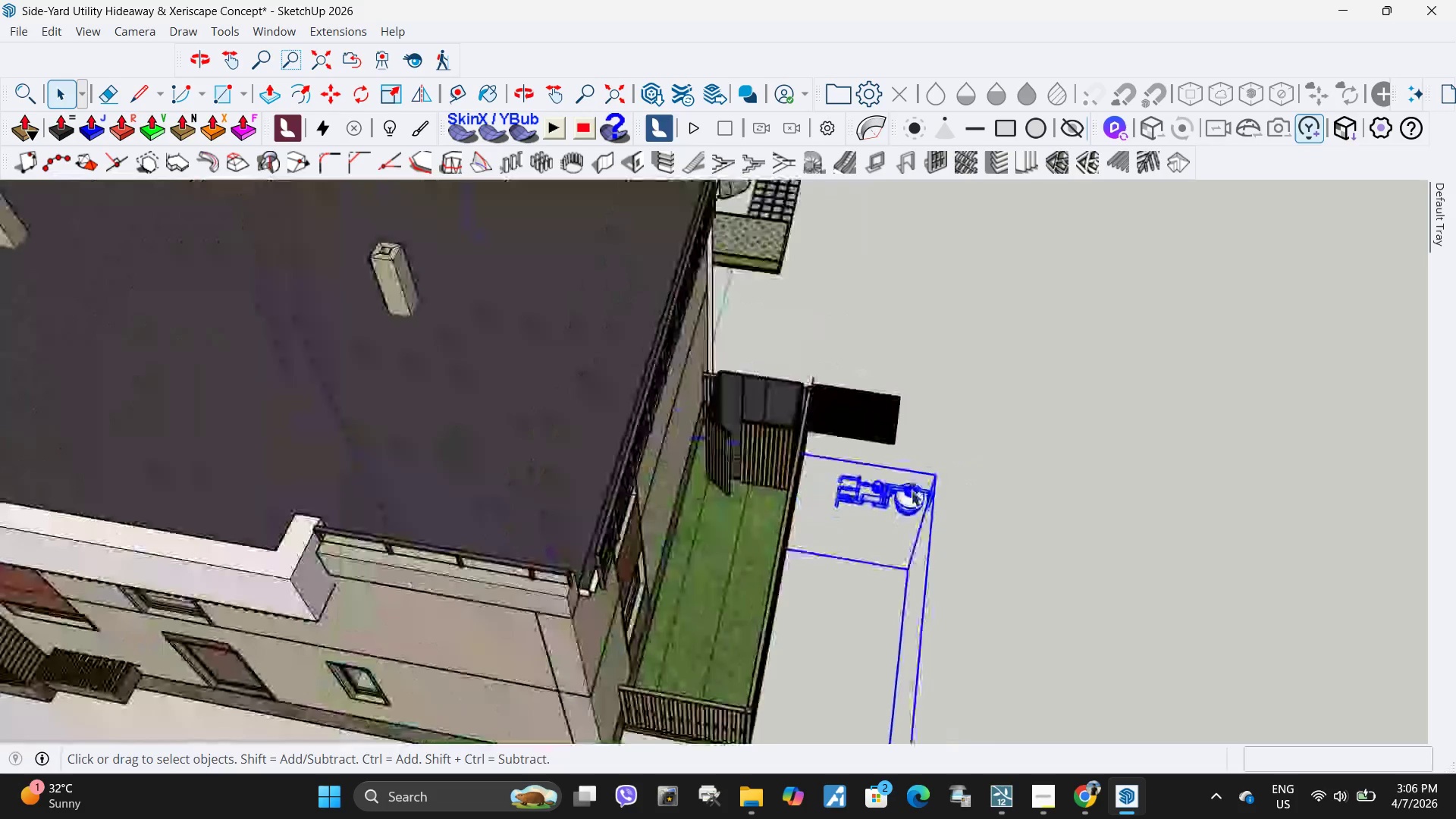 
key(Escape)
 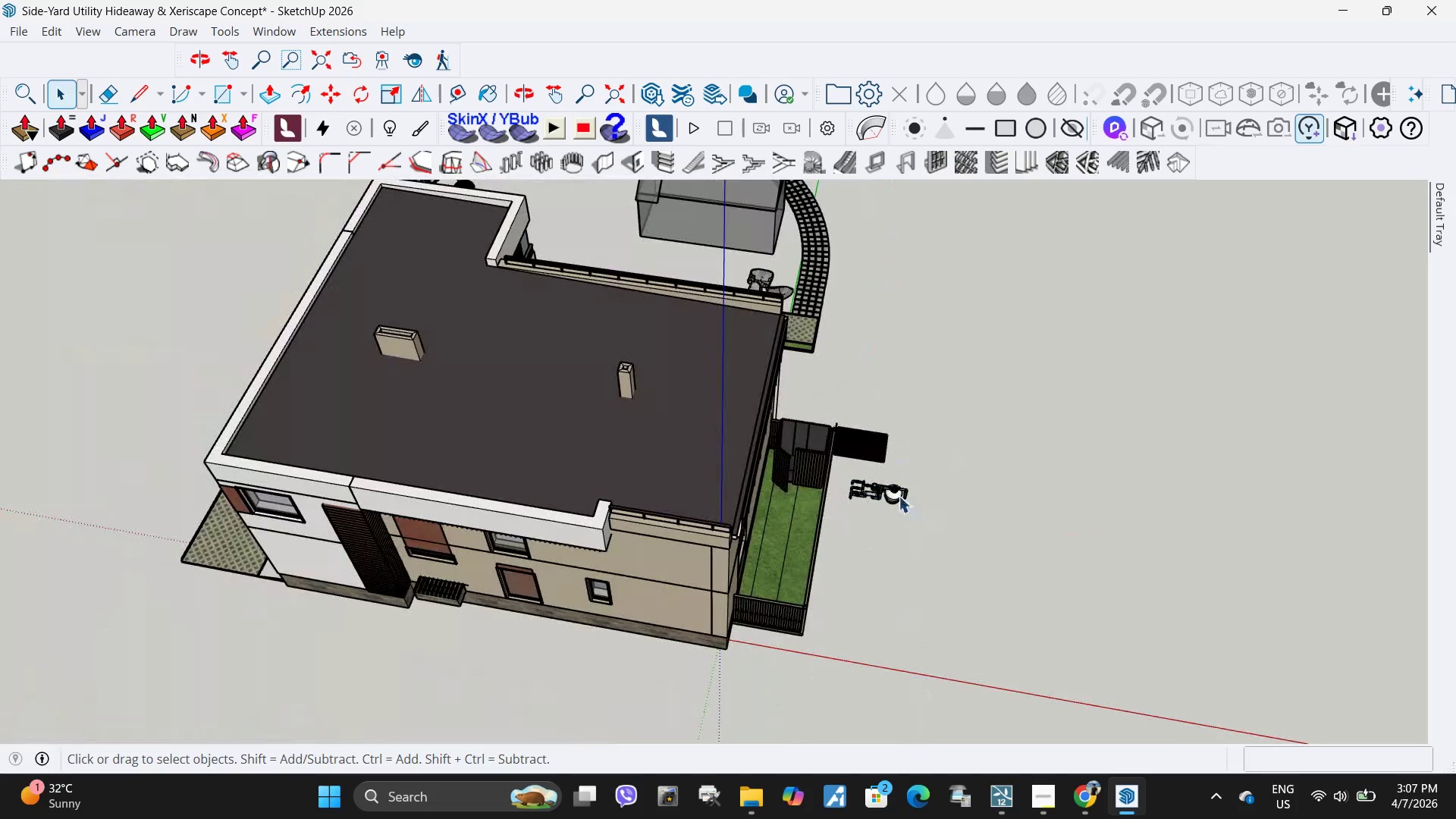 
scroll: coordinate [835, 482], scroll_direction: down, amount: 9.0
 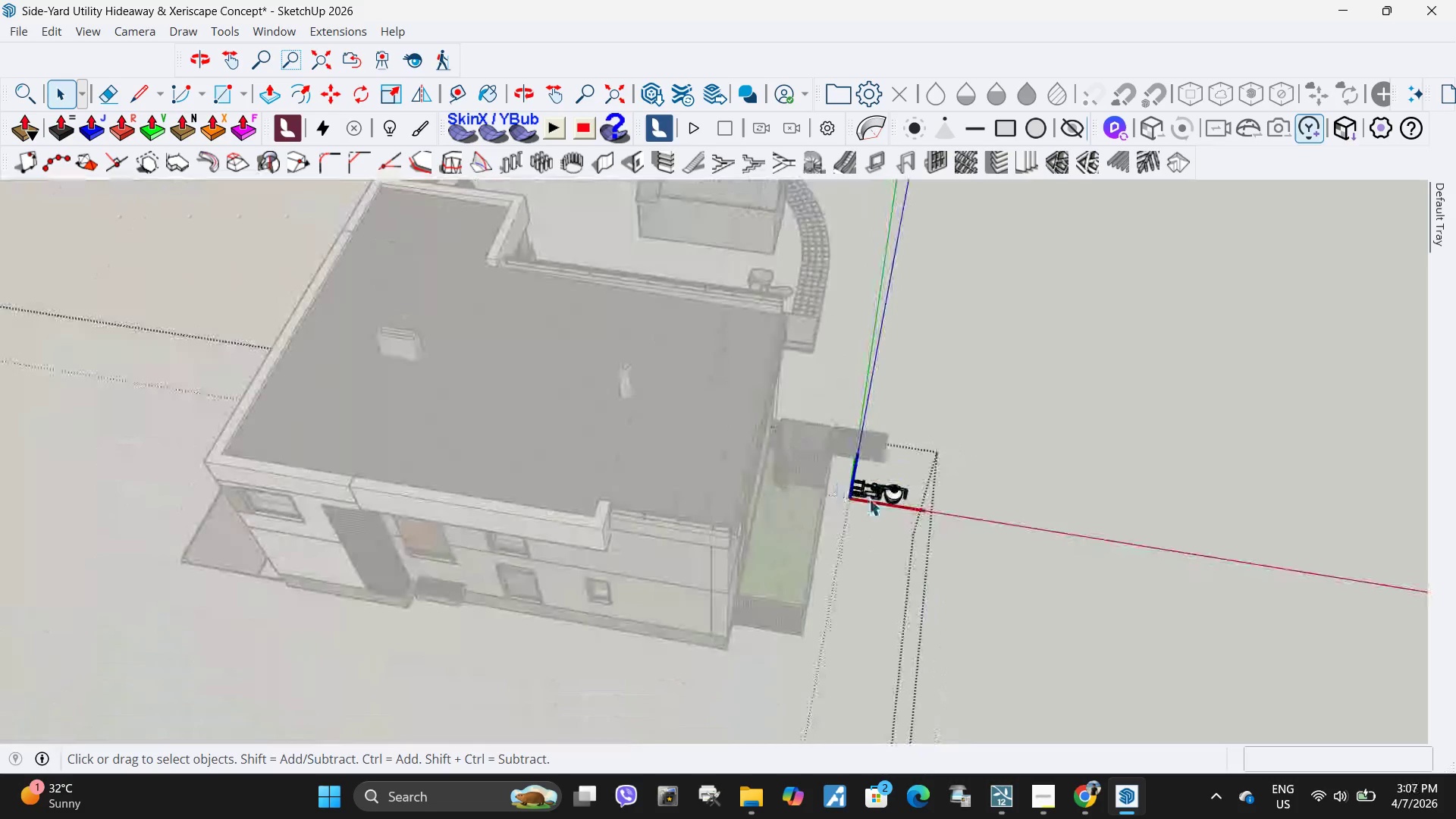 
left_click([899, 496])
 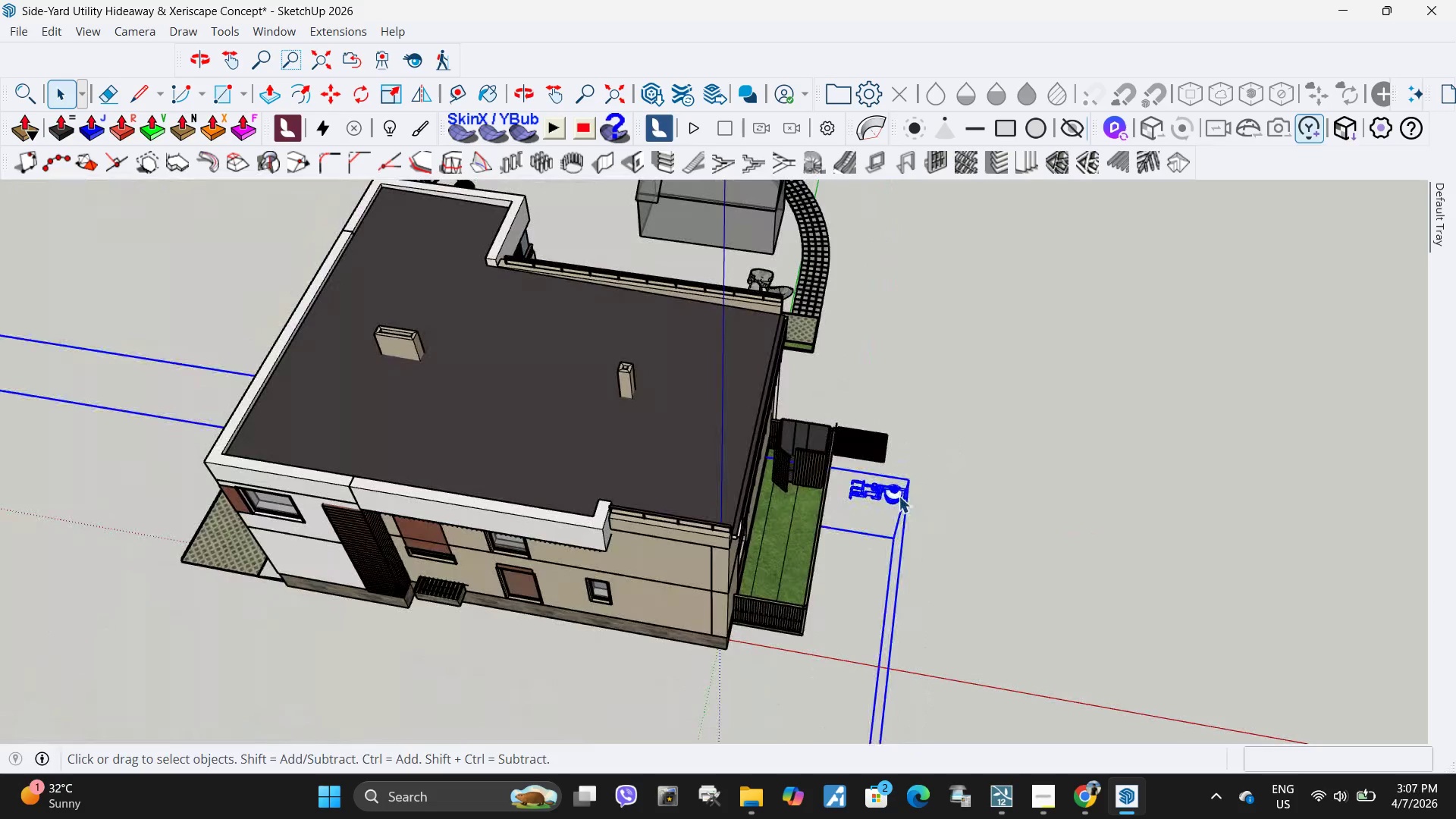 
key(M)
 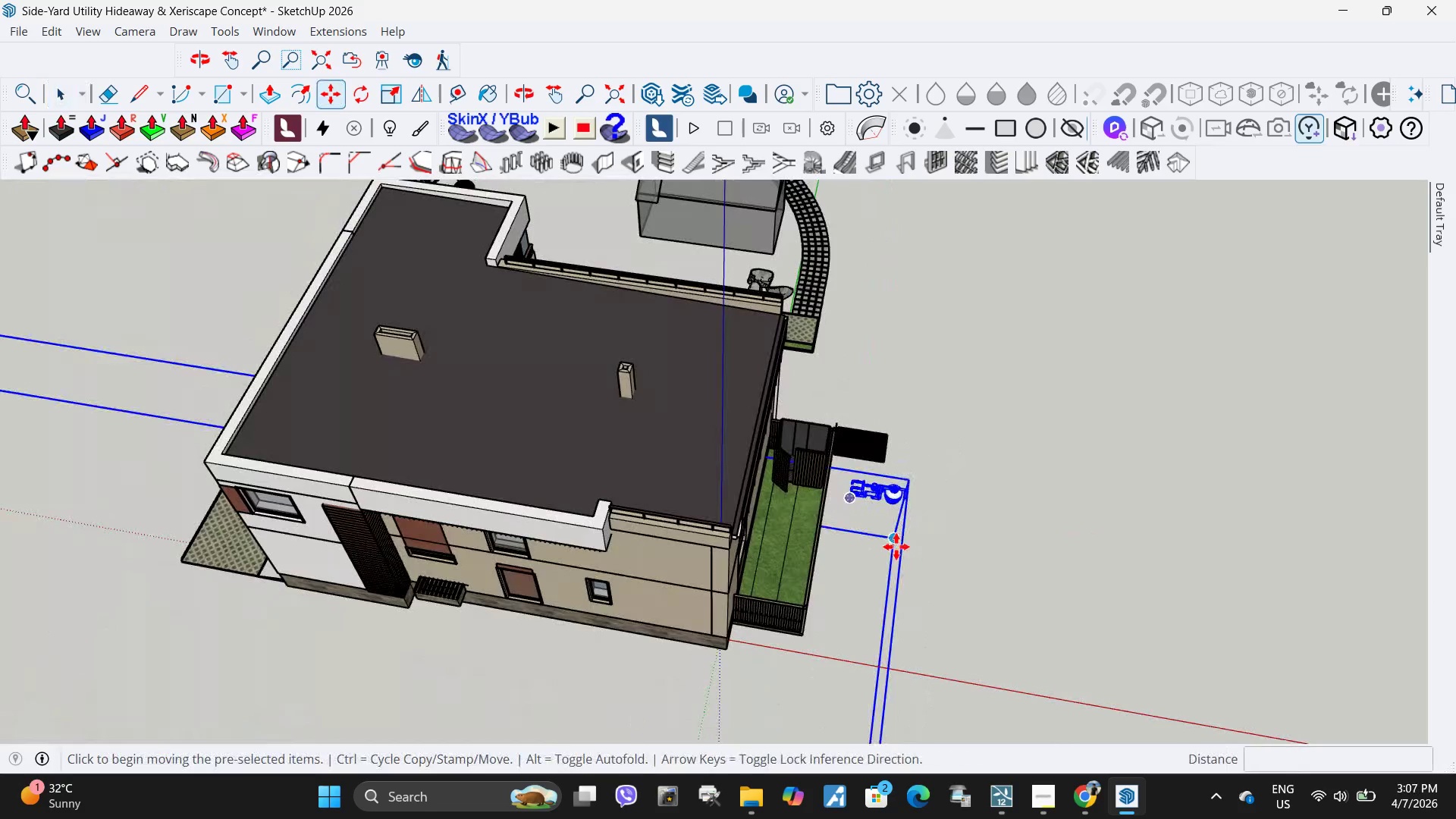 
left_click([896, 547])
 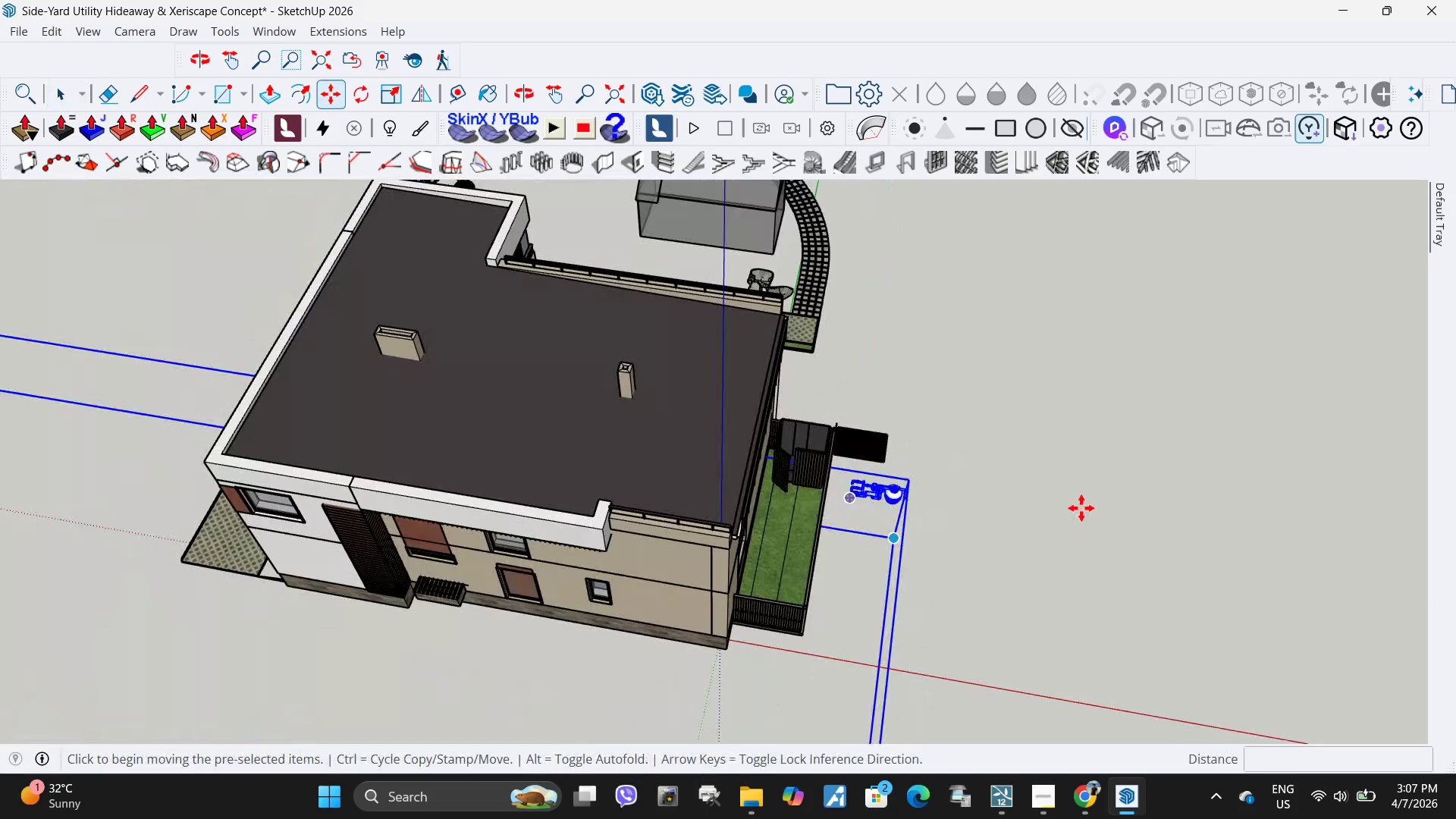 
left_click_drag(start_coordinate=[896, 547], to_coordinate=[912, 544])
 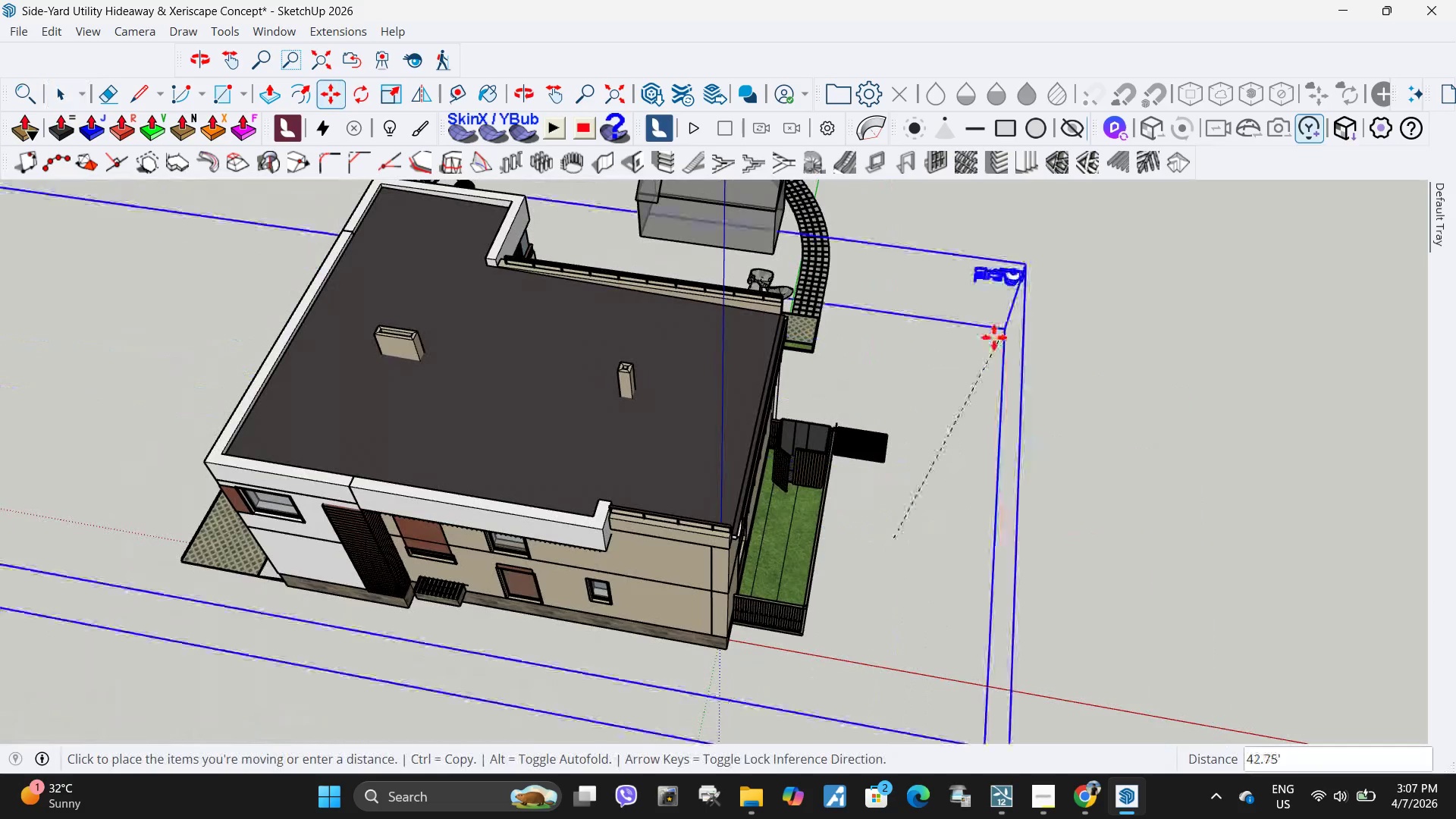 
scroll: coordinate [996, 404], scroll_direction: down, amount: 18.0
 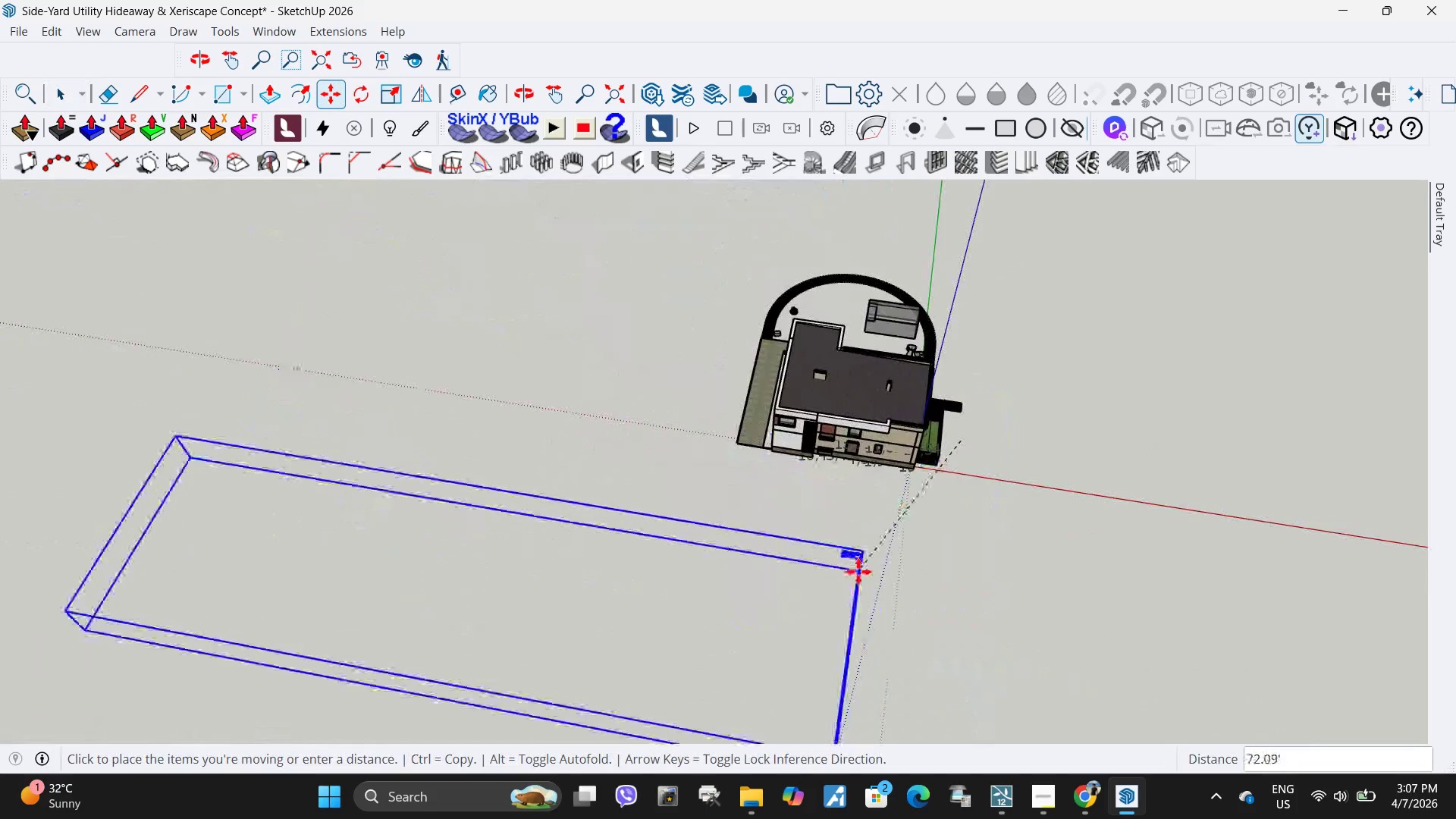 
left_click([858, 572])
 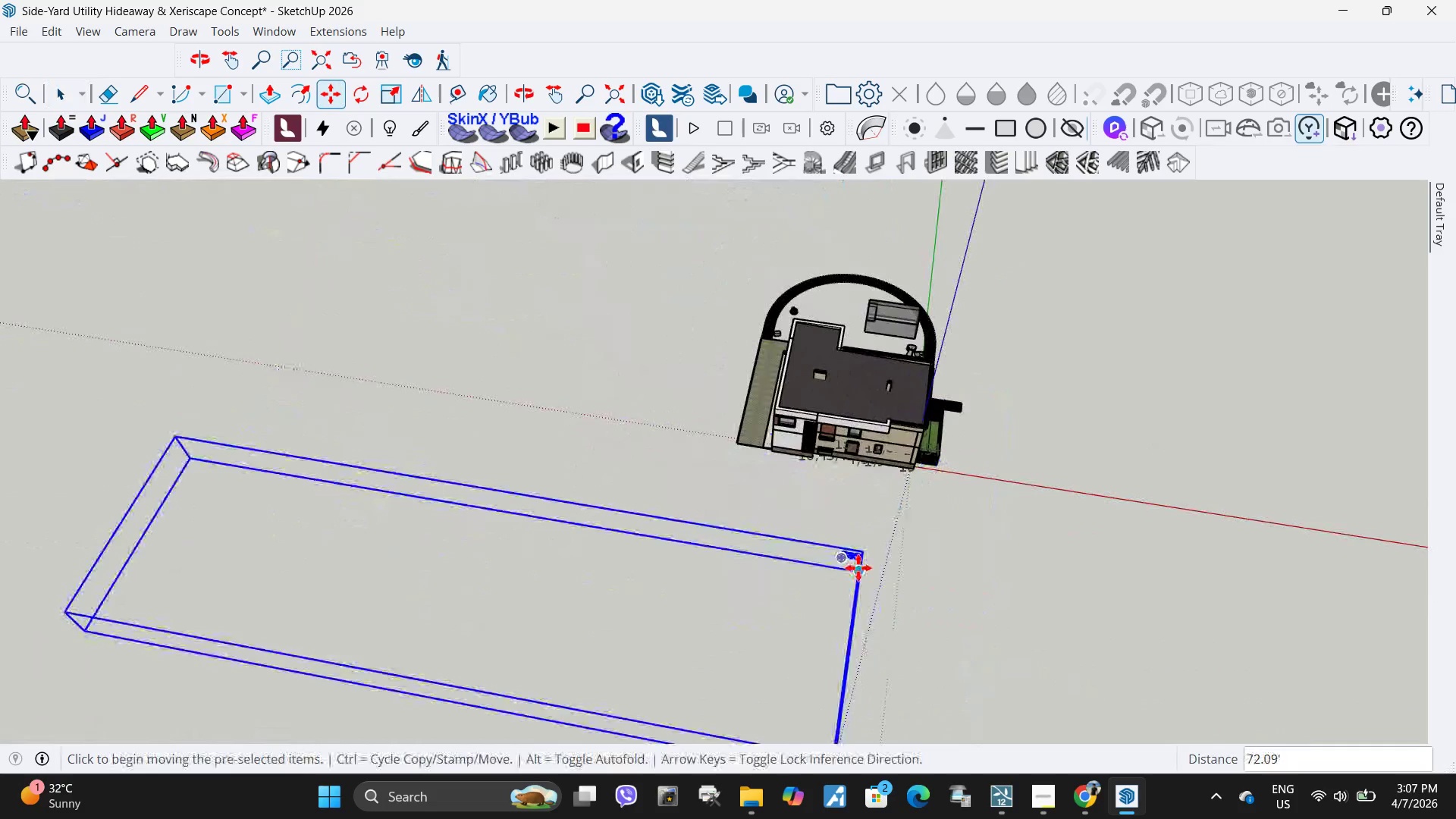 
key(Space)
 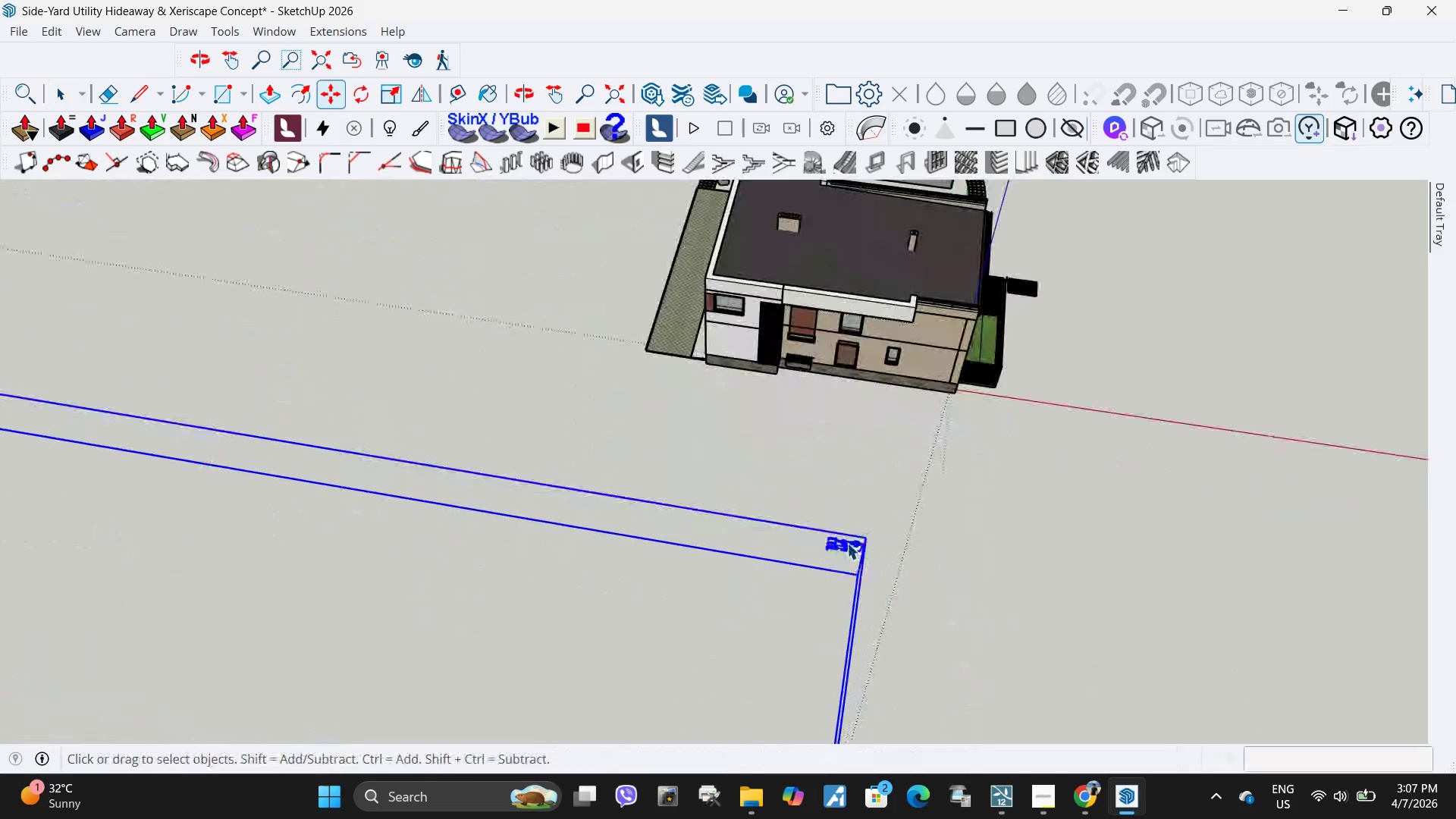 
left_click([847, 543])
 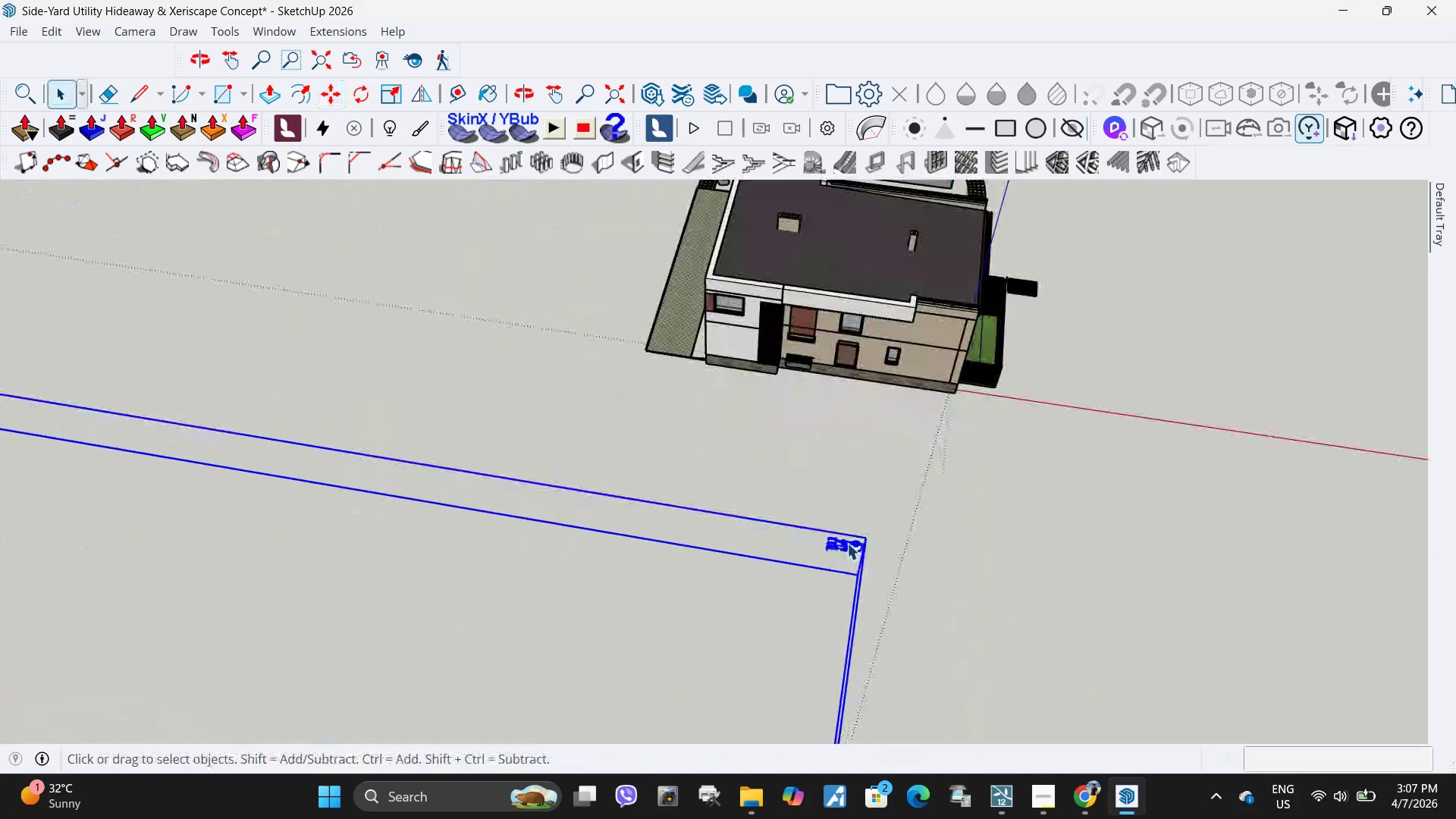 
scroll: coordinate [858, 566], scroll_direction: up, amount: 7.0
 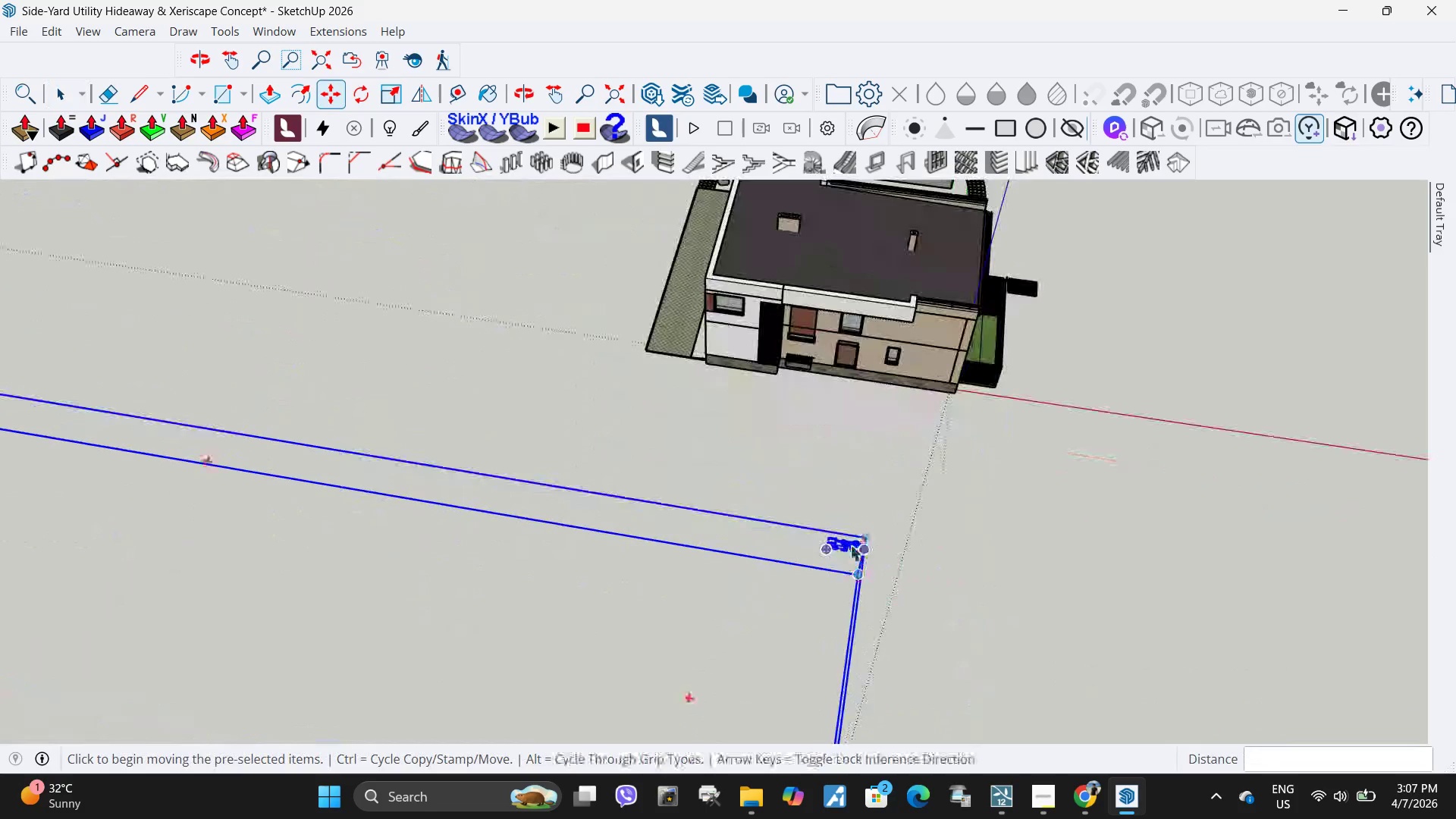 
double_click([847, 543])
 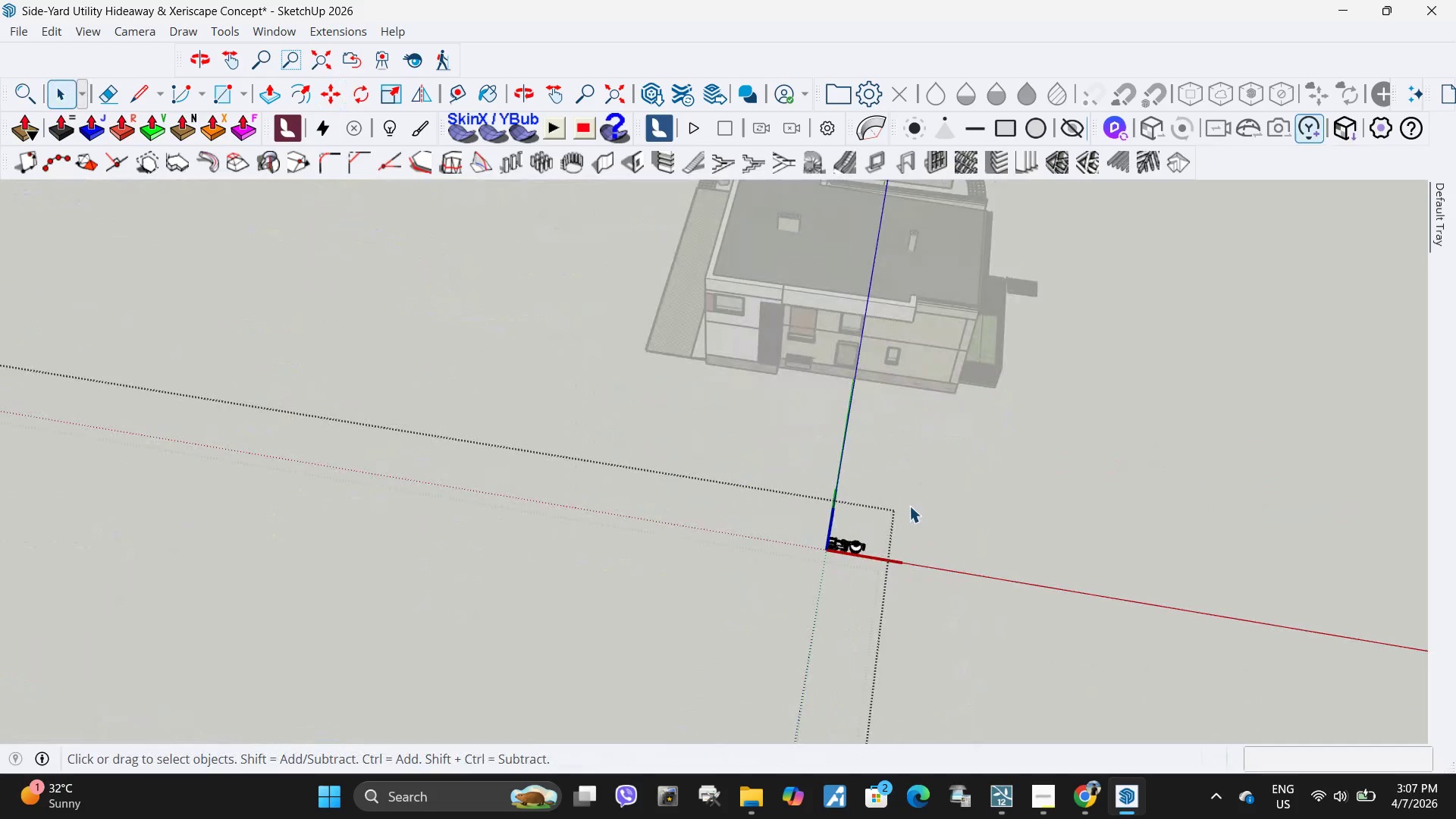 
left_click_drag(start_coordinate=[644, 681], to_coordinate=[205, 335])
 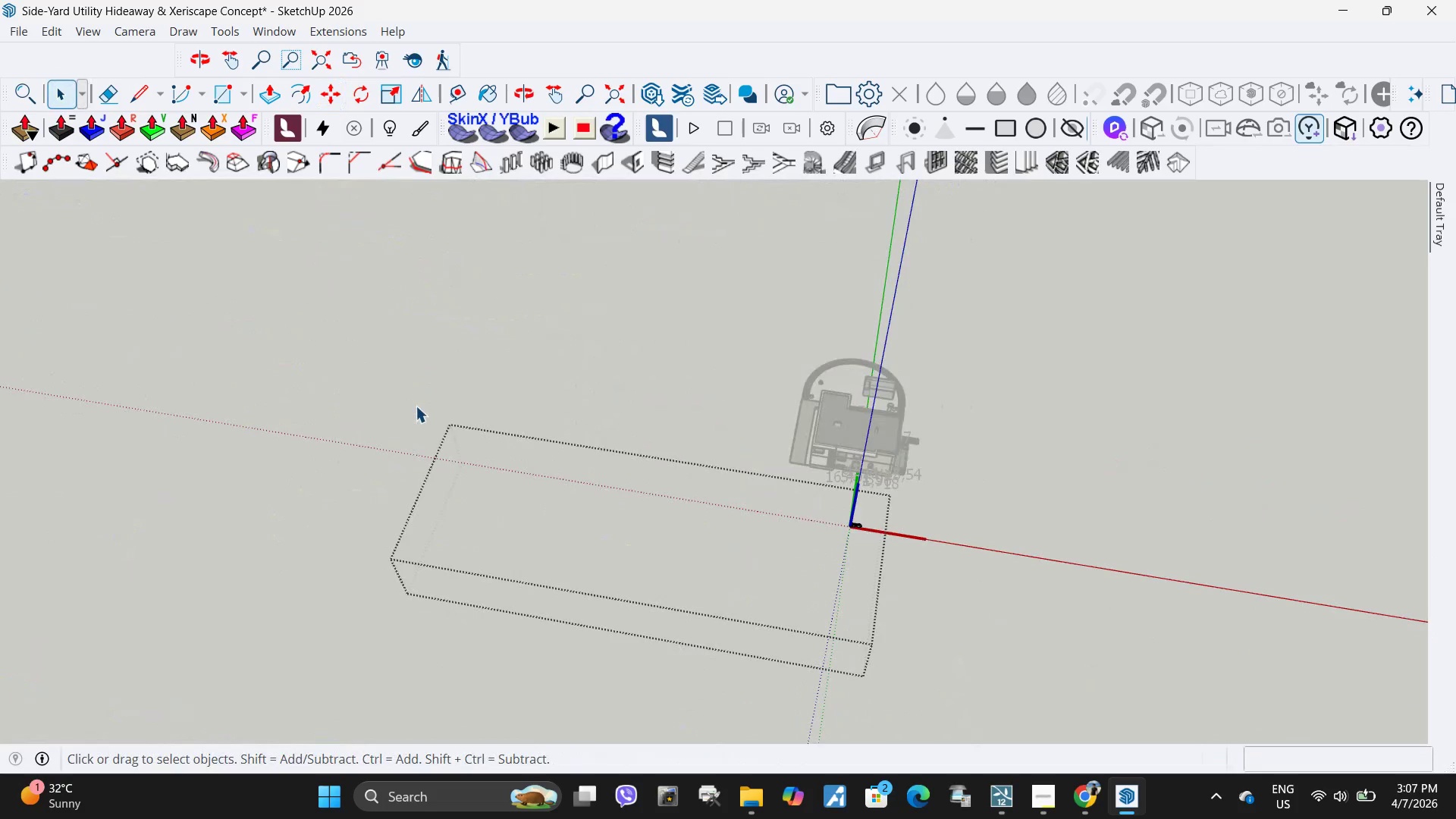 
scroll: coordinate [771, 549], scroll_direction: down, amount: 20.0
 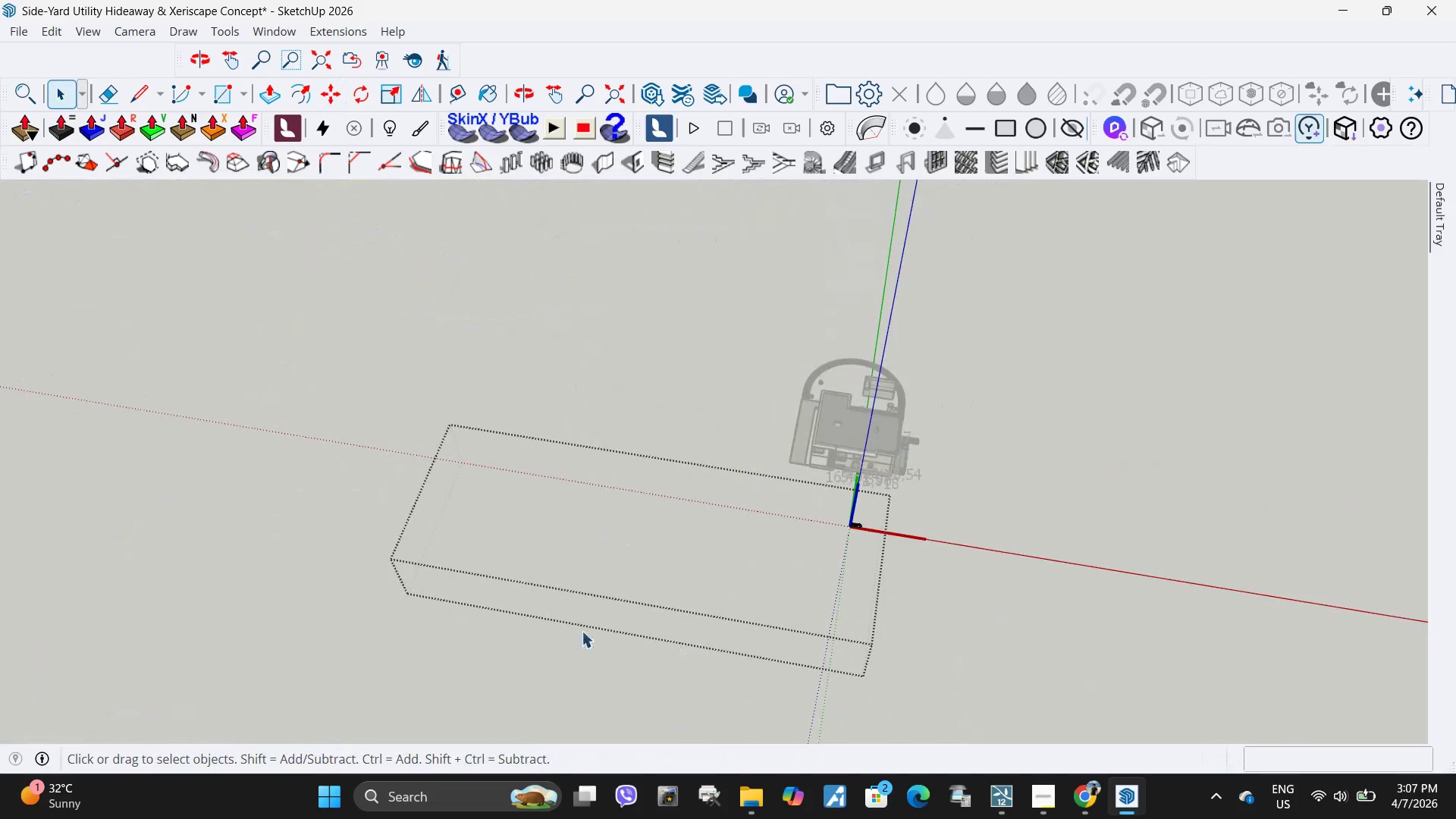 
key(Delete)
 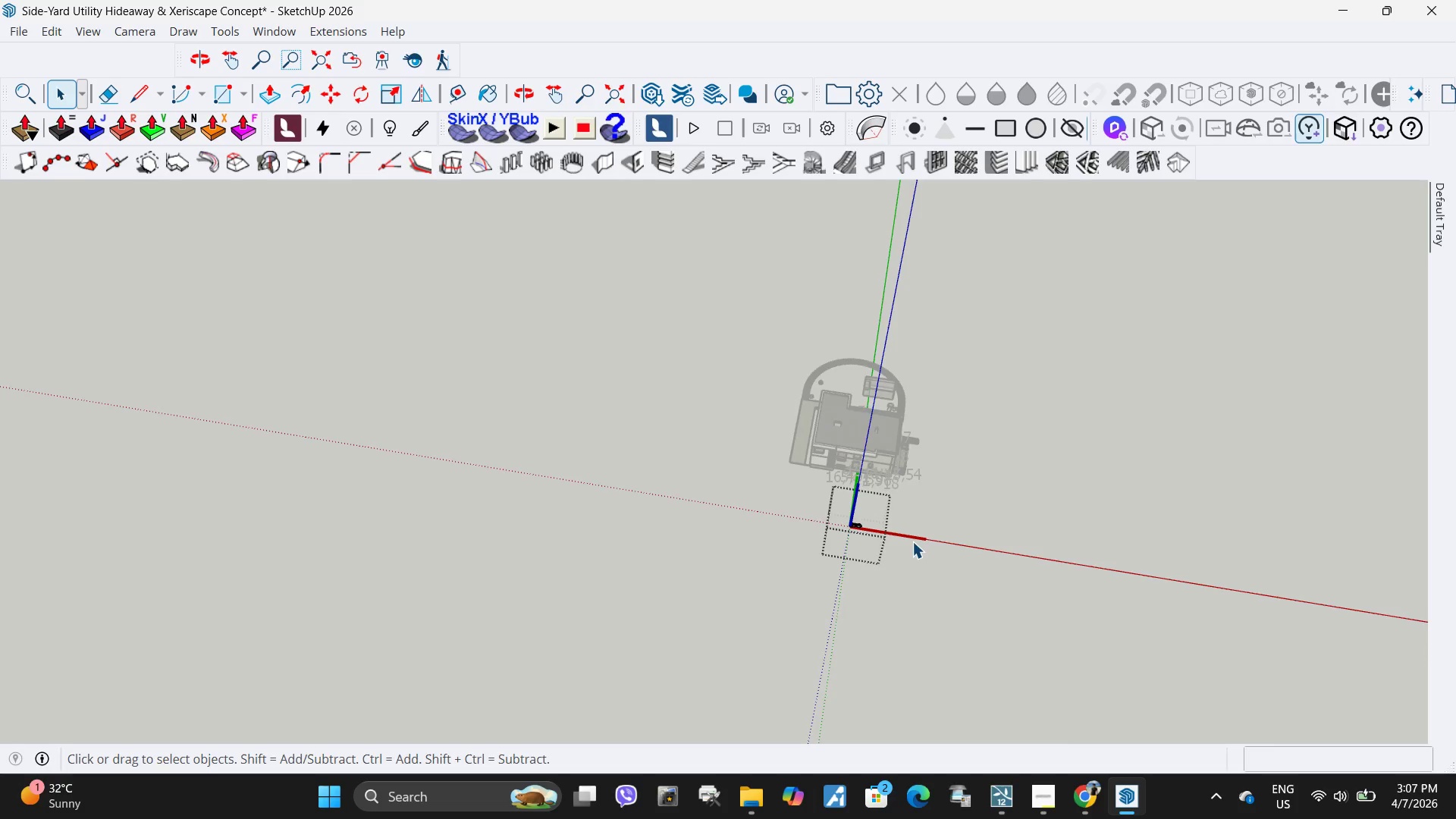 
key(Escape)
 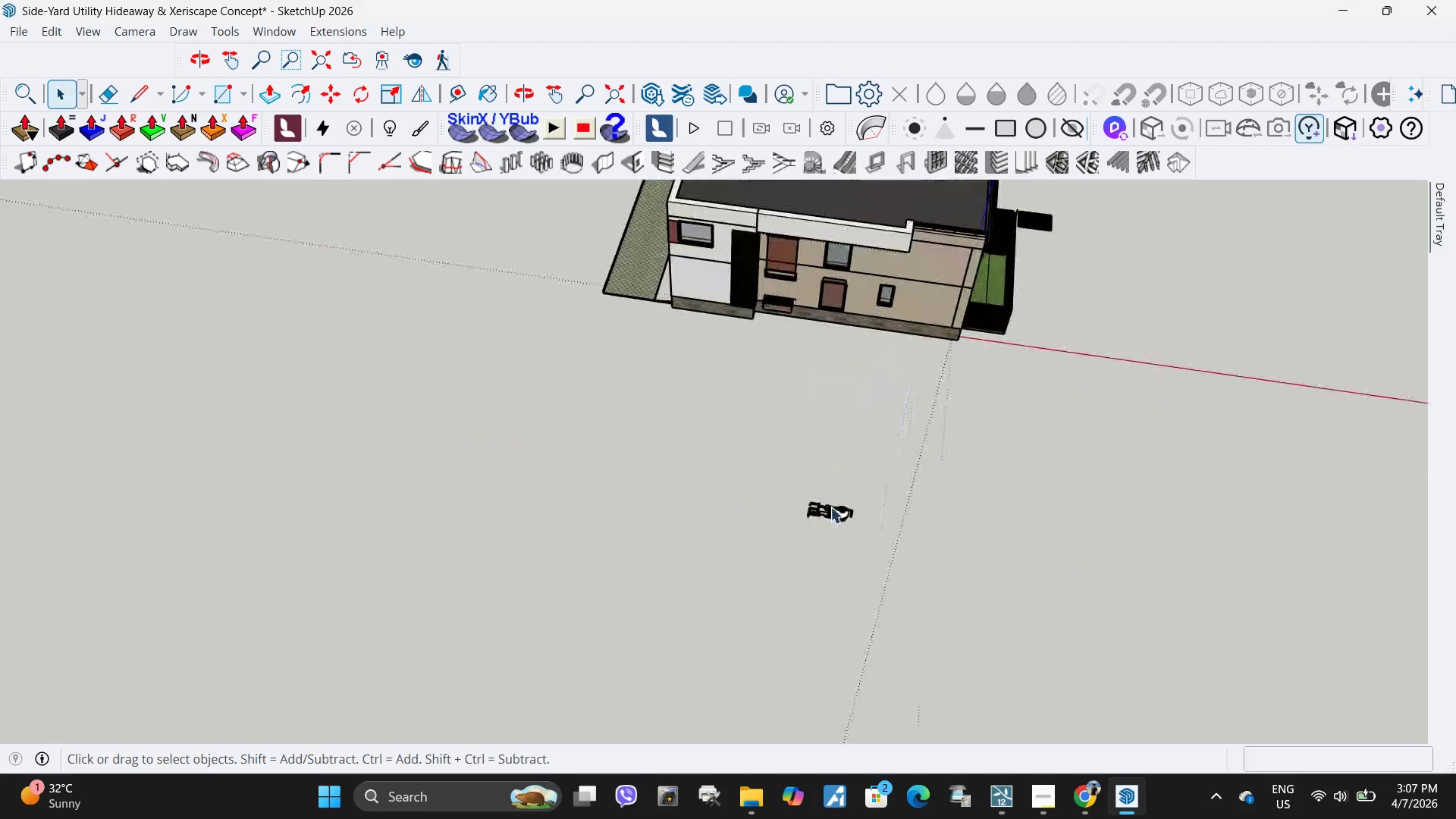 
left_click([830, 507])
 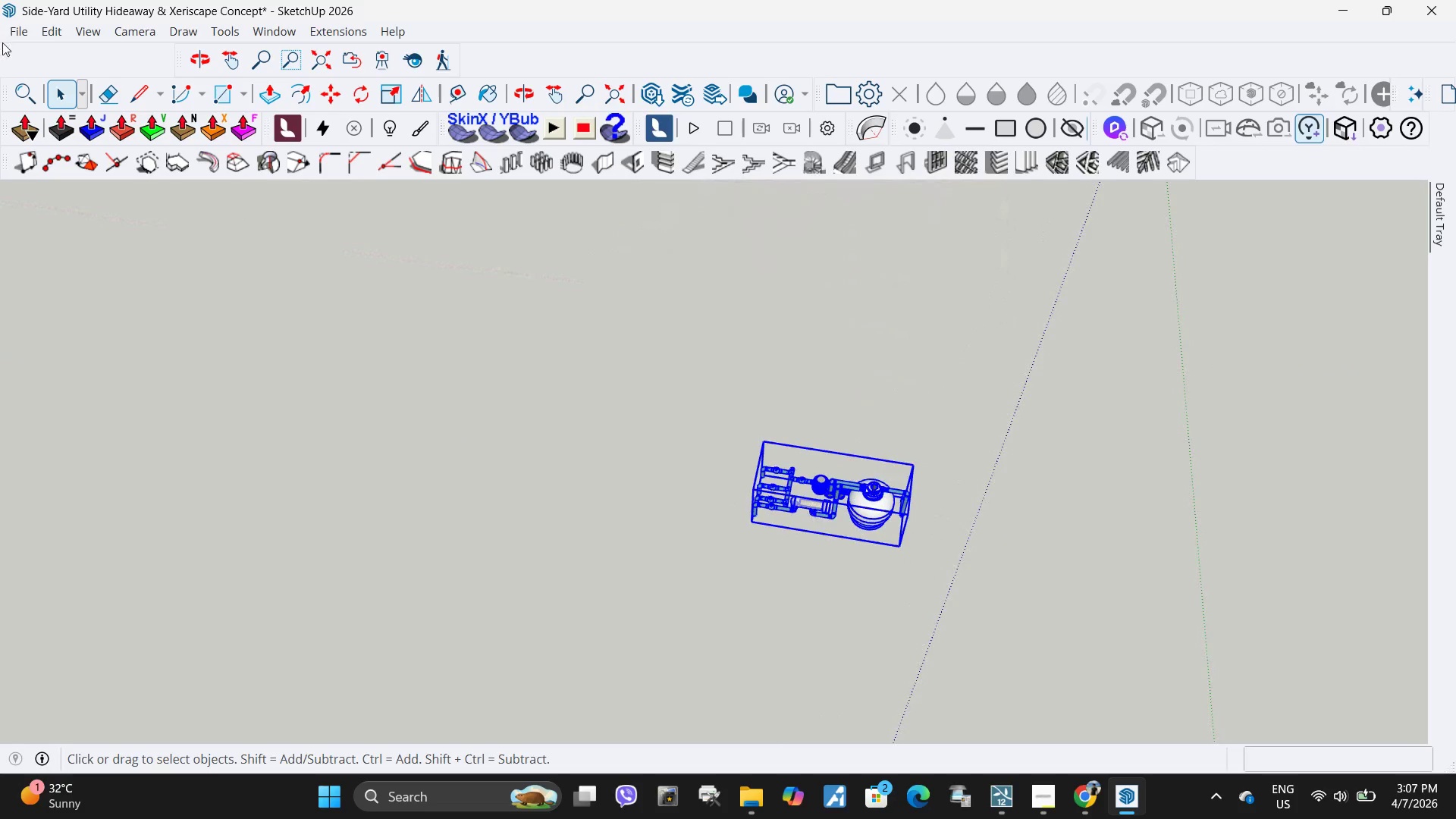 
scroll: coordinate [830, 525], scroll_direction: up, amount: 37.0
 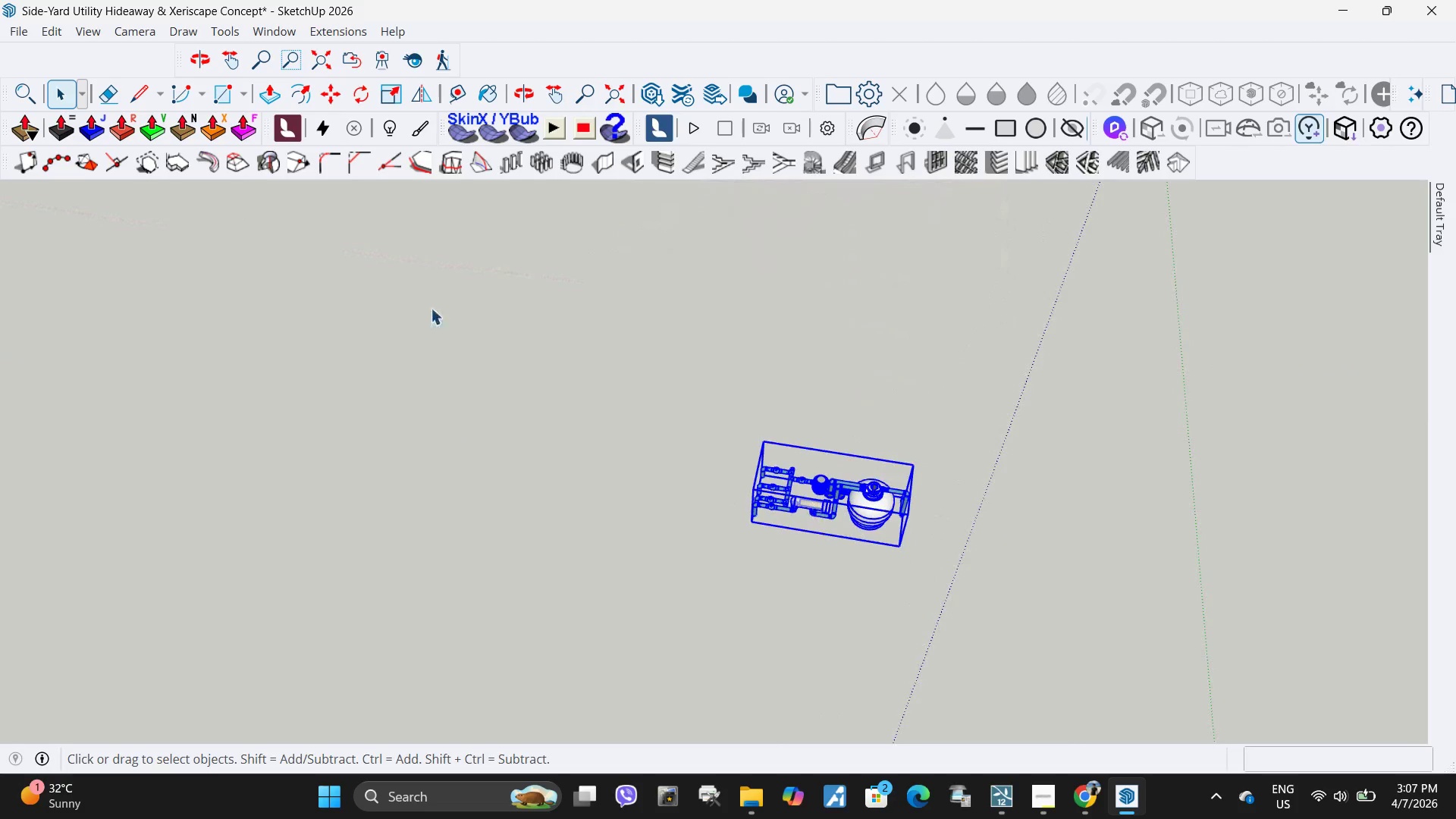 
left_click([24, 93])
 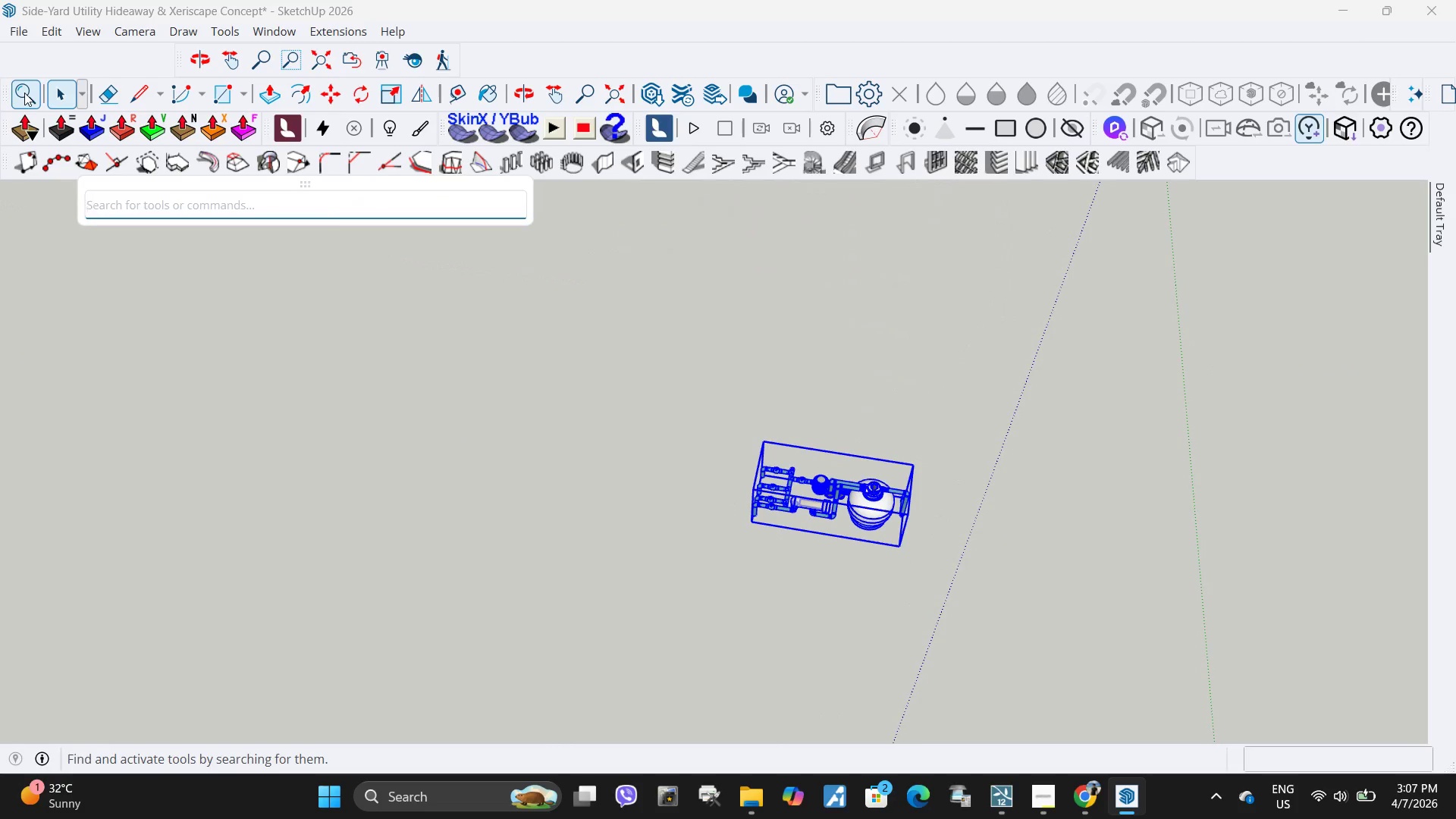 
key(F)
 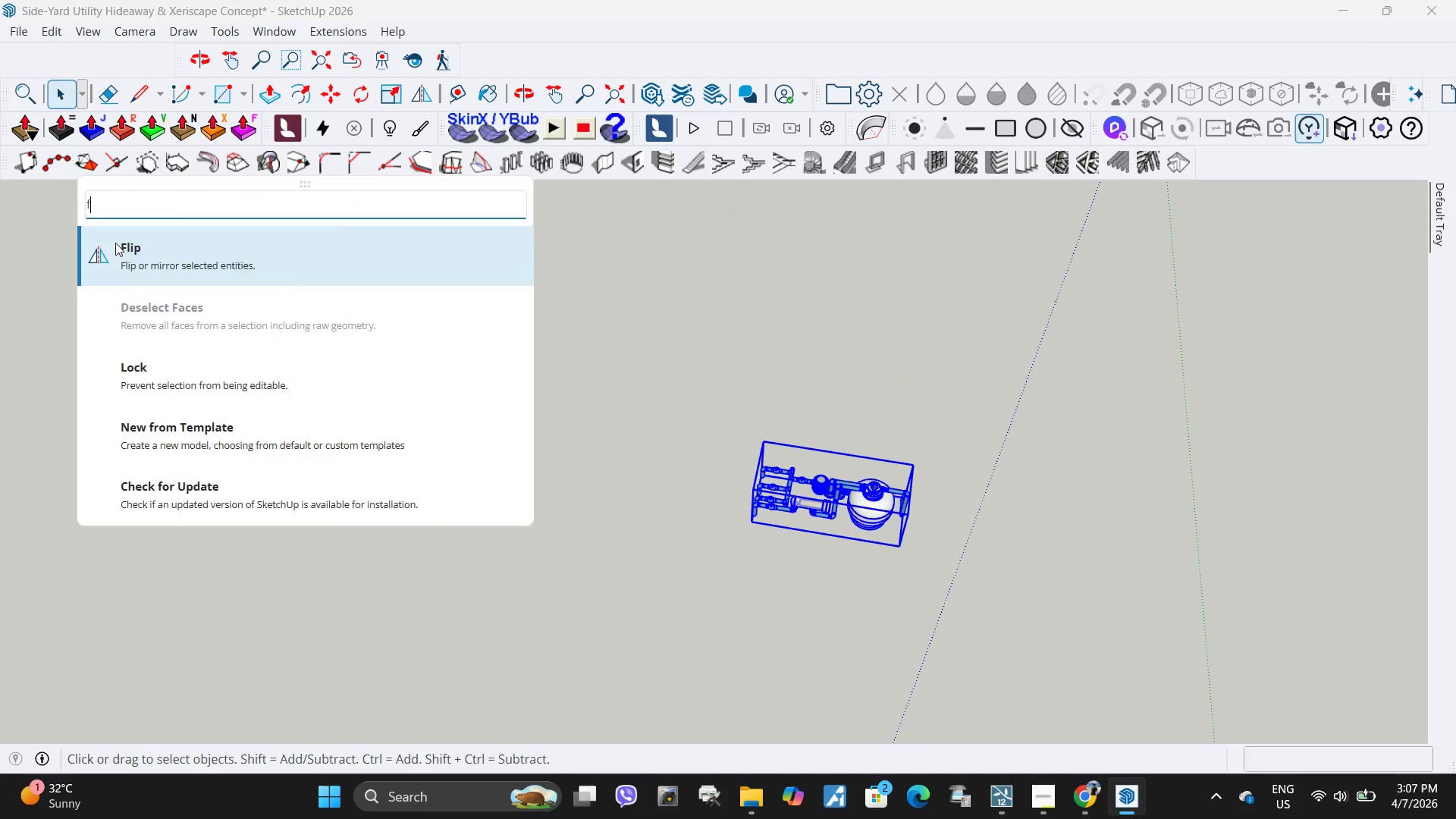 
left_click([116, 243])
 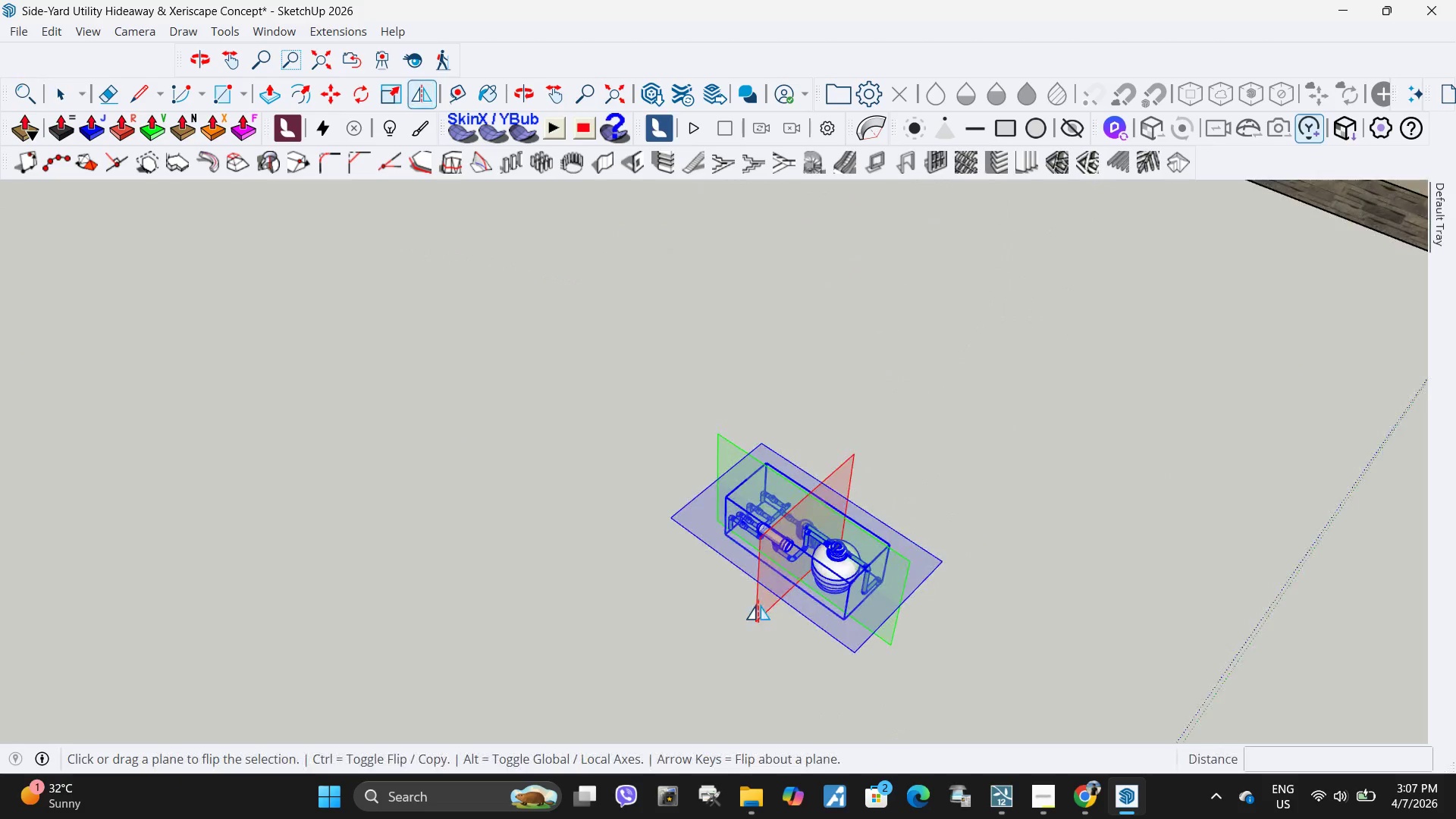 
left_click([769, 607])
 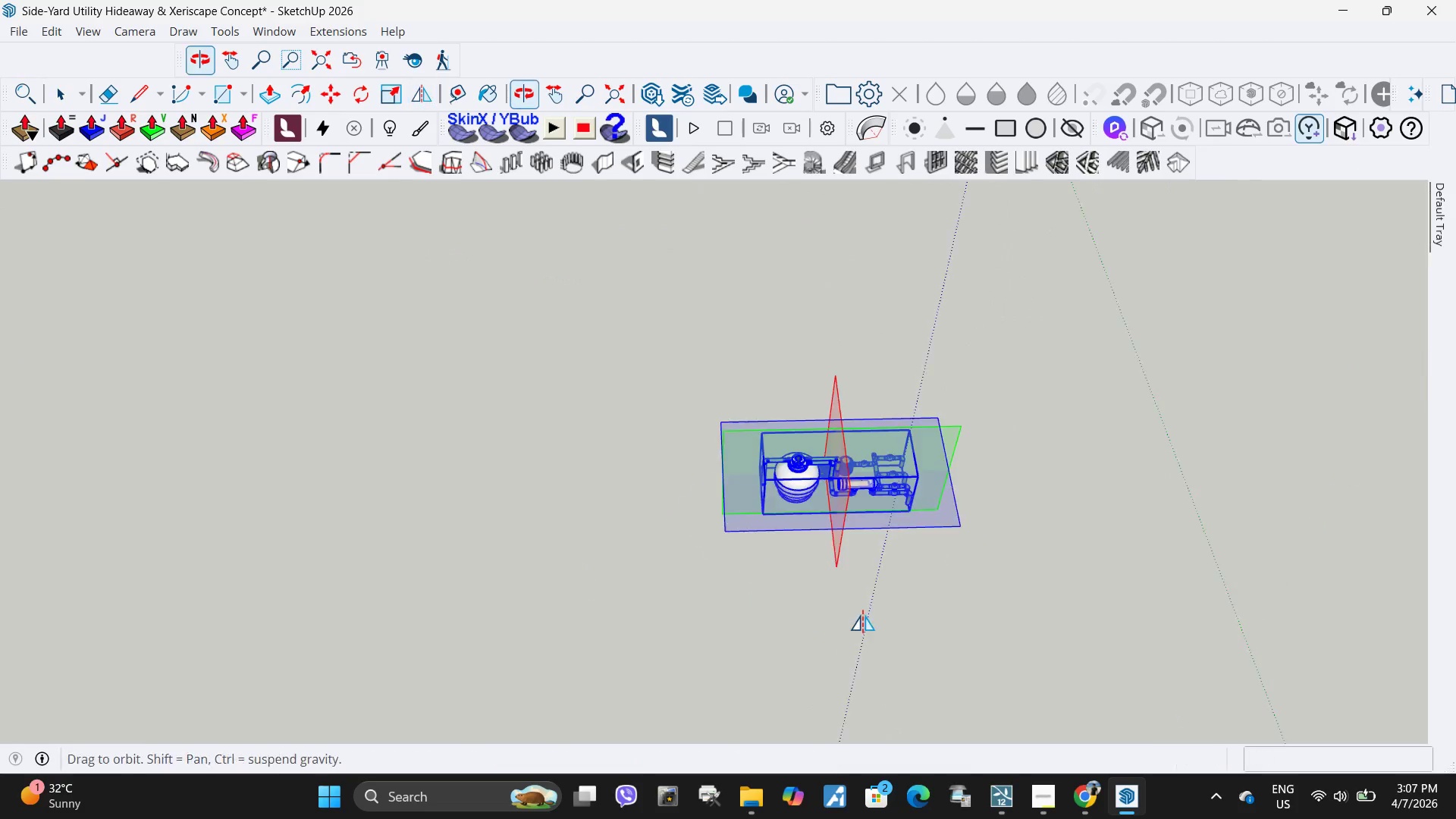 
key(Space)
 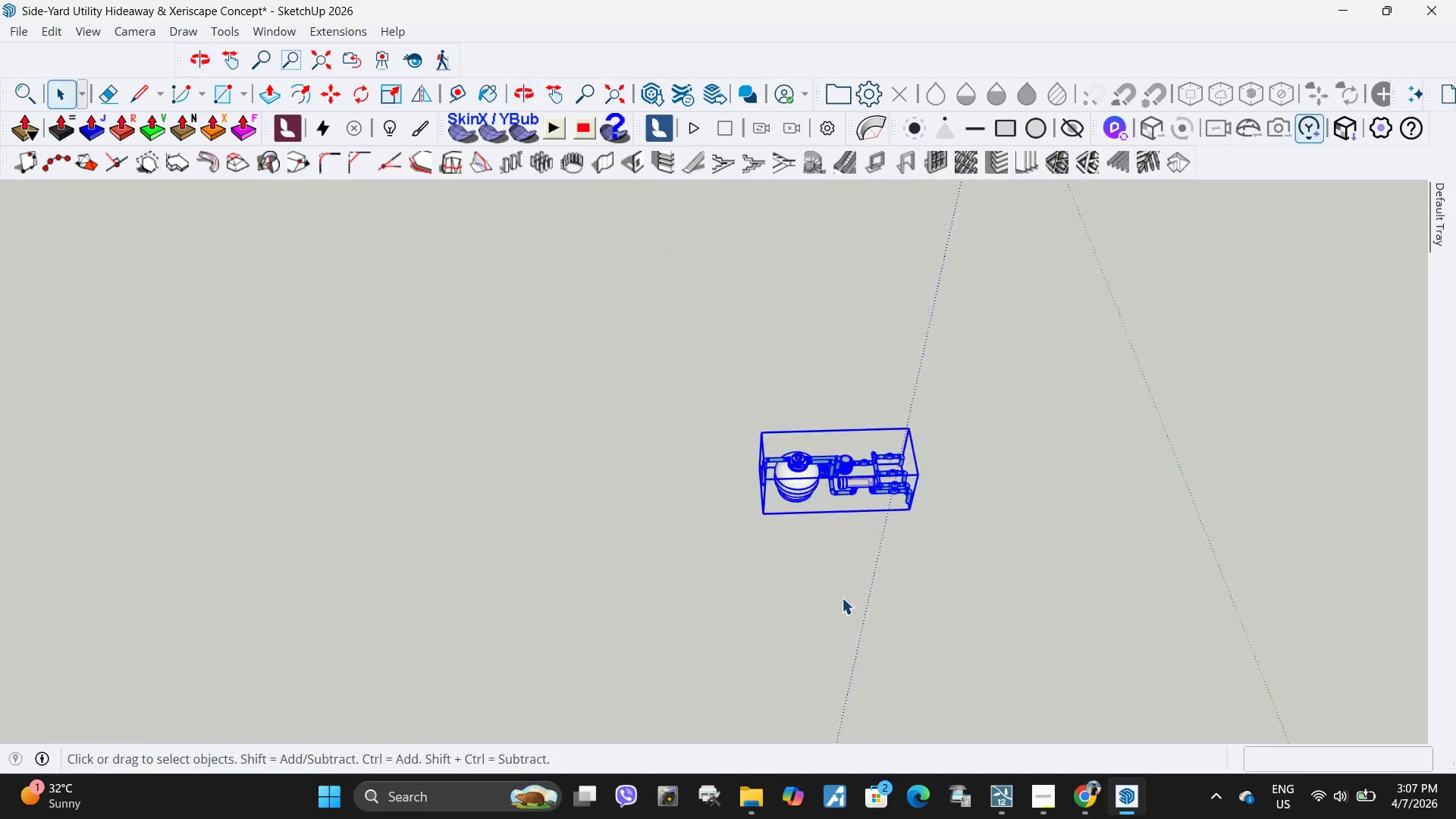 
left_click_drag(start_coordinate=[843, 598], to_coordinate=[839, 596])
 